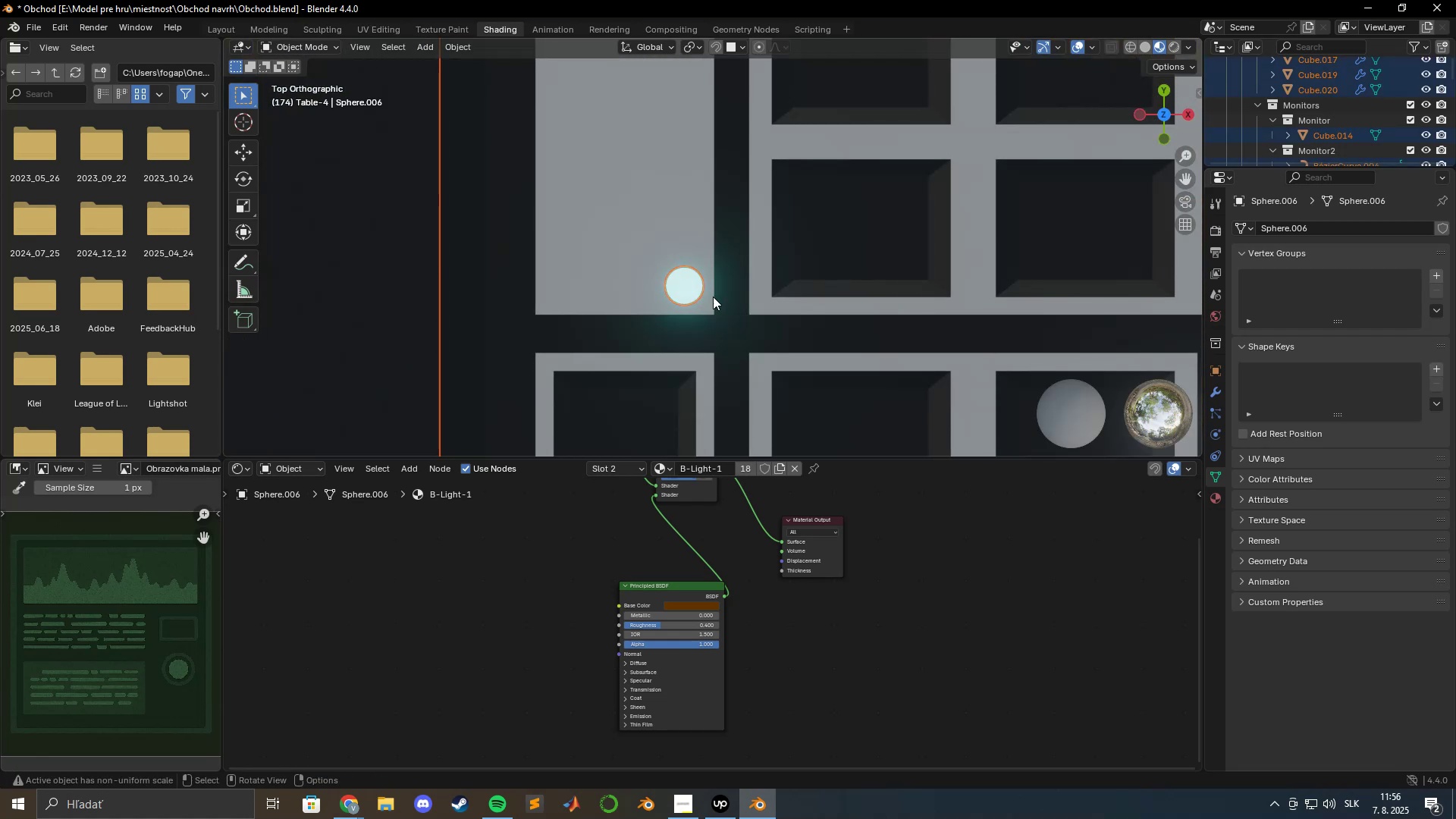 
key(Tab)
 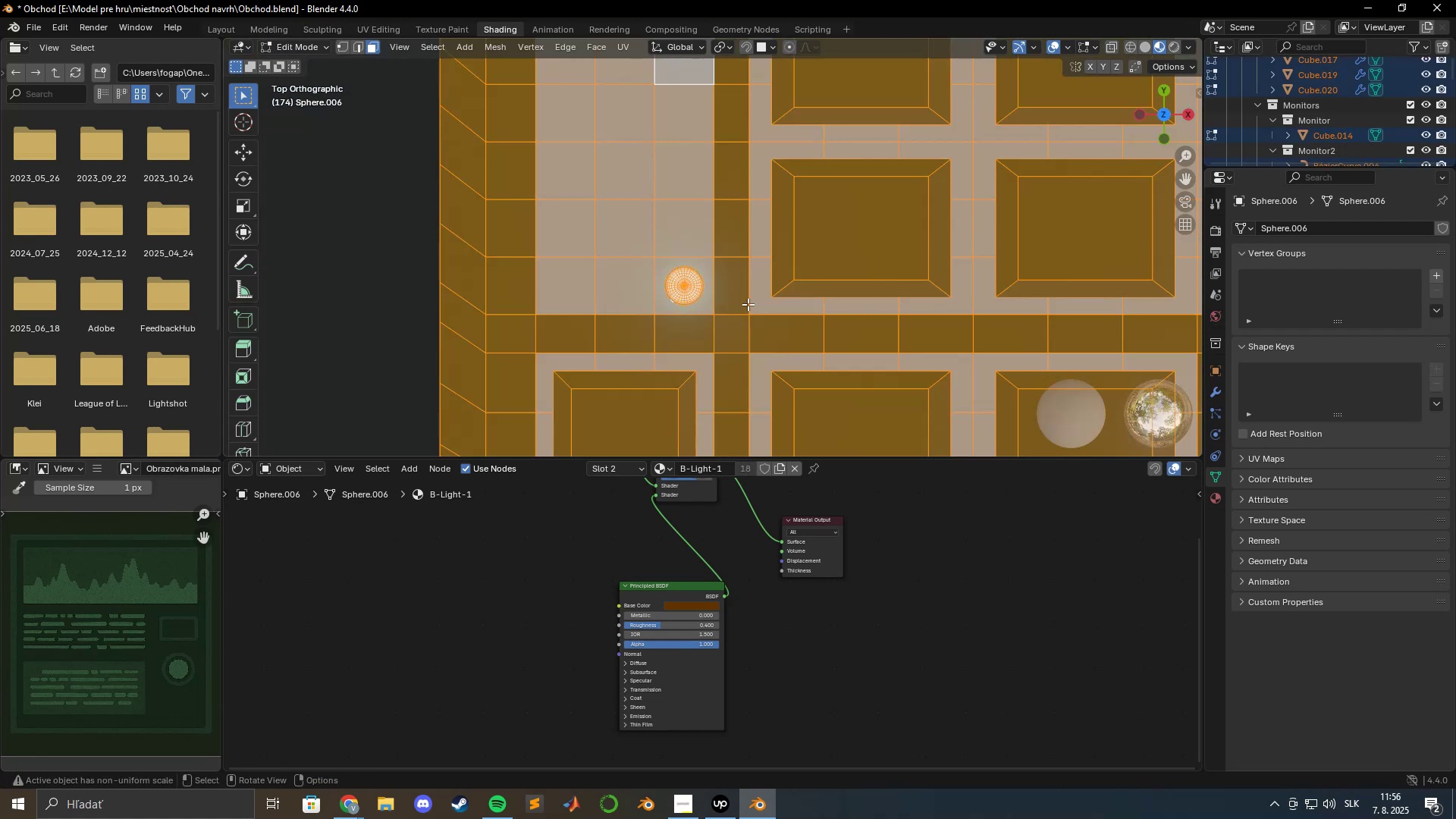 
key(Tab)
 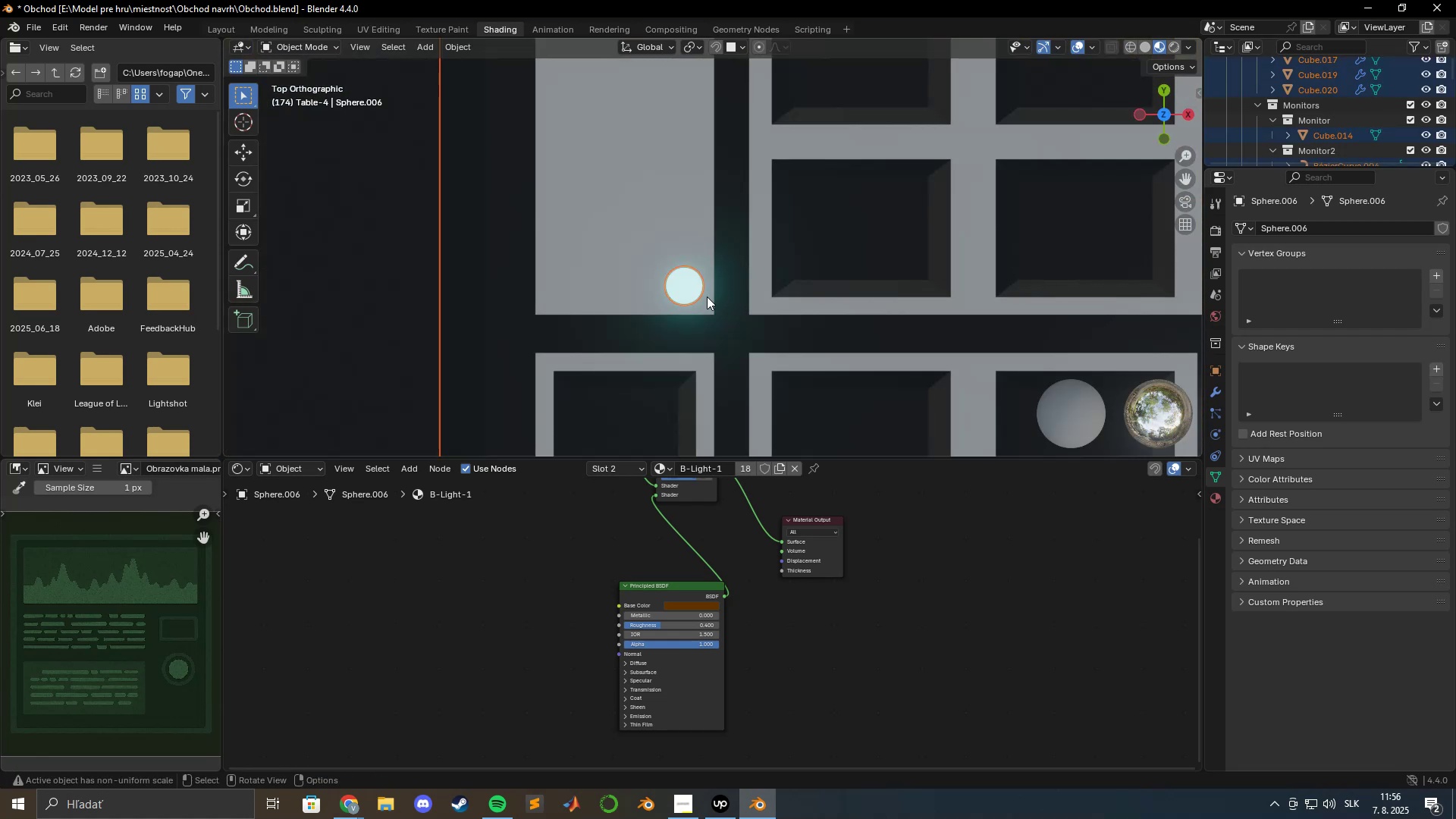 
left_click([701, 295])
 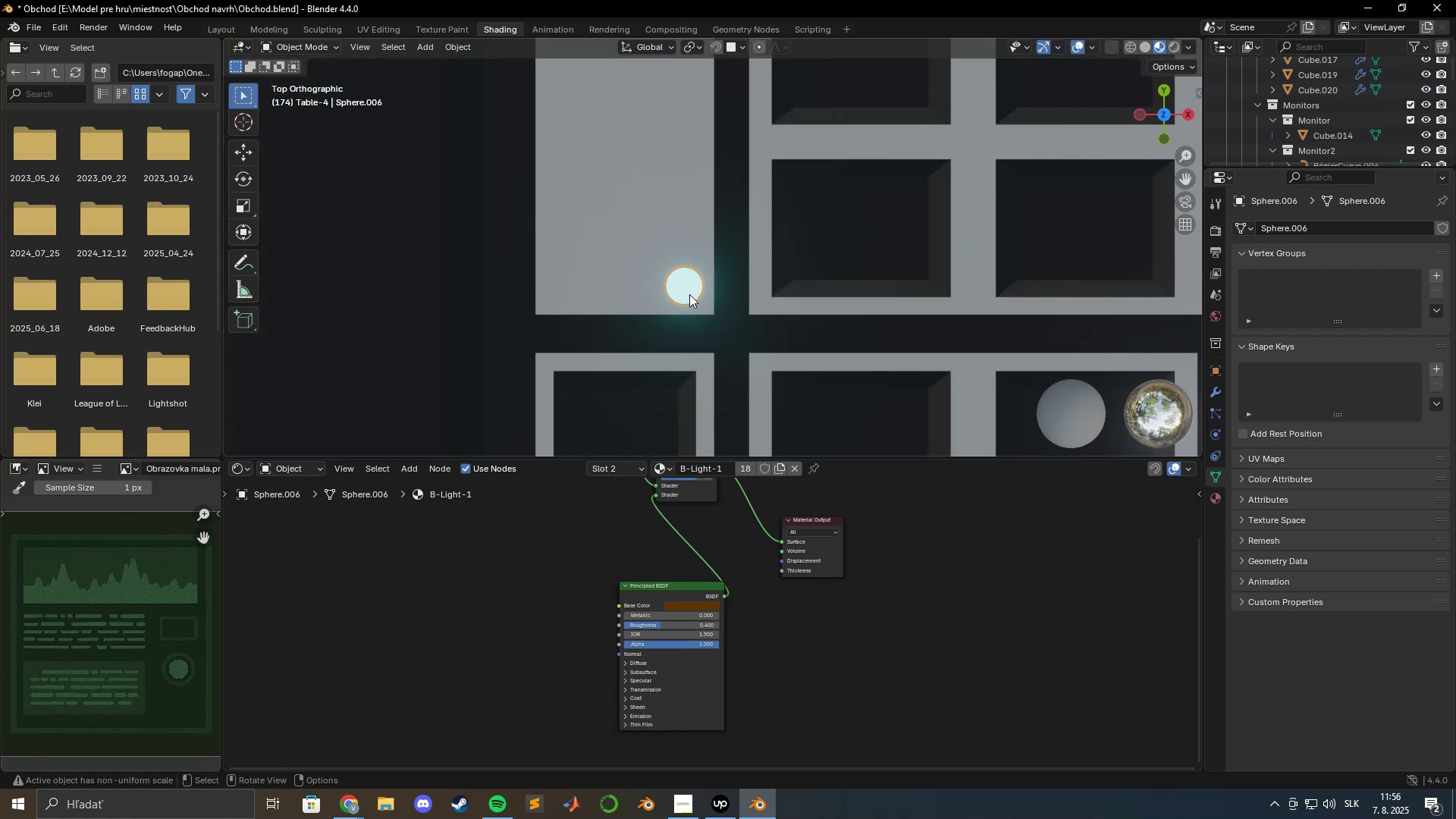 
key(Tab)
 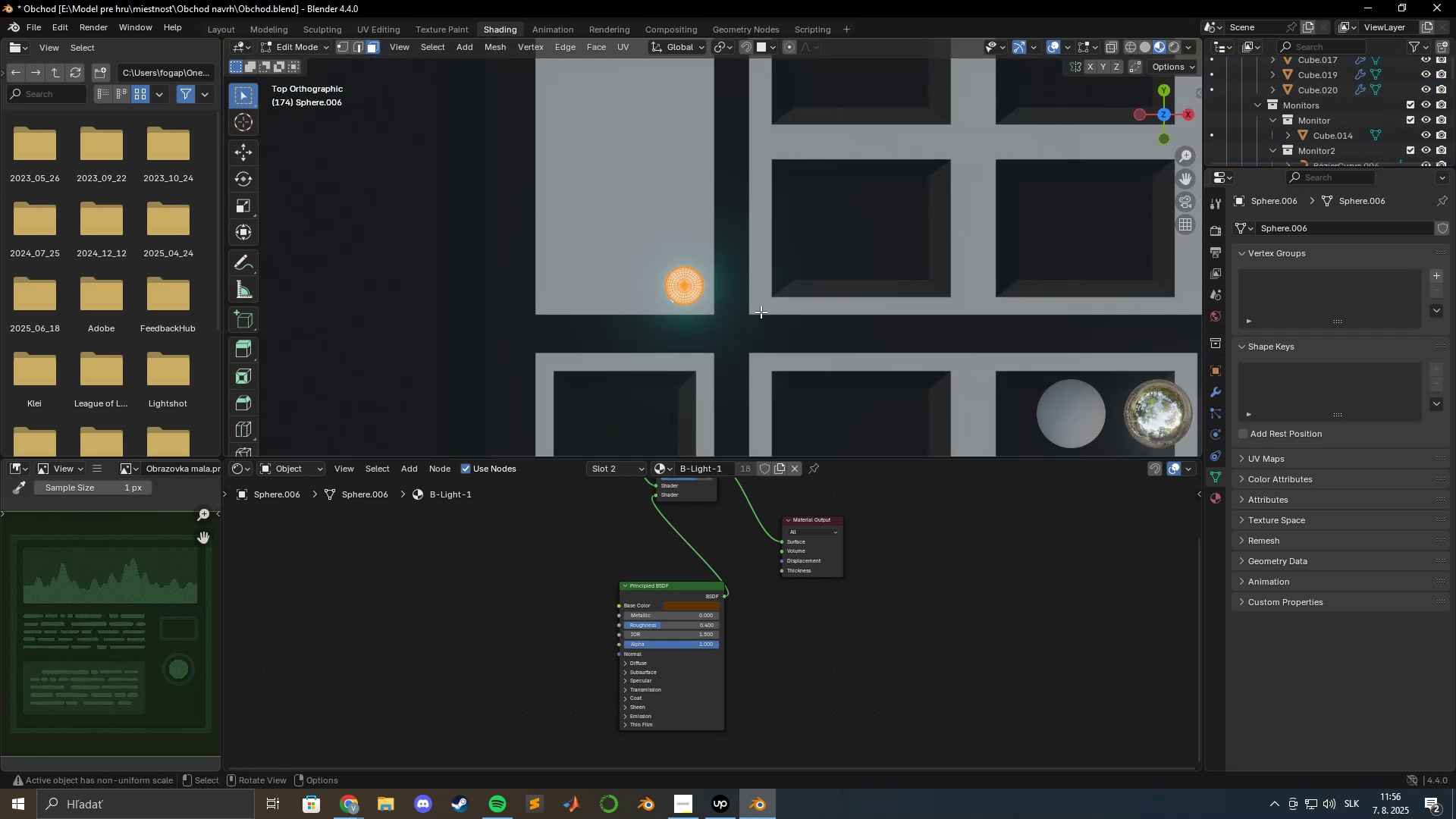 
key(A)
 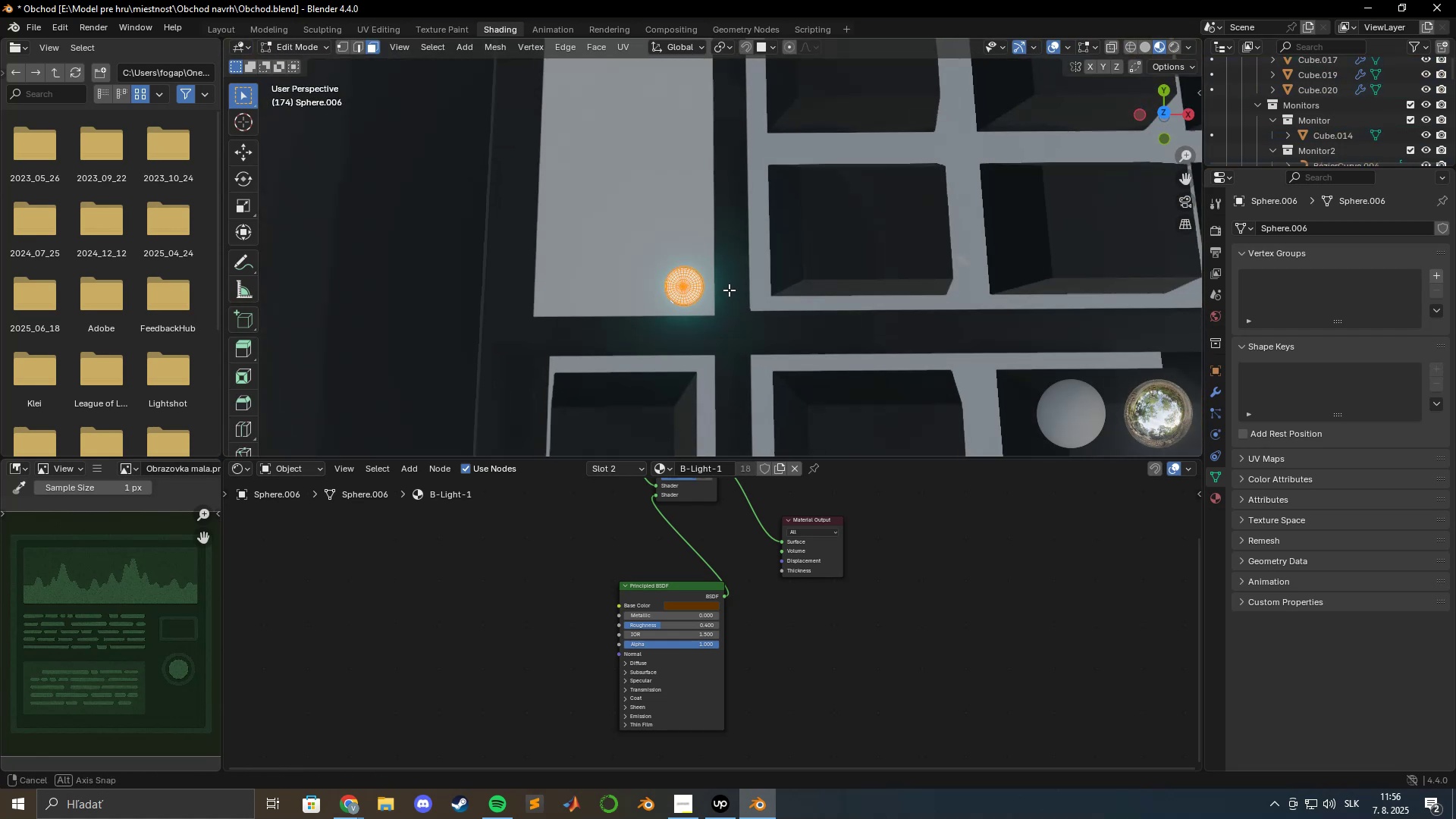 
scroll: coordinate [730, 270], scroll_direction: up, amount: 5.0
 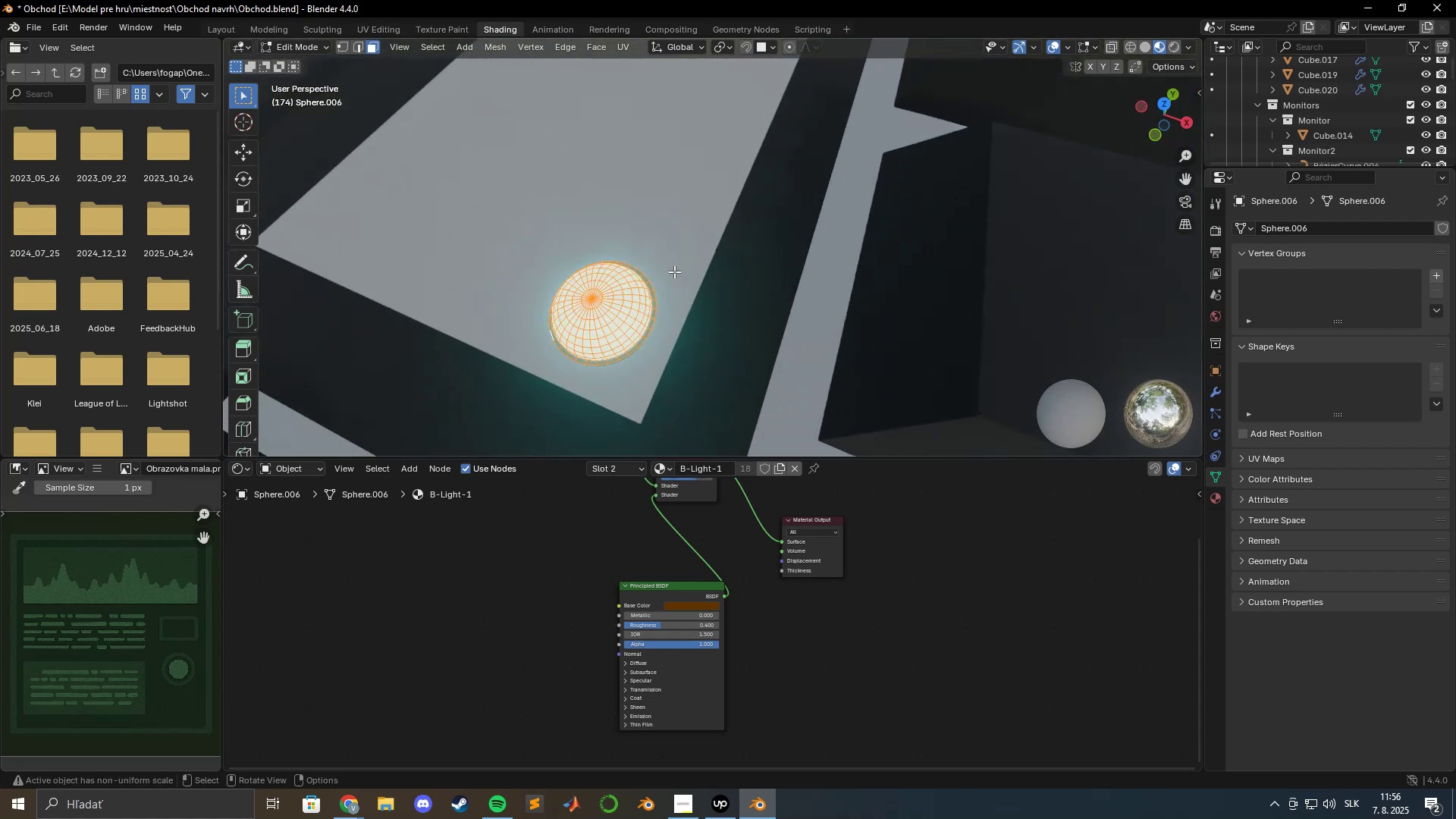 
key(Numpad7)
 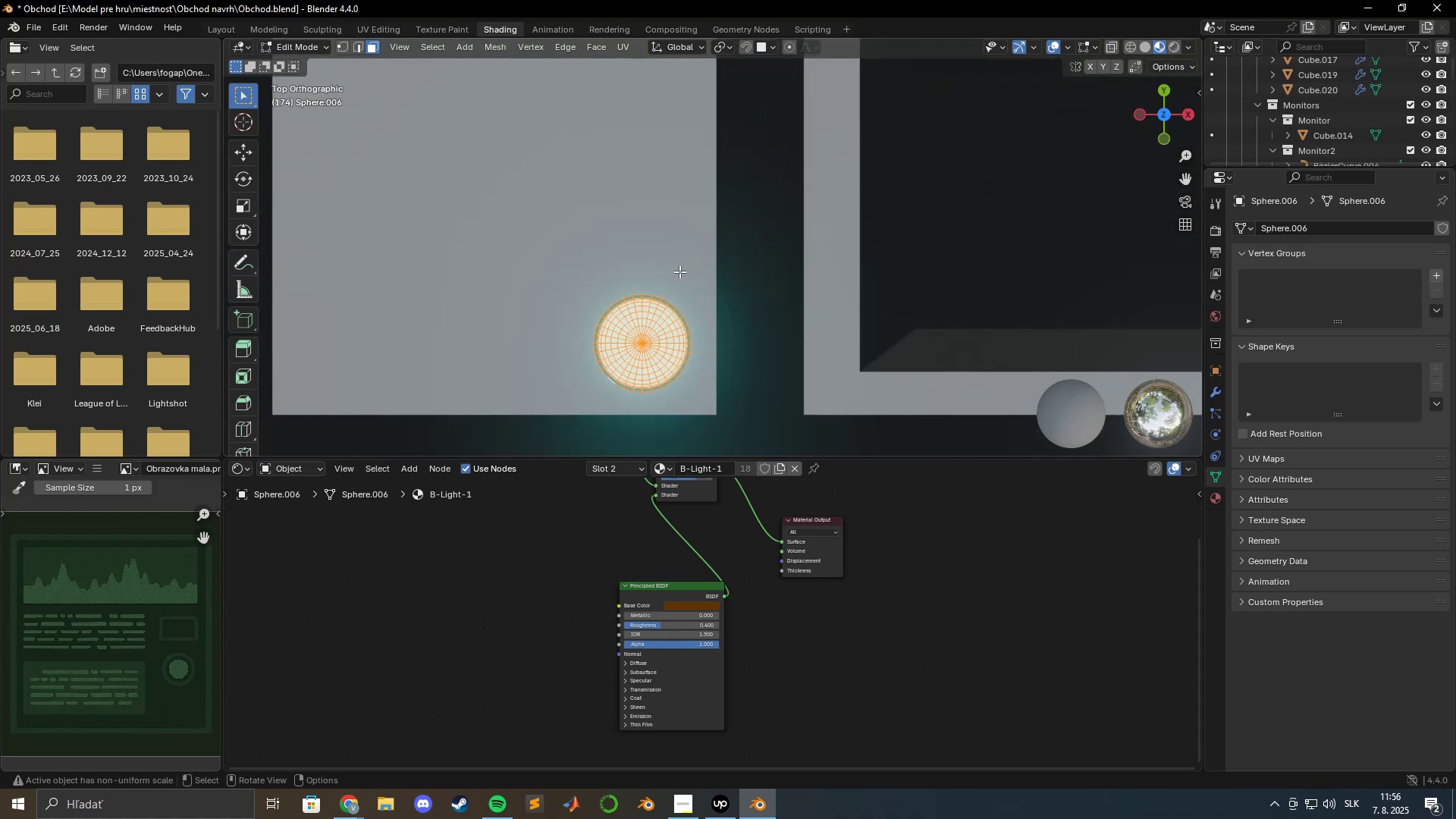 
scroll: coordinate [657, 274], scroll_direction: down, amount: 6.0
 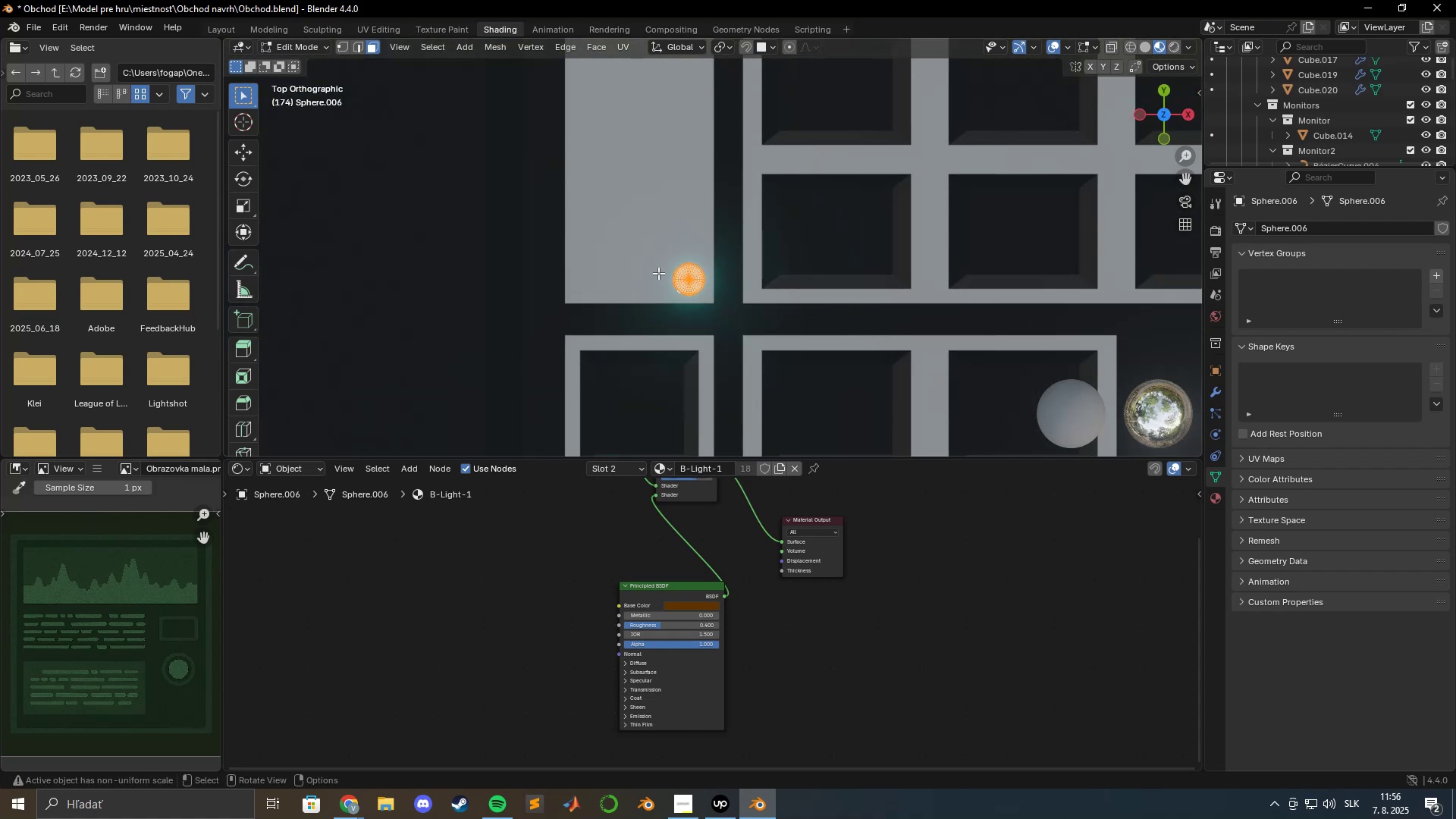 
key(Tab)
 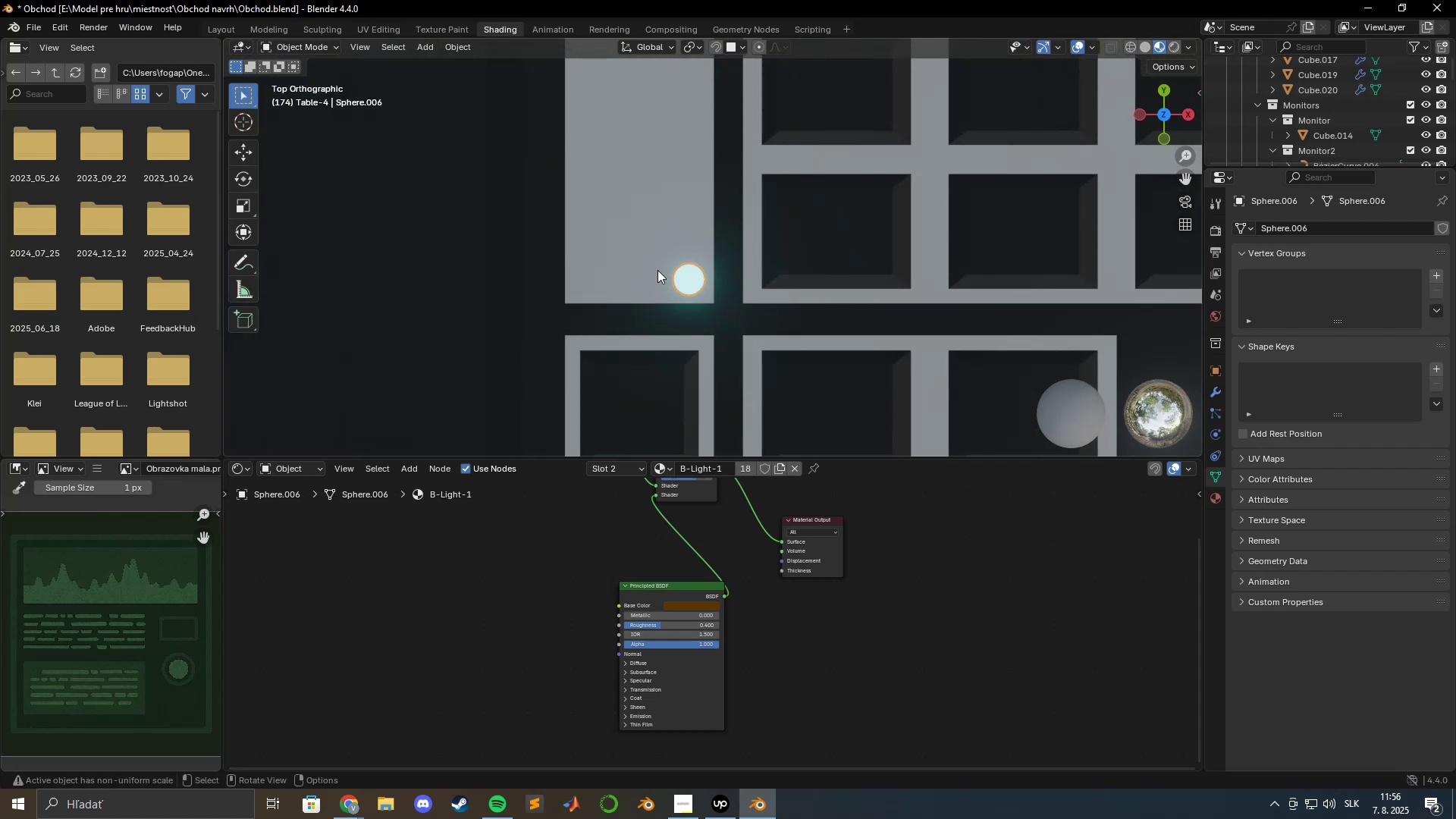 
hold_key(key=ShiftLeft, duration=0.55)
 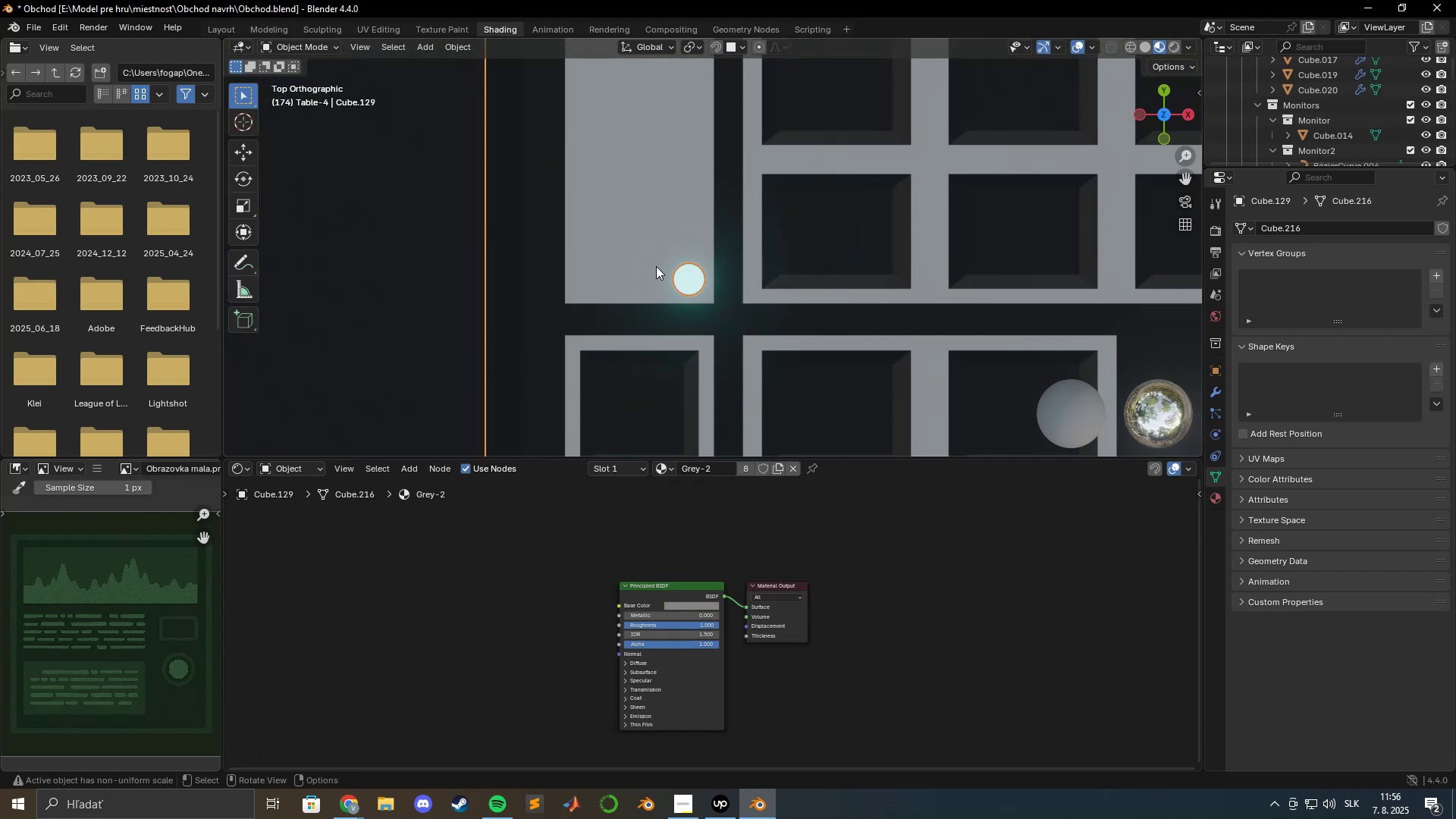 
key(Tab)
 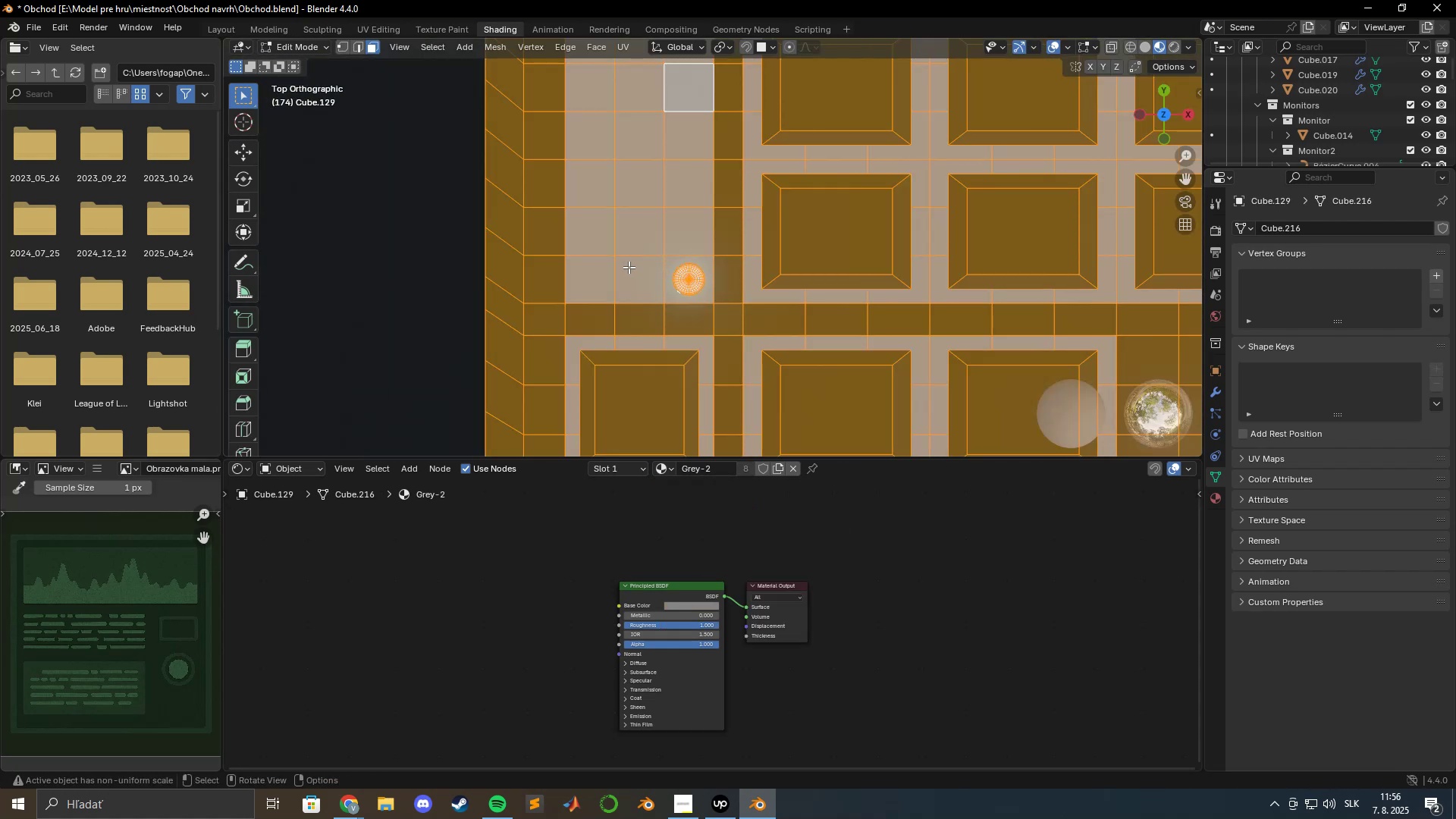 
scroll: coordinate [635, 260], scroll_direction: down, amount: 7.0
 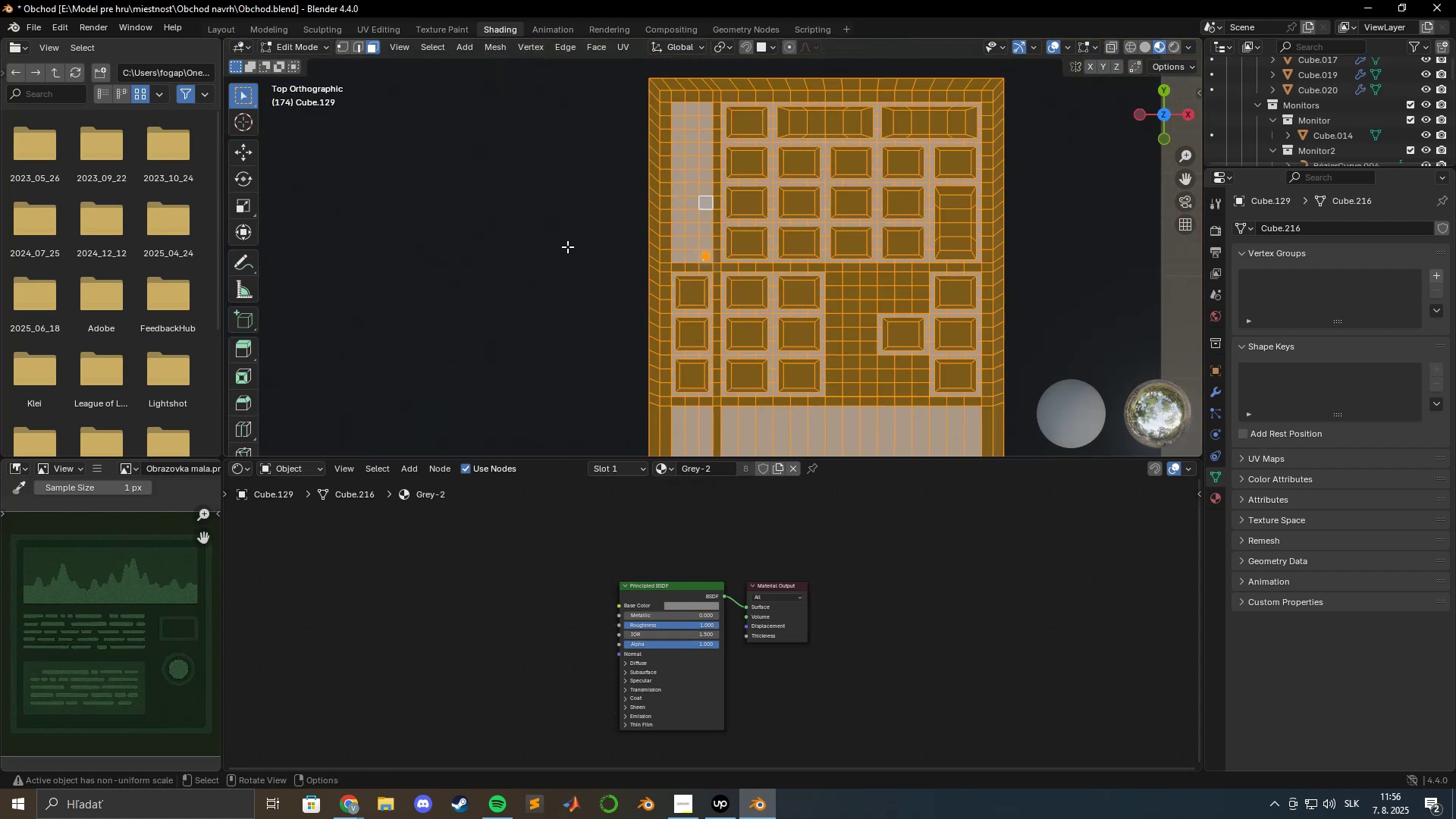 
left_click([548, 243])
 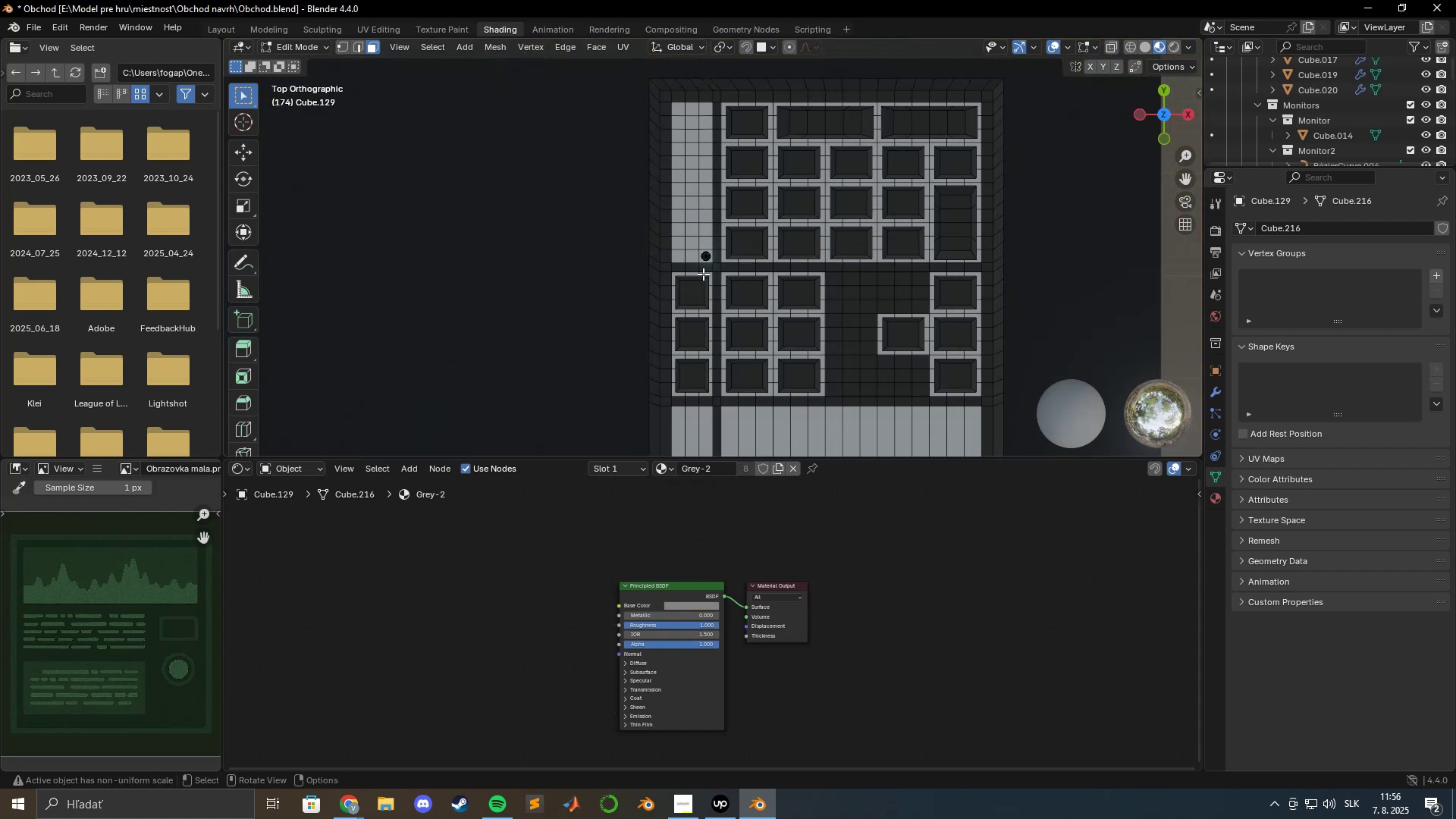 
key(Tab)
 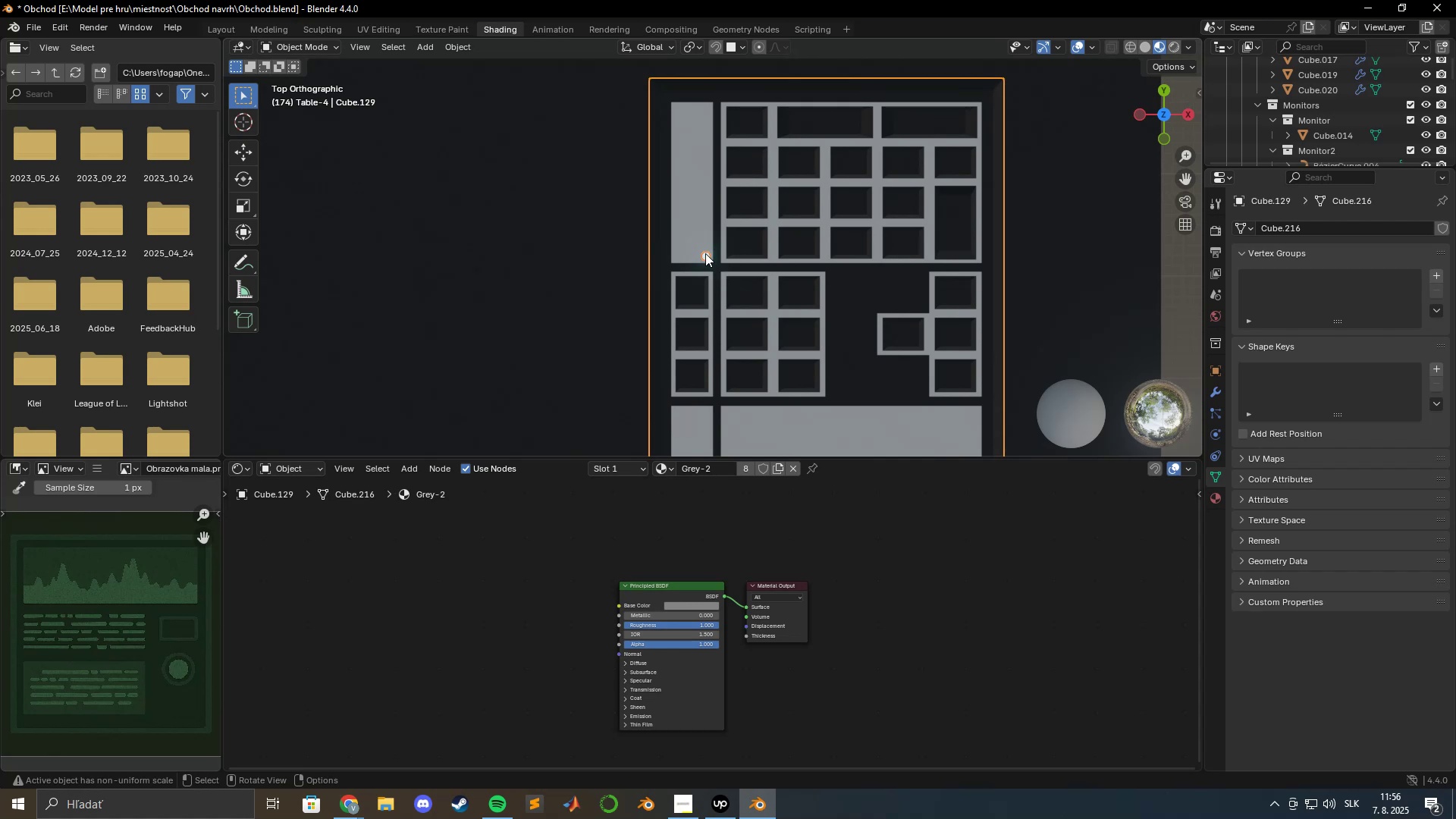 
left_click([705, 256])
 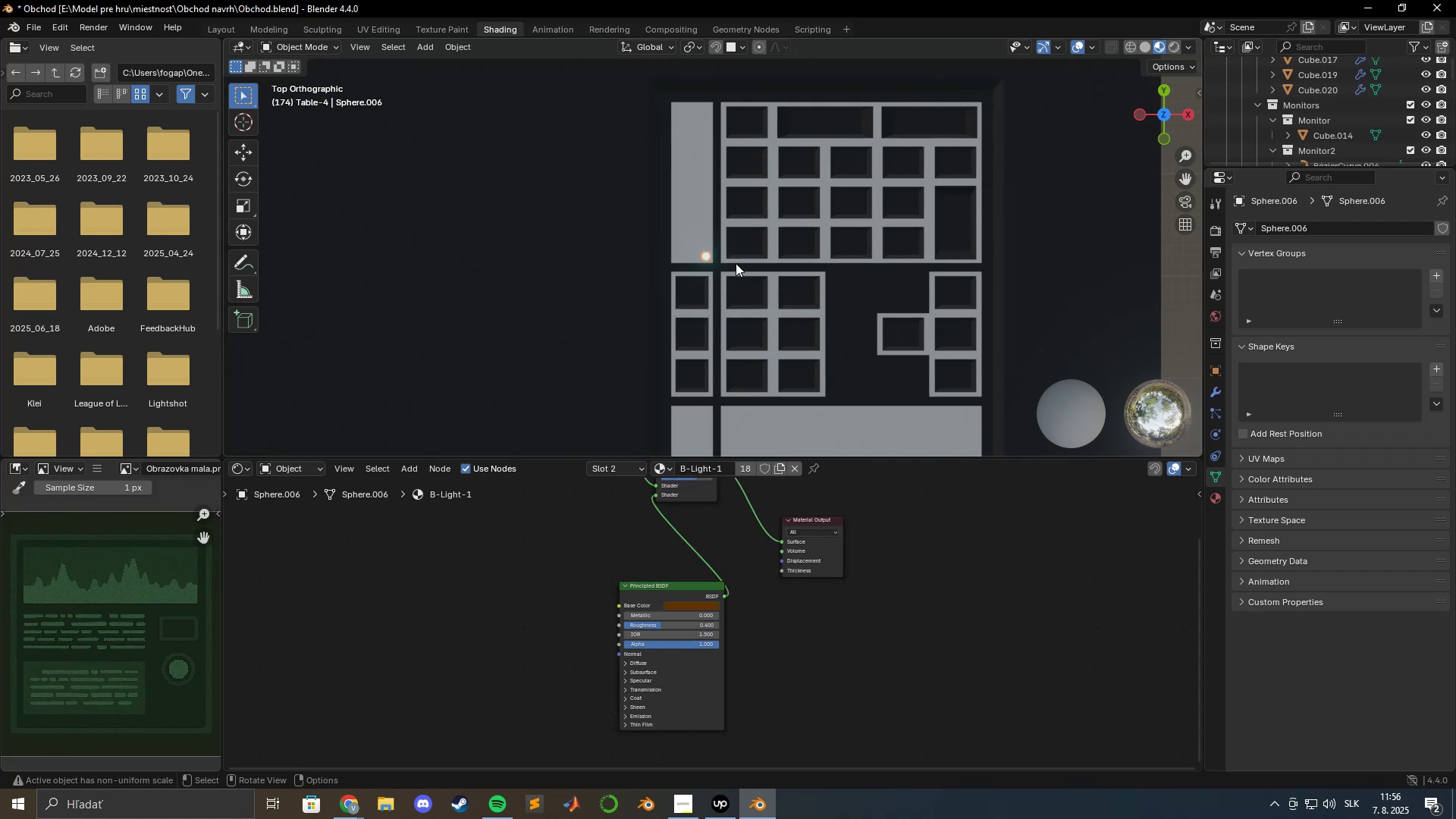 
key(Tab)
 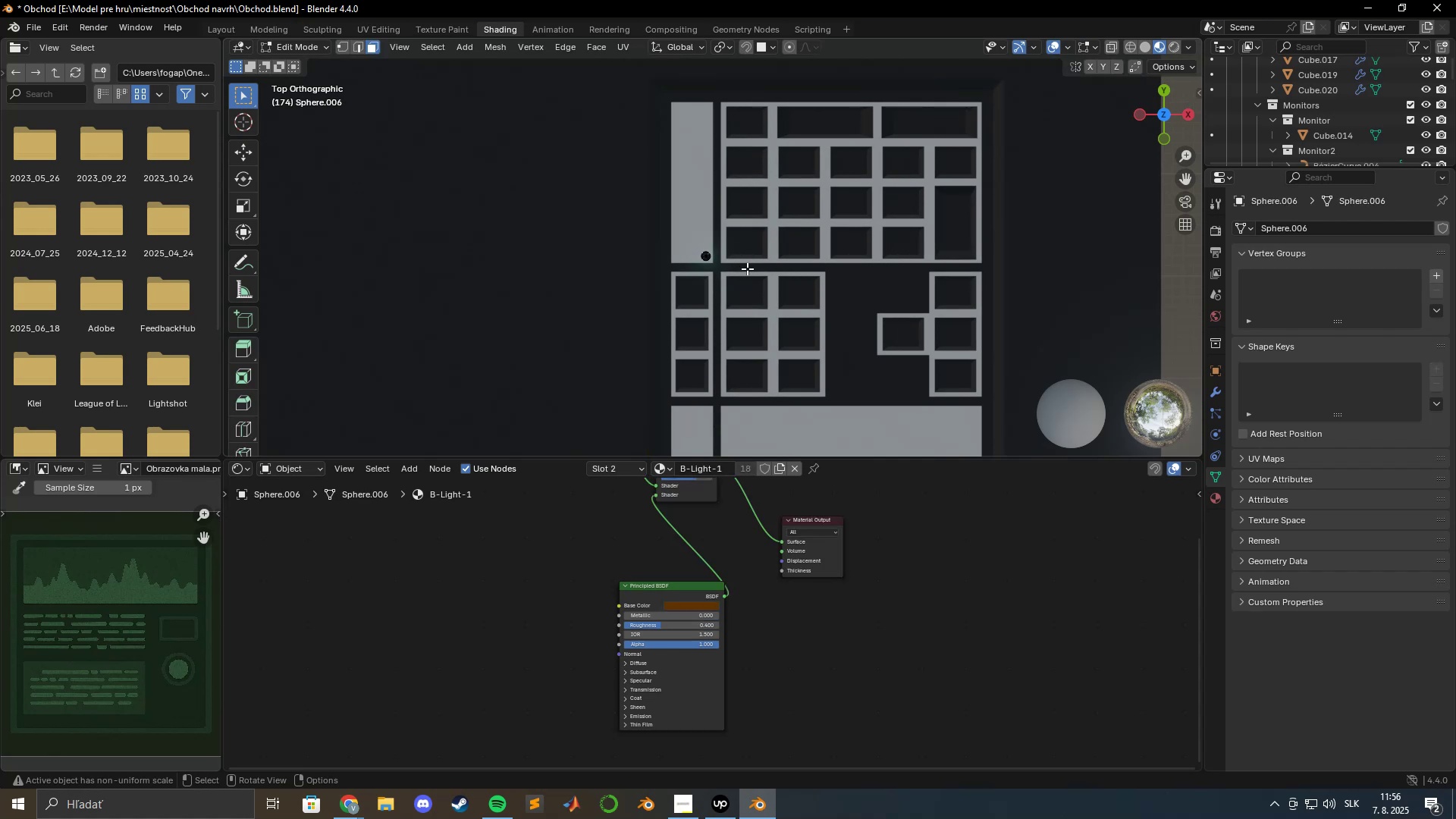 
key(A)
 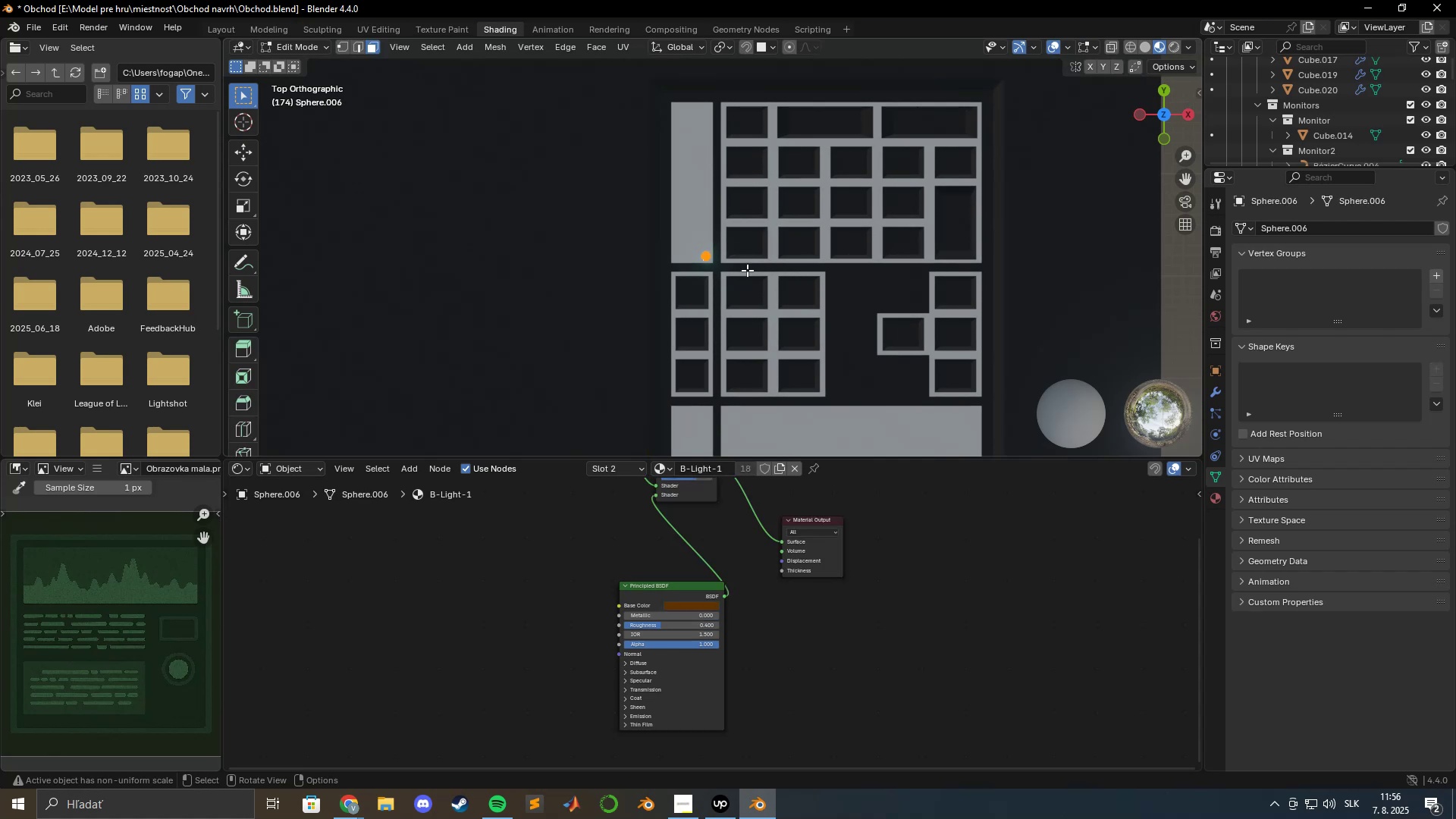 
key(Tab)
 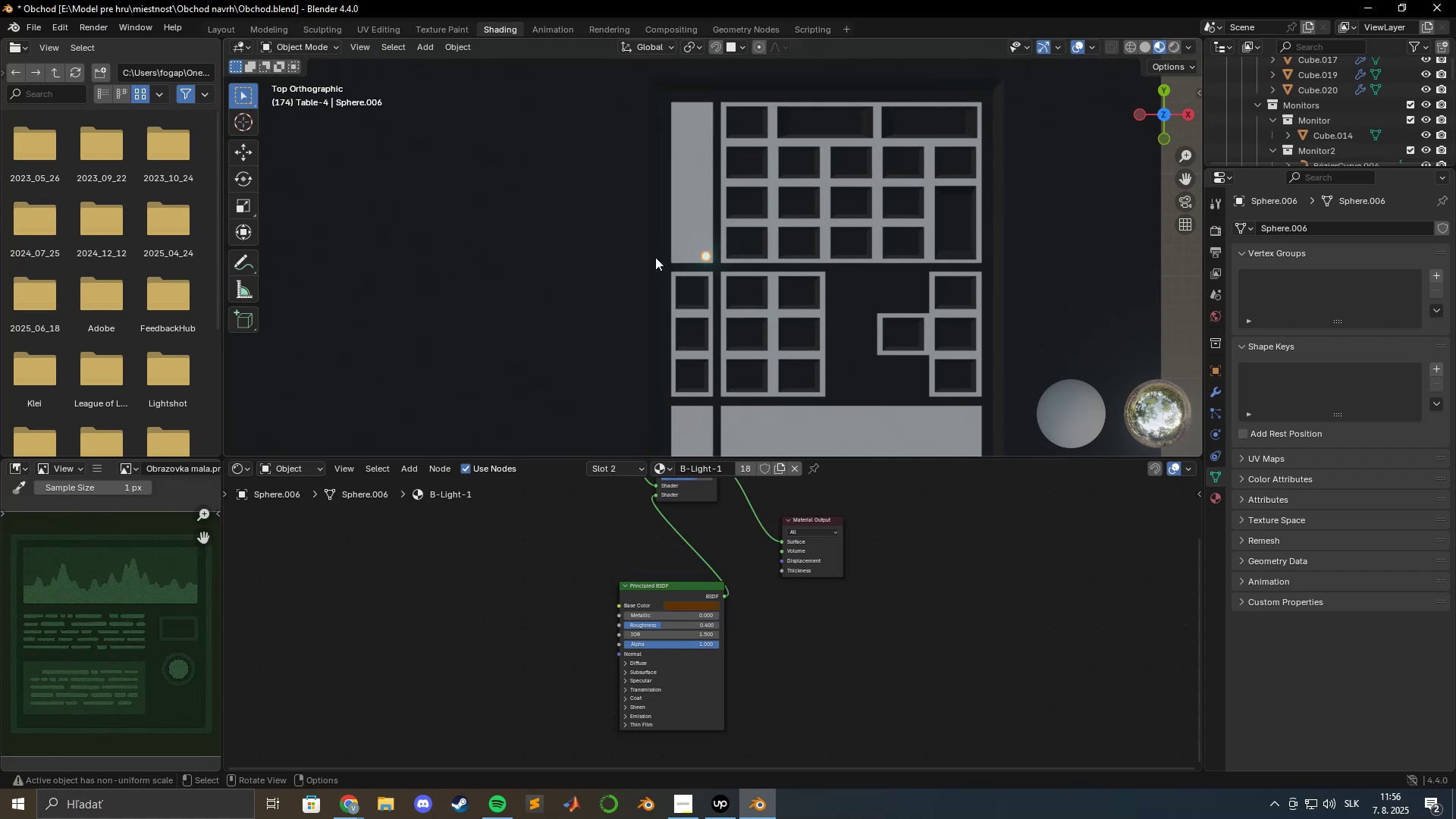 
scroll: coordinate [703, 262], scroll_direction: up, amount: 8.0
 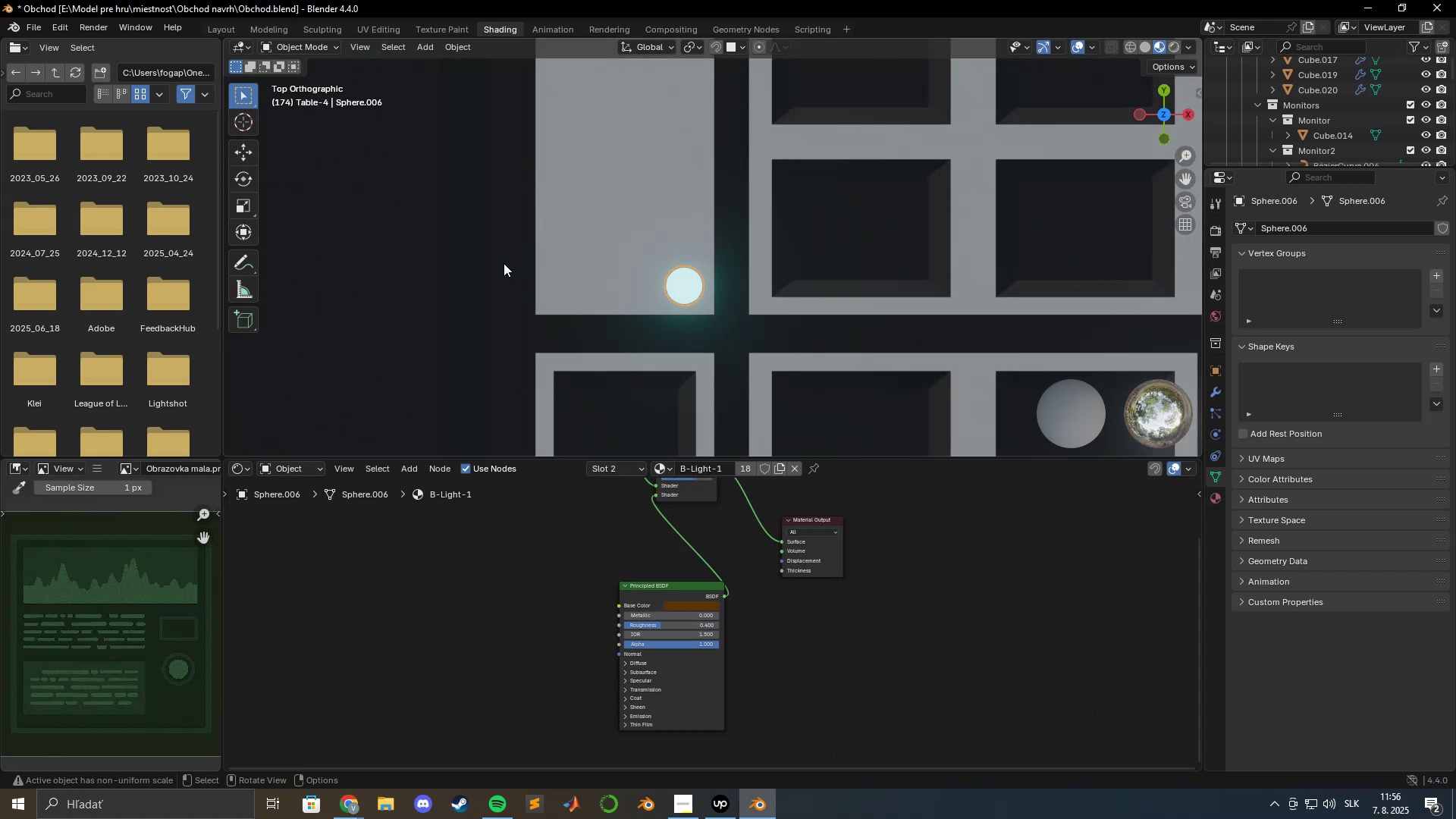 
hold_key(key=ShiftLeft, duration=0.46)
left_click([502, 263])
 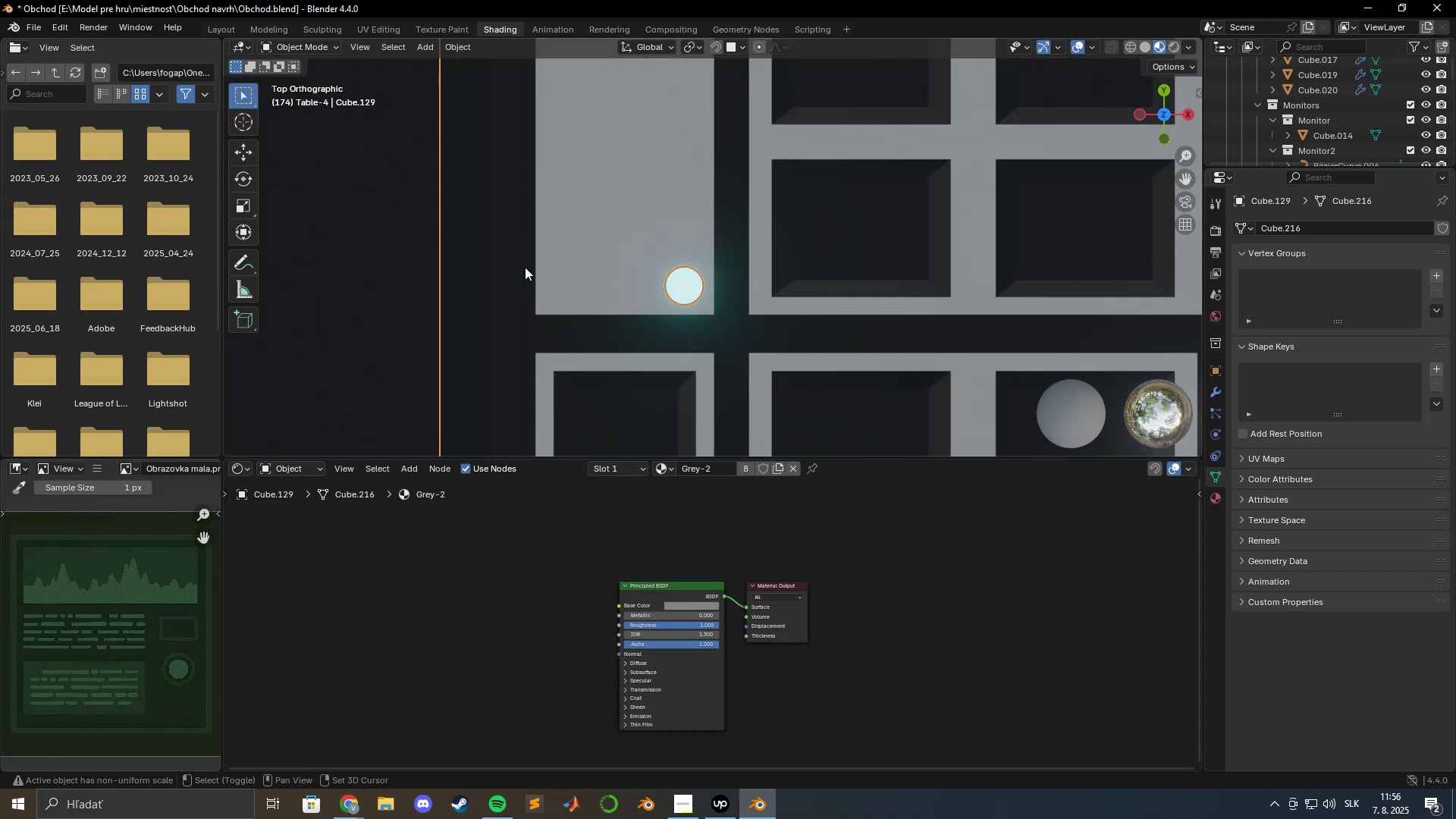 
key(Tab)
 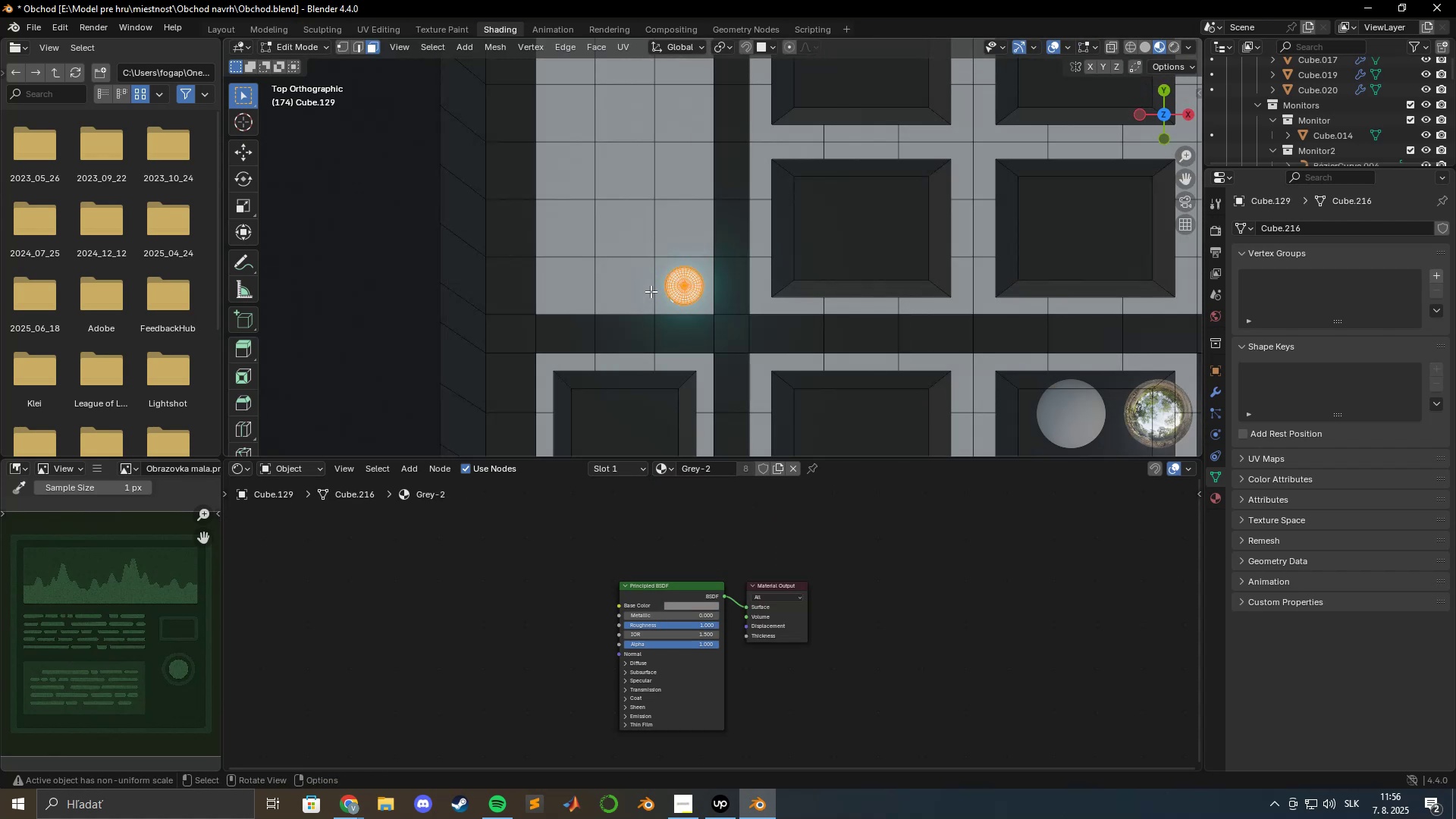 
scroll: coordinate [686, 297], scroll_direction: up, amount: 5.0
 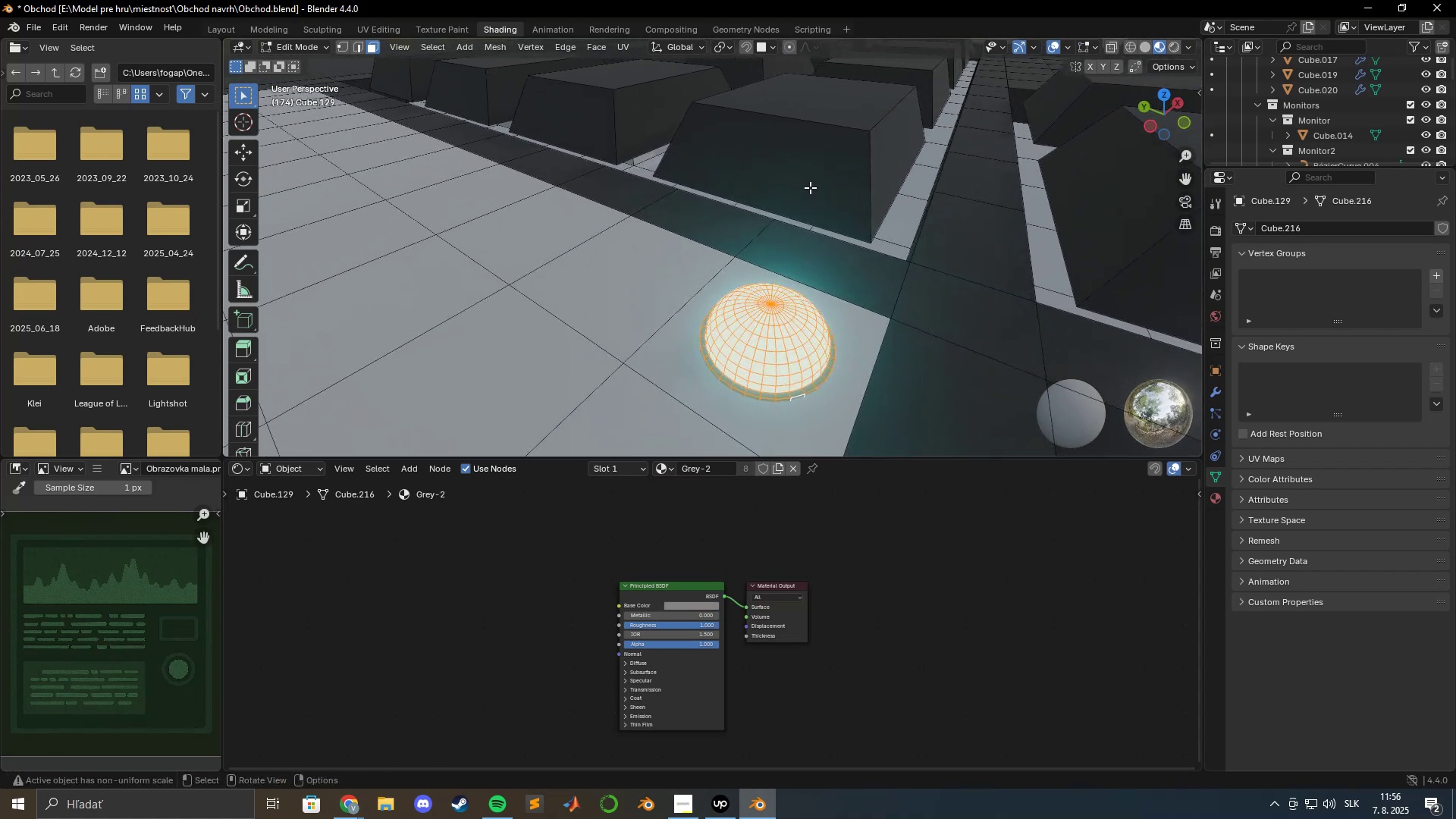 
key(Numpad7)
 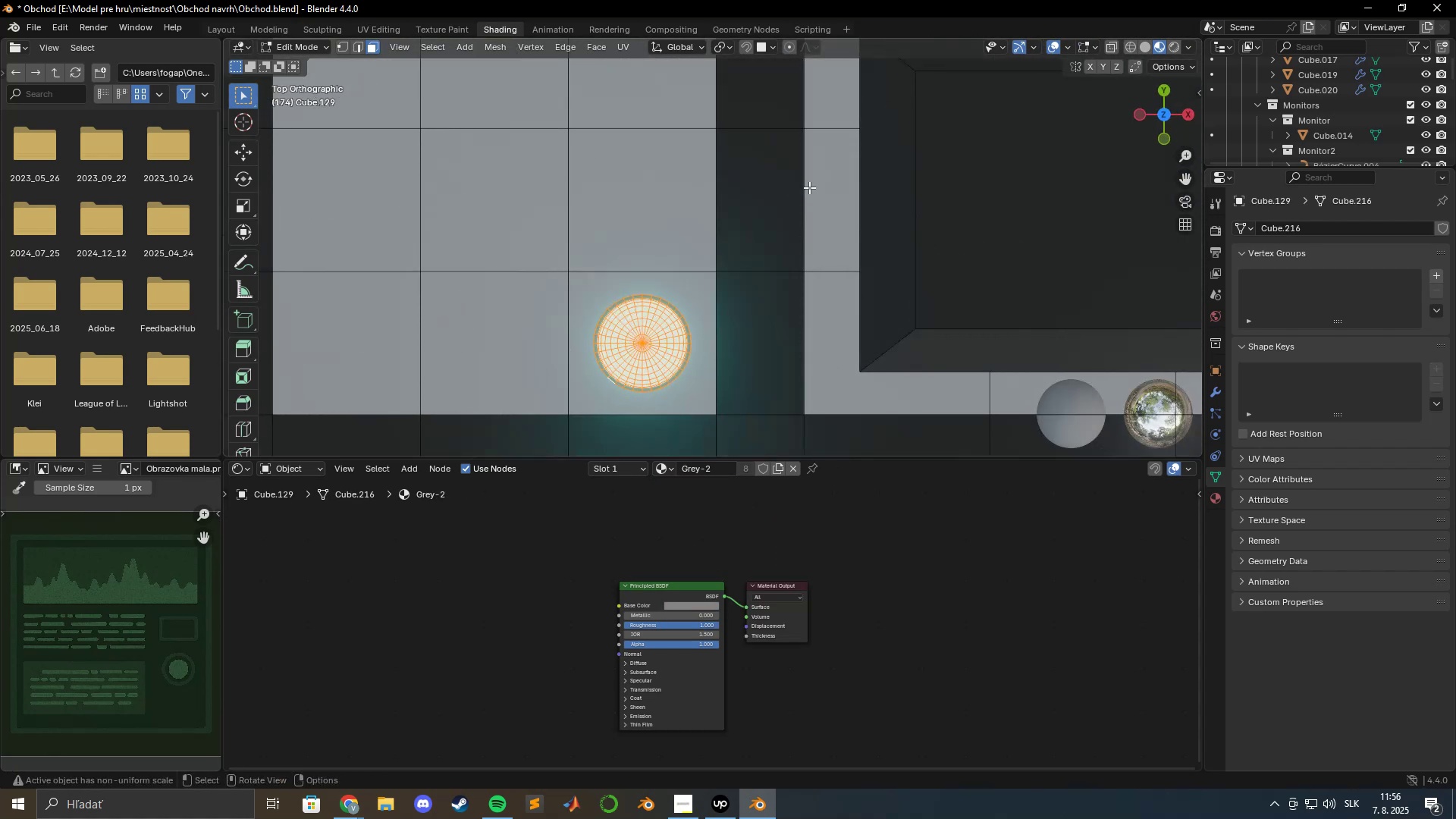 
scroll: coordinate [722, 246], scroll_direction: down, amount: 5.0
 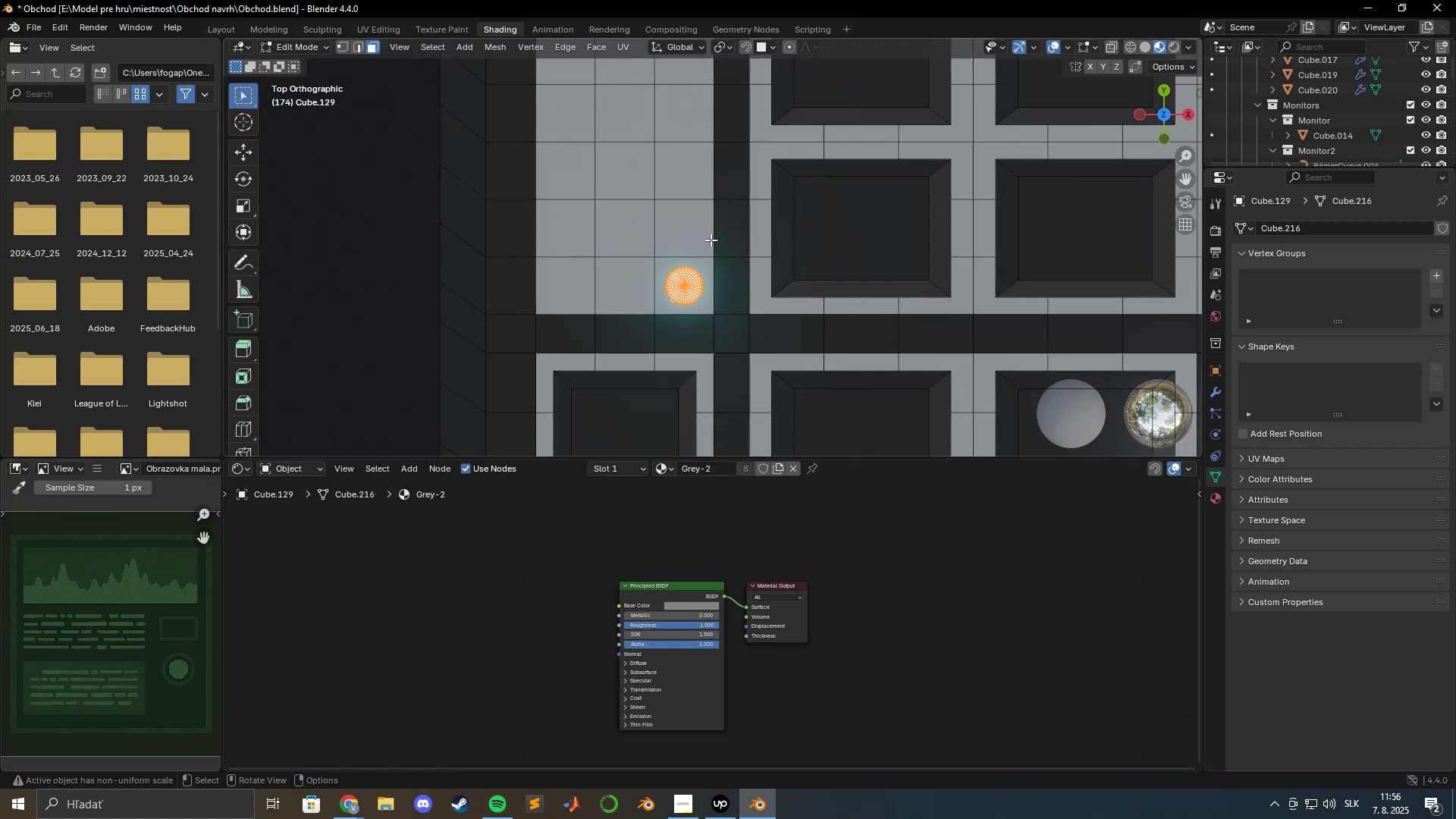 
hold_key(key=ShiftLeft, duration=0.59)
 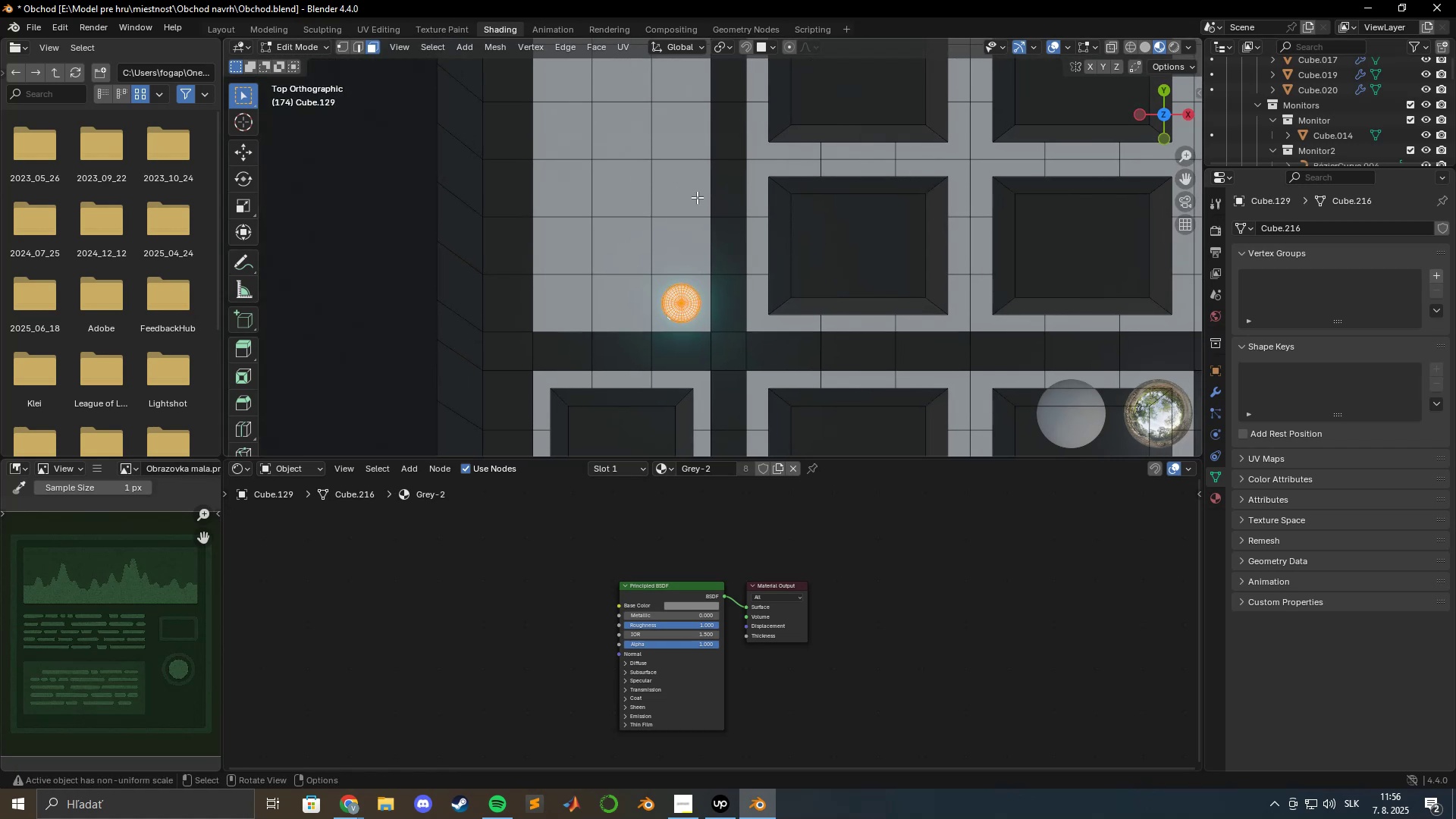 
hold_key(key=ShiftLeft, duration=0.5)
 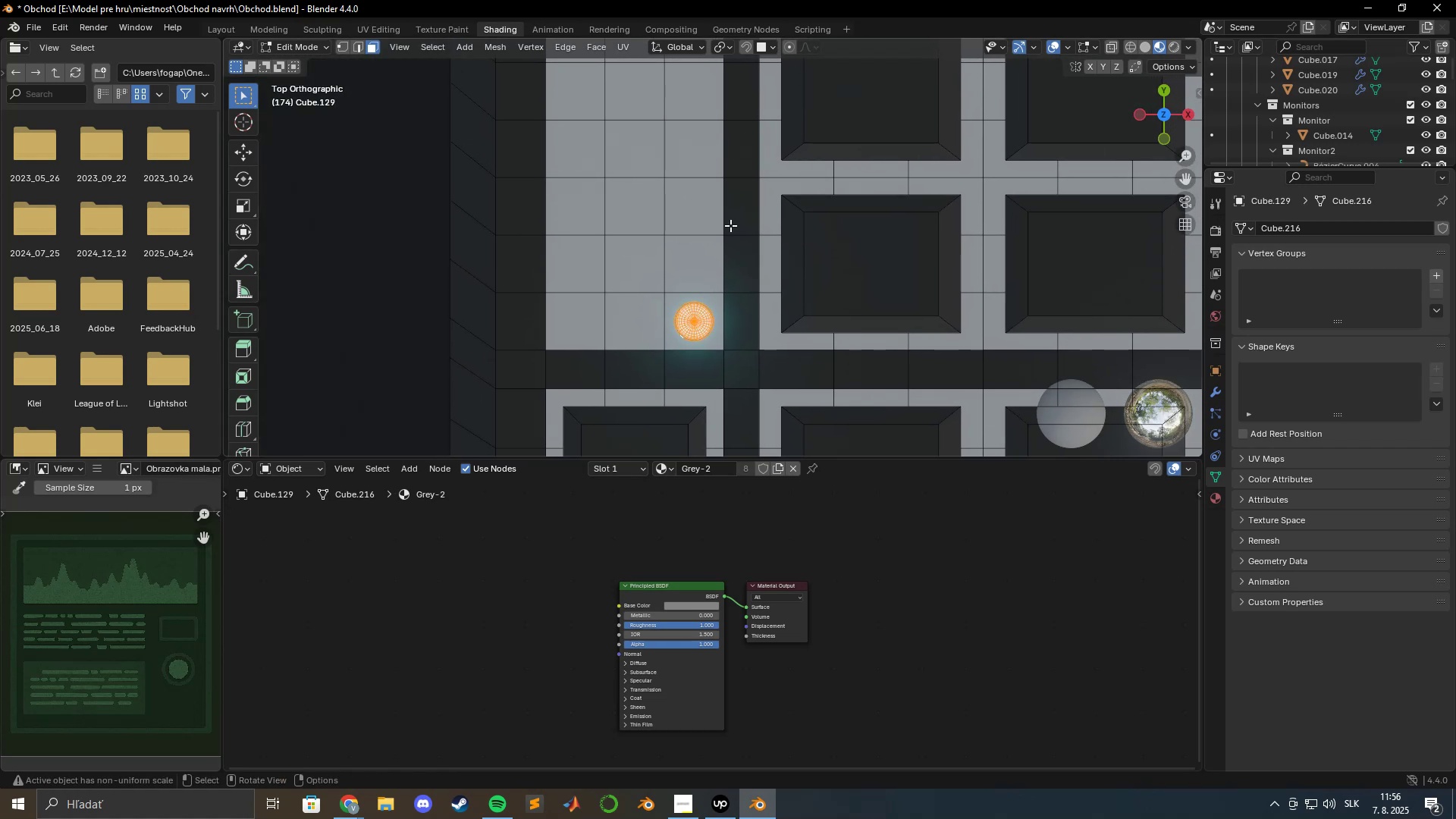 
hold_key(key=ShiftLeft, duration=0.65)
scroll: coordinate [704, 218], scroll_direction: down, amount: 1.0
 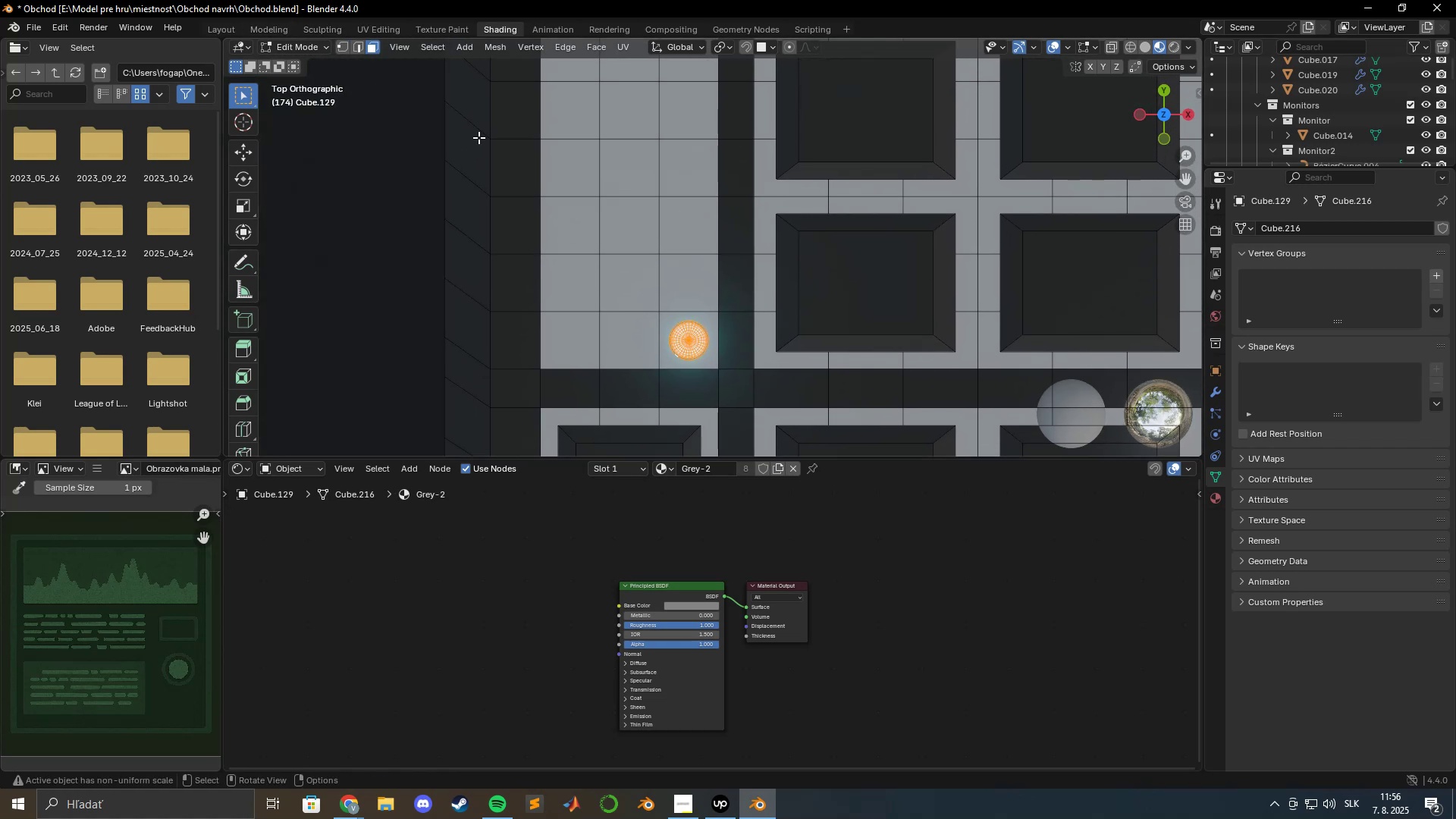 
hold_key(key=ShiftLeft, duration=1.0)
 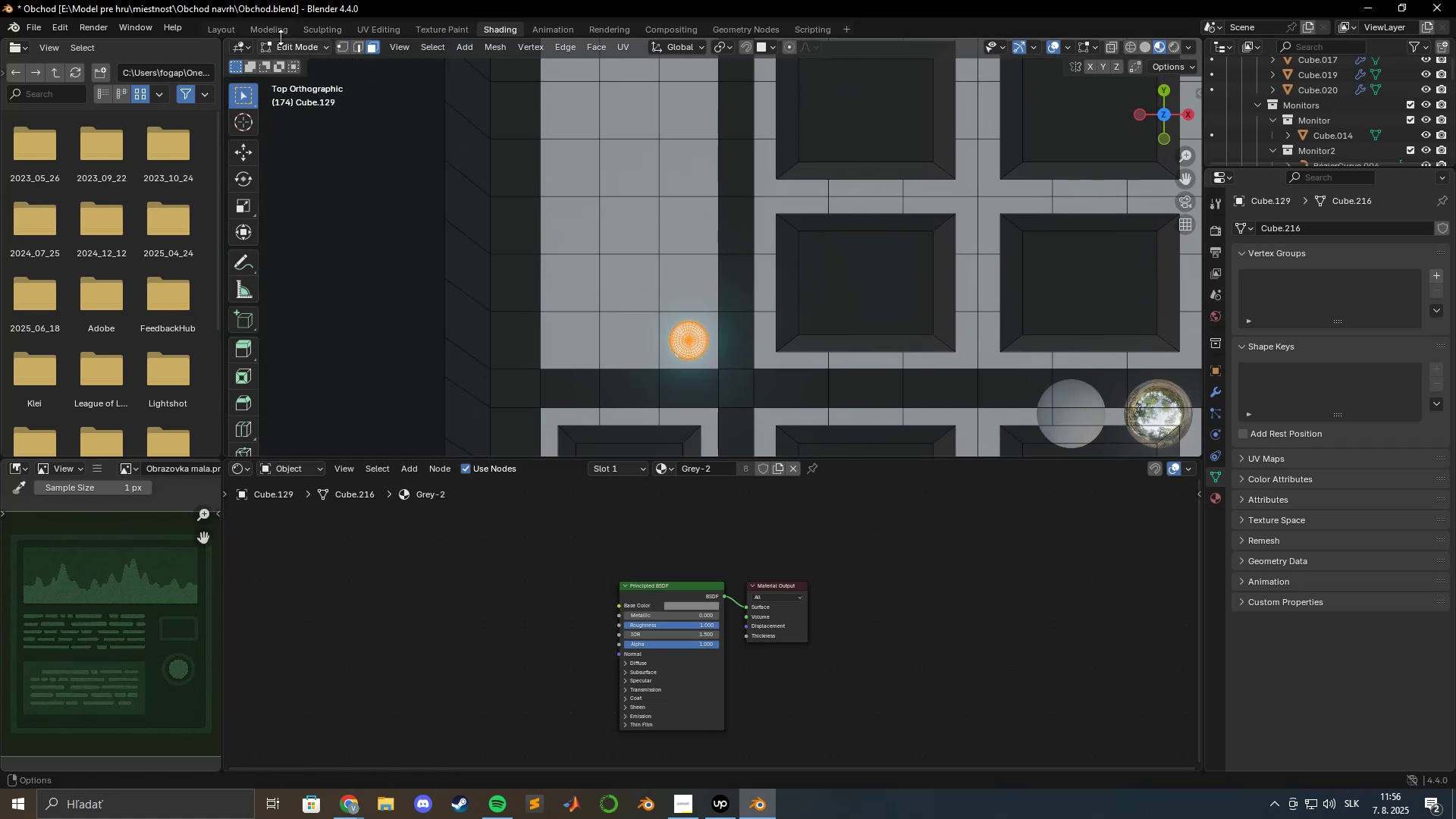 
left_click([270, 29])
 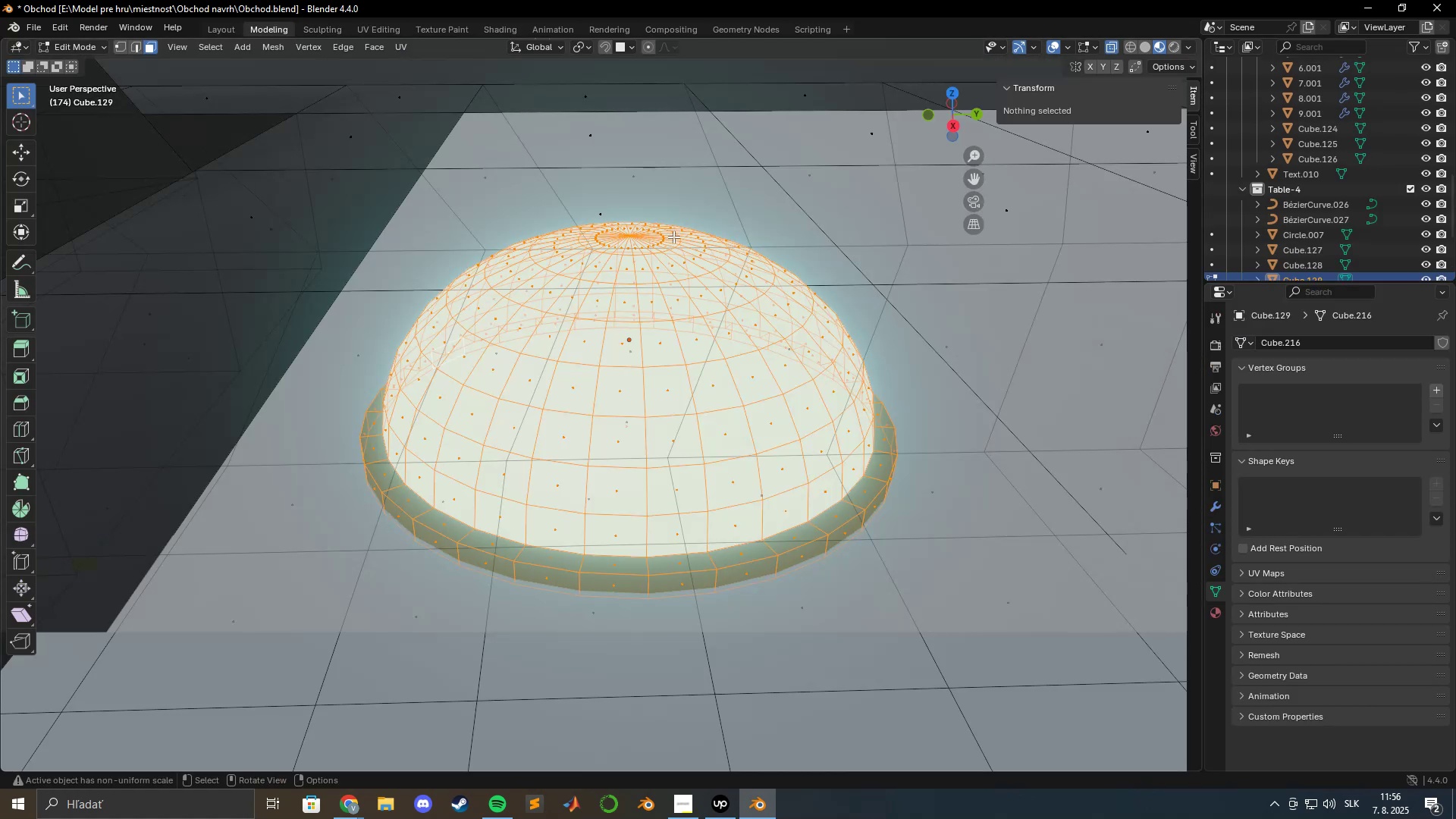 
scroll: coordinate [778, 327], scroll_direction: down, amount: 13.0
 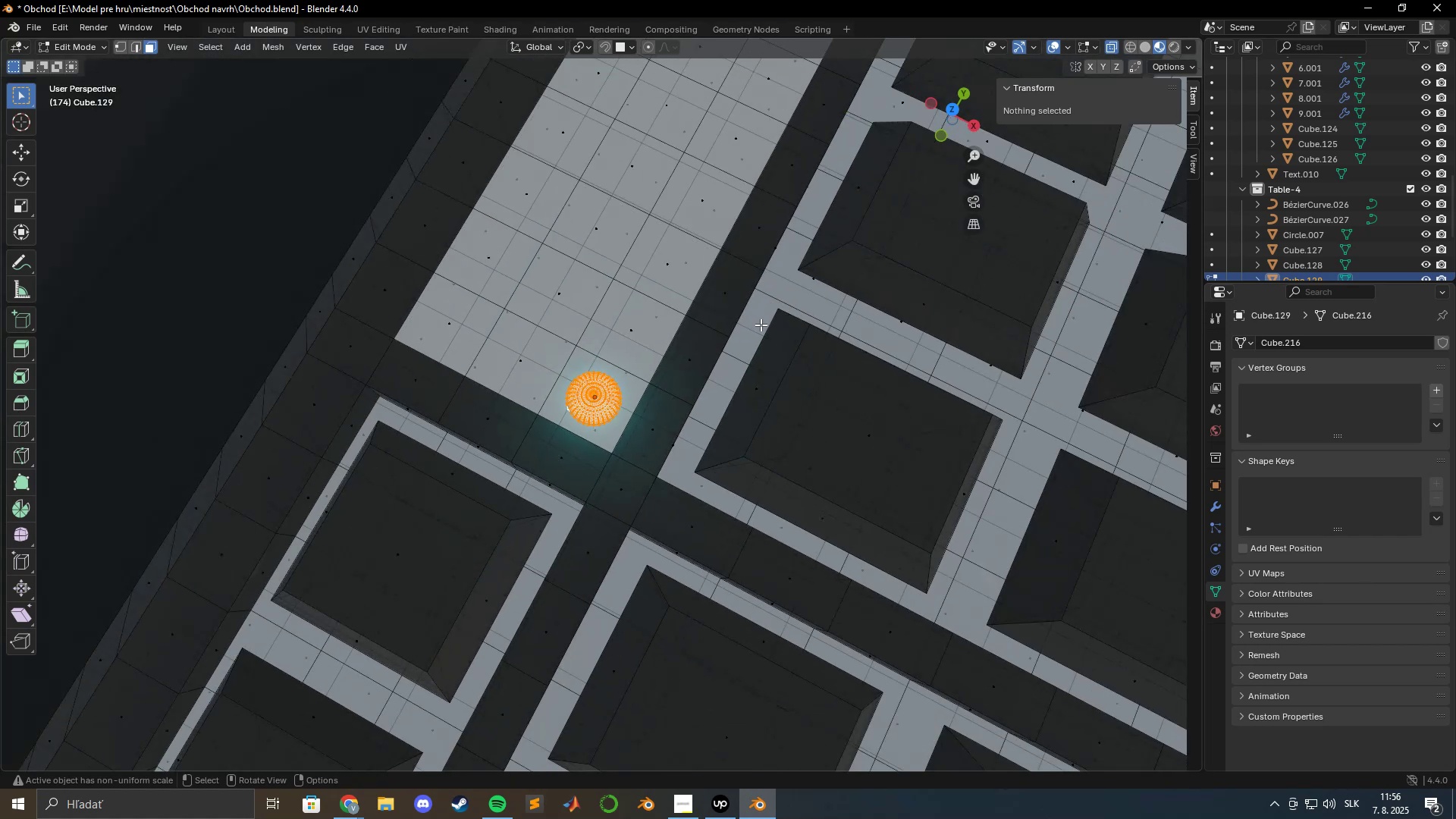 
key(Numpad7)
 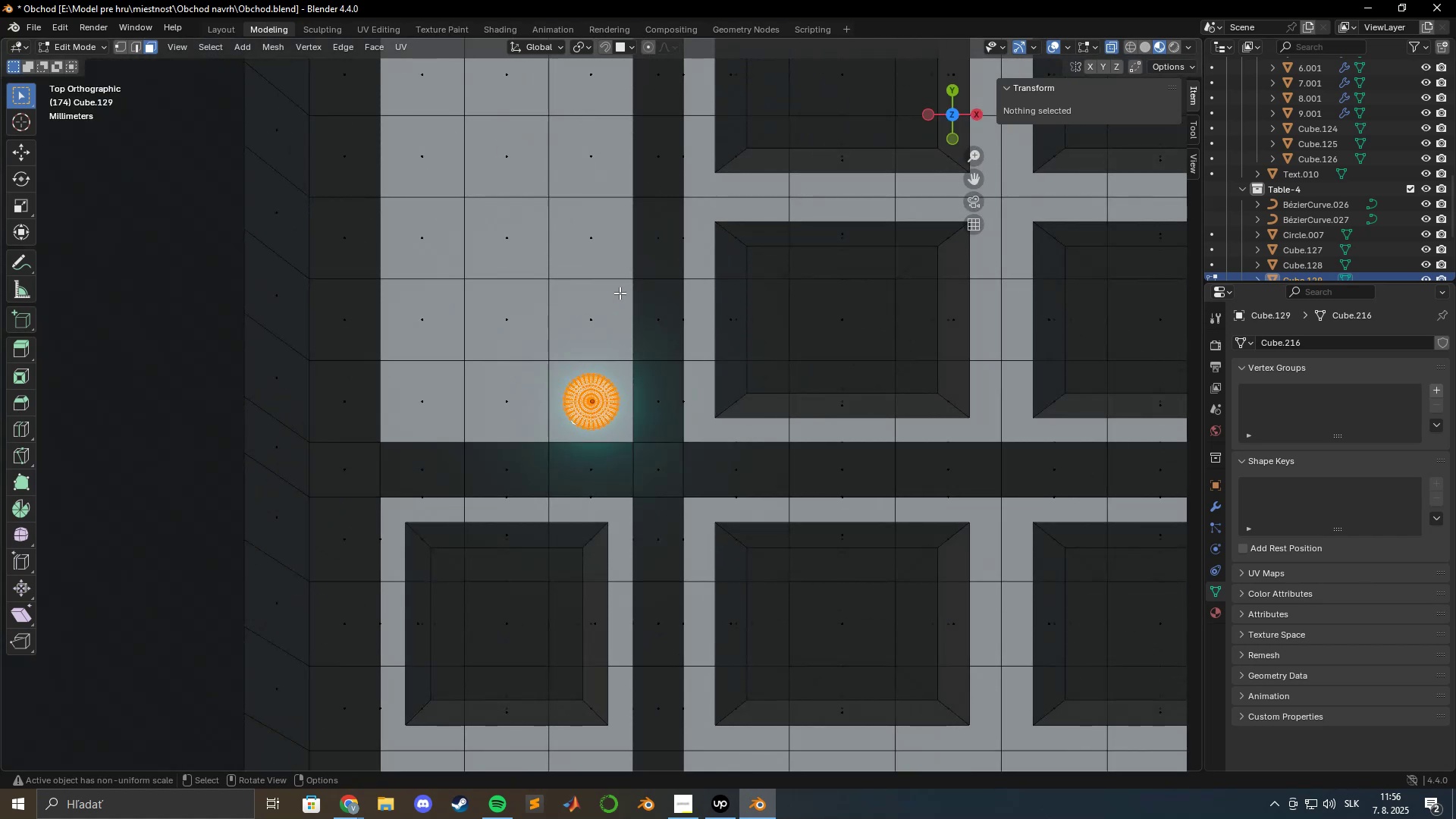 
hold_key(key=ShiftLeft, duration=0.82)
 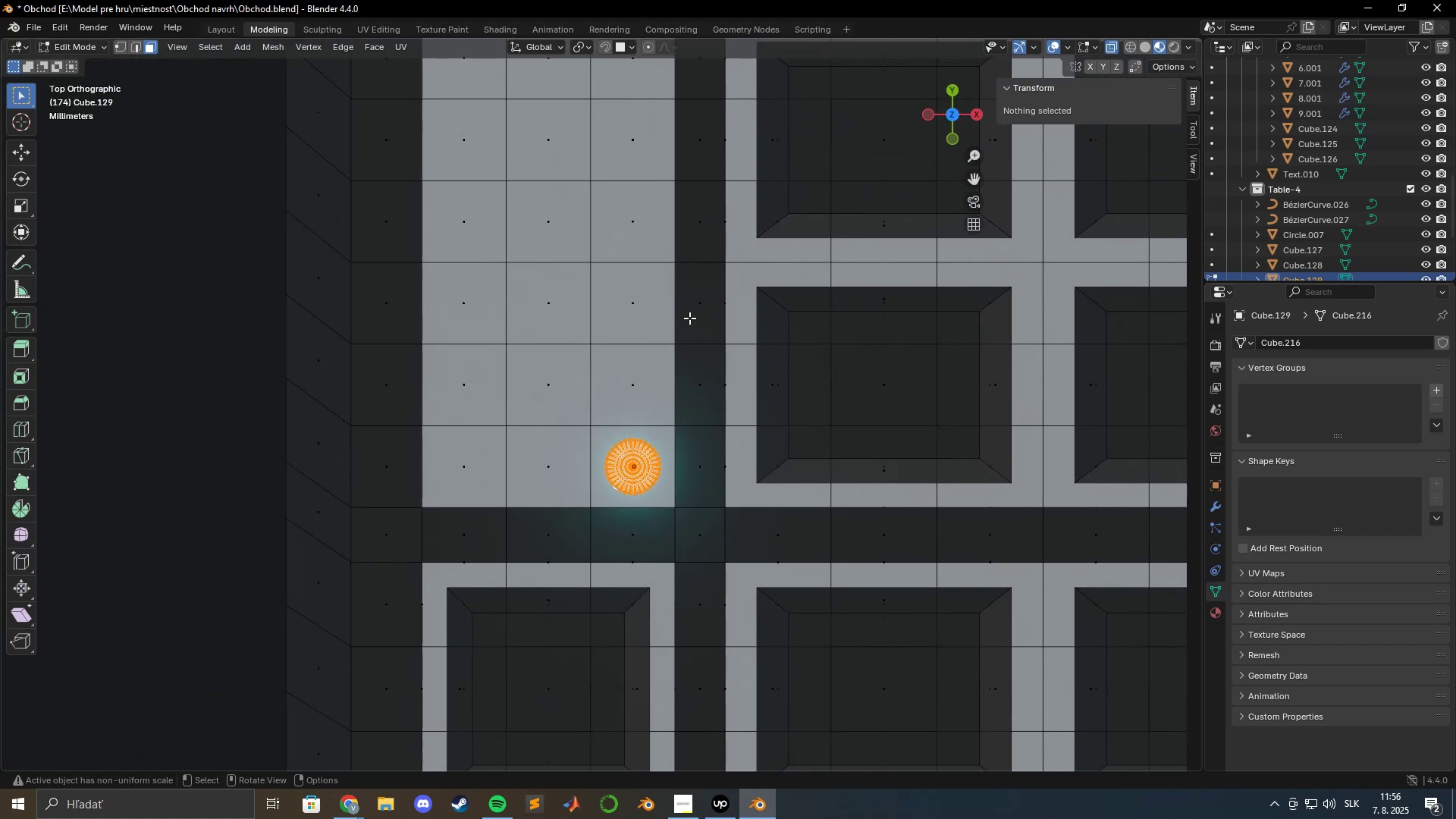 
hold_key(key=ShiftLeft, duration=0.95)
 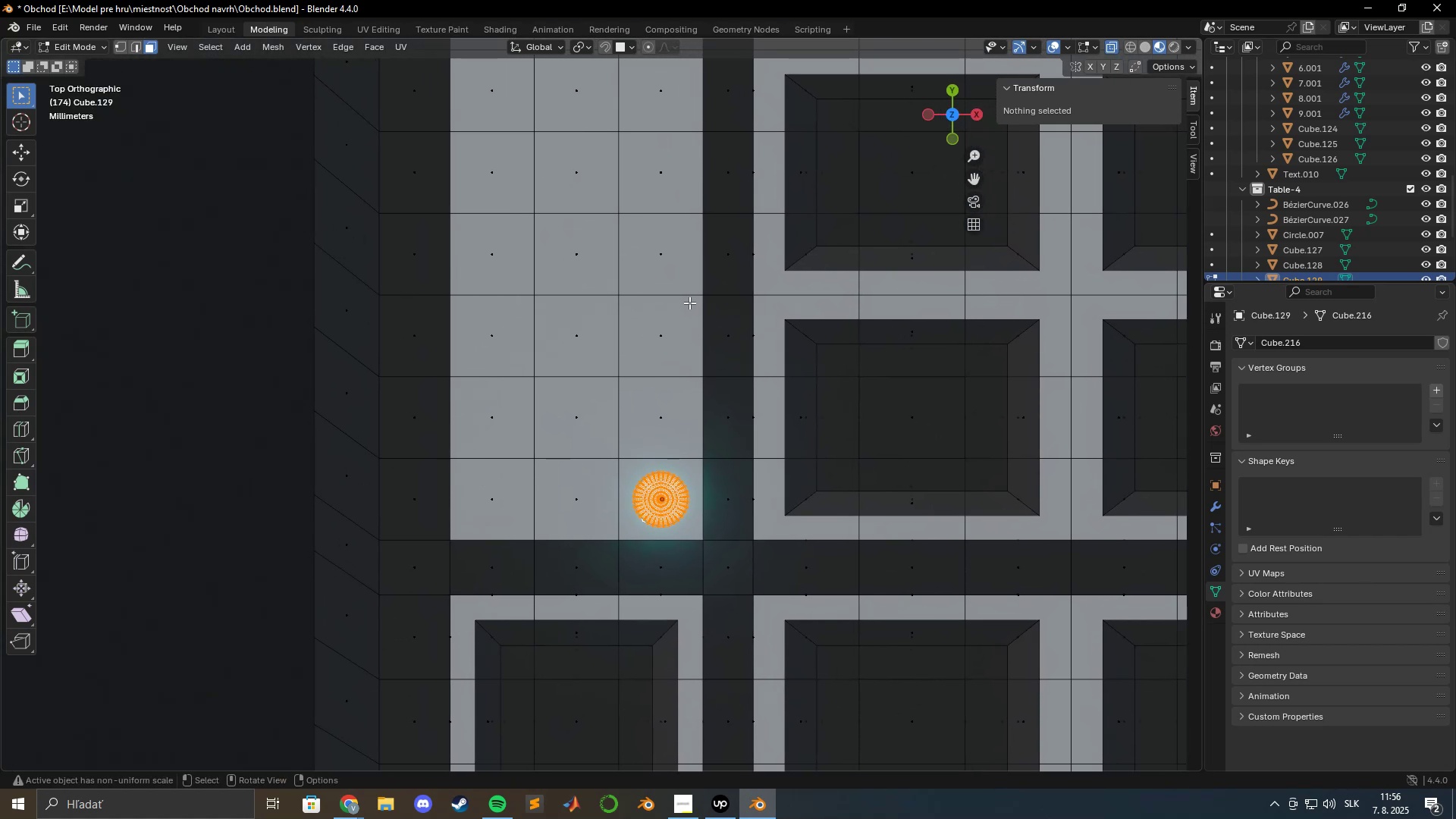 
type(Dgxy)
key(Escape)
type(gxy)
 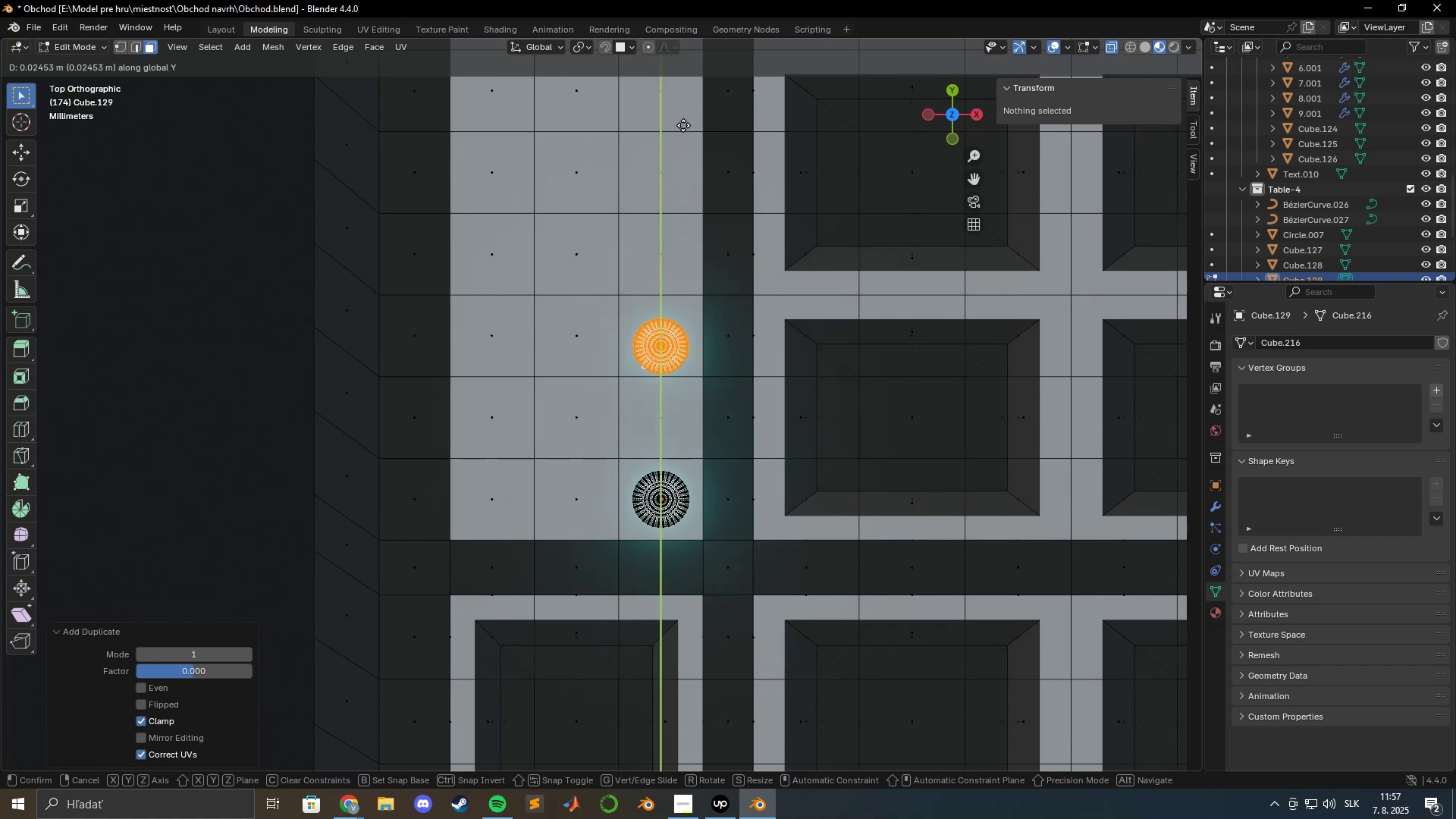 
left_click([685, 115])
 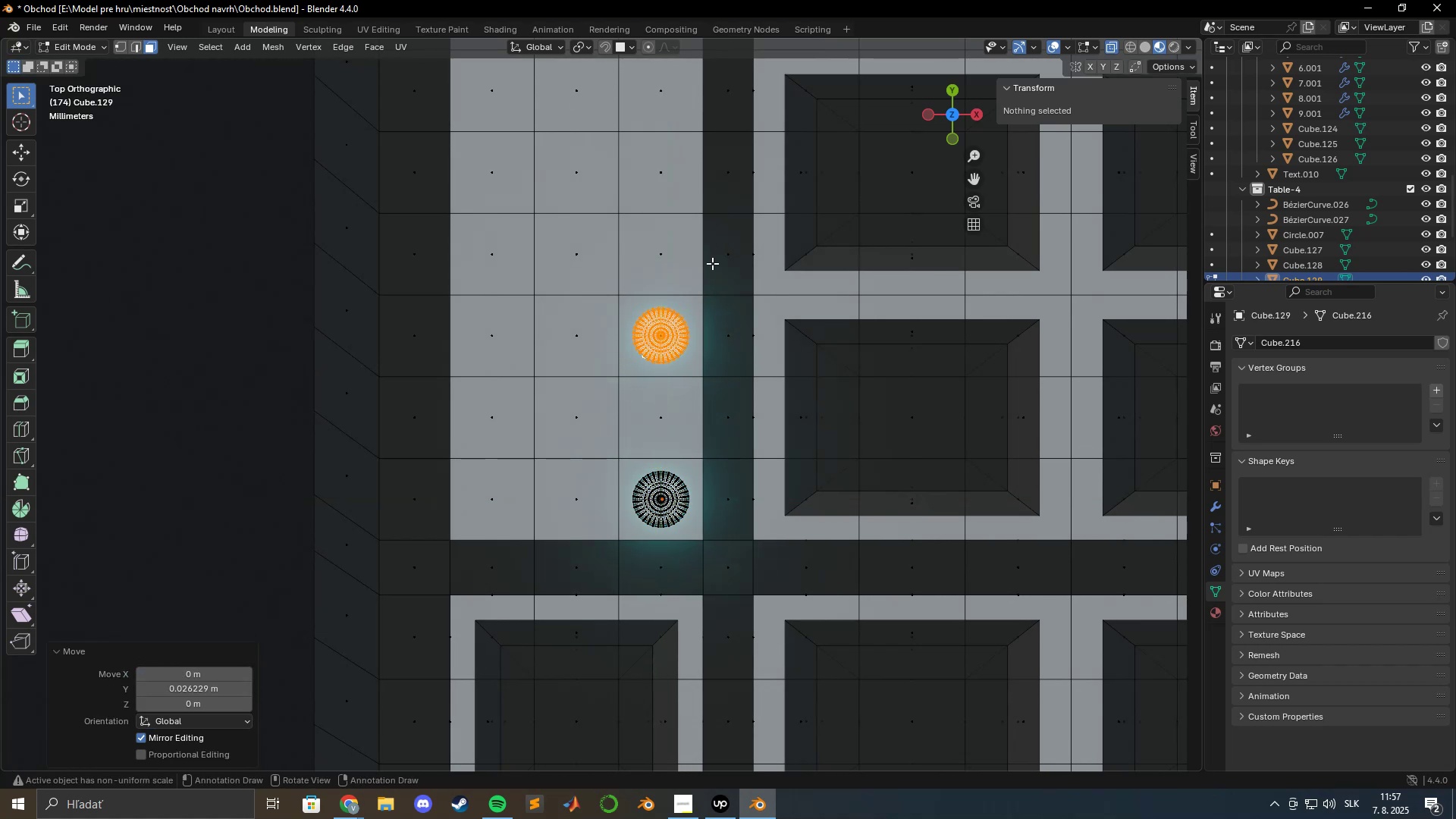 
scroll: coordinate [698, 325], scroll_direction: up, amount: 6.0
 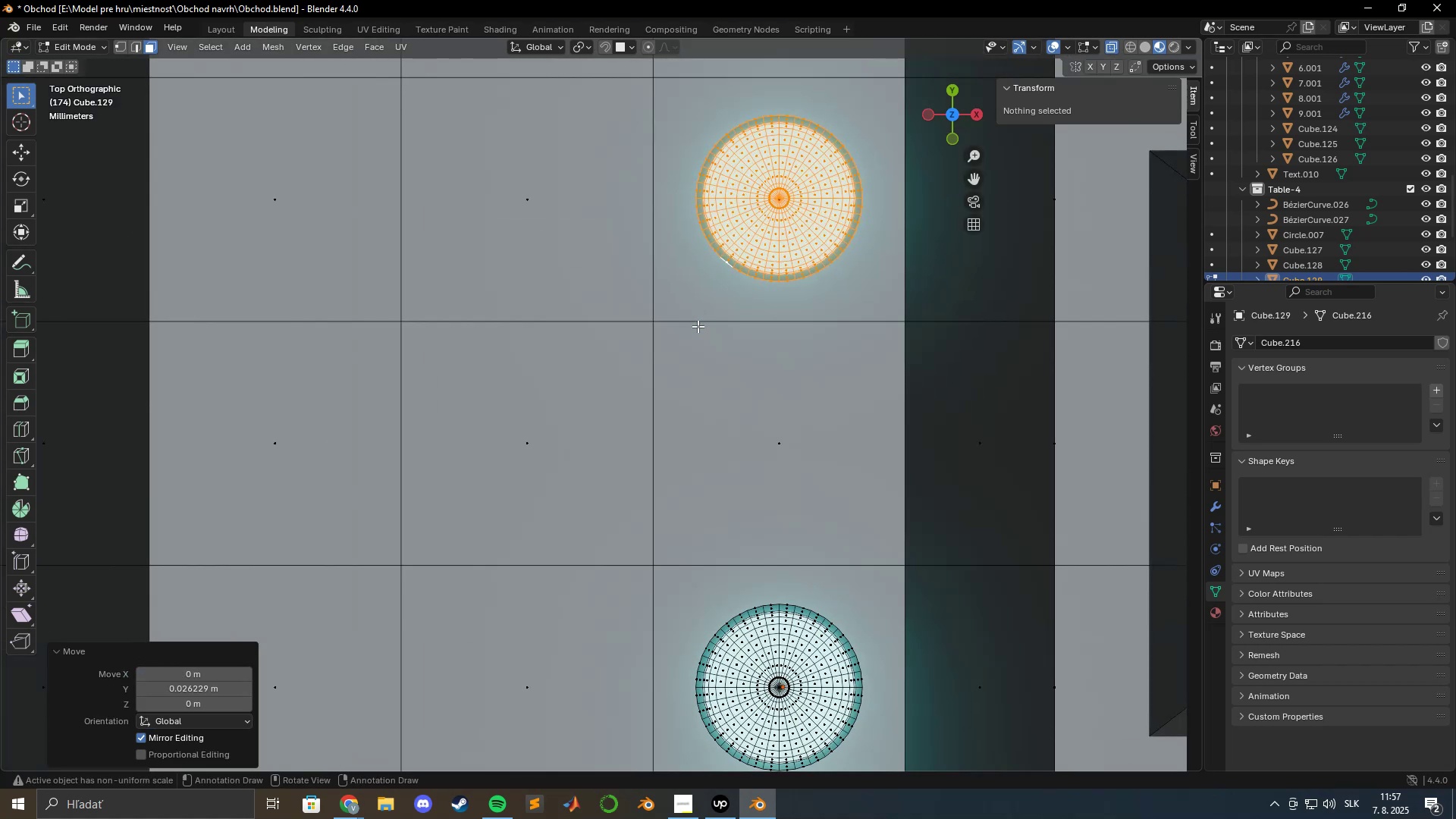 
hold_key(key=ShiftLeft, duration=0.42)
 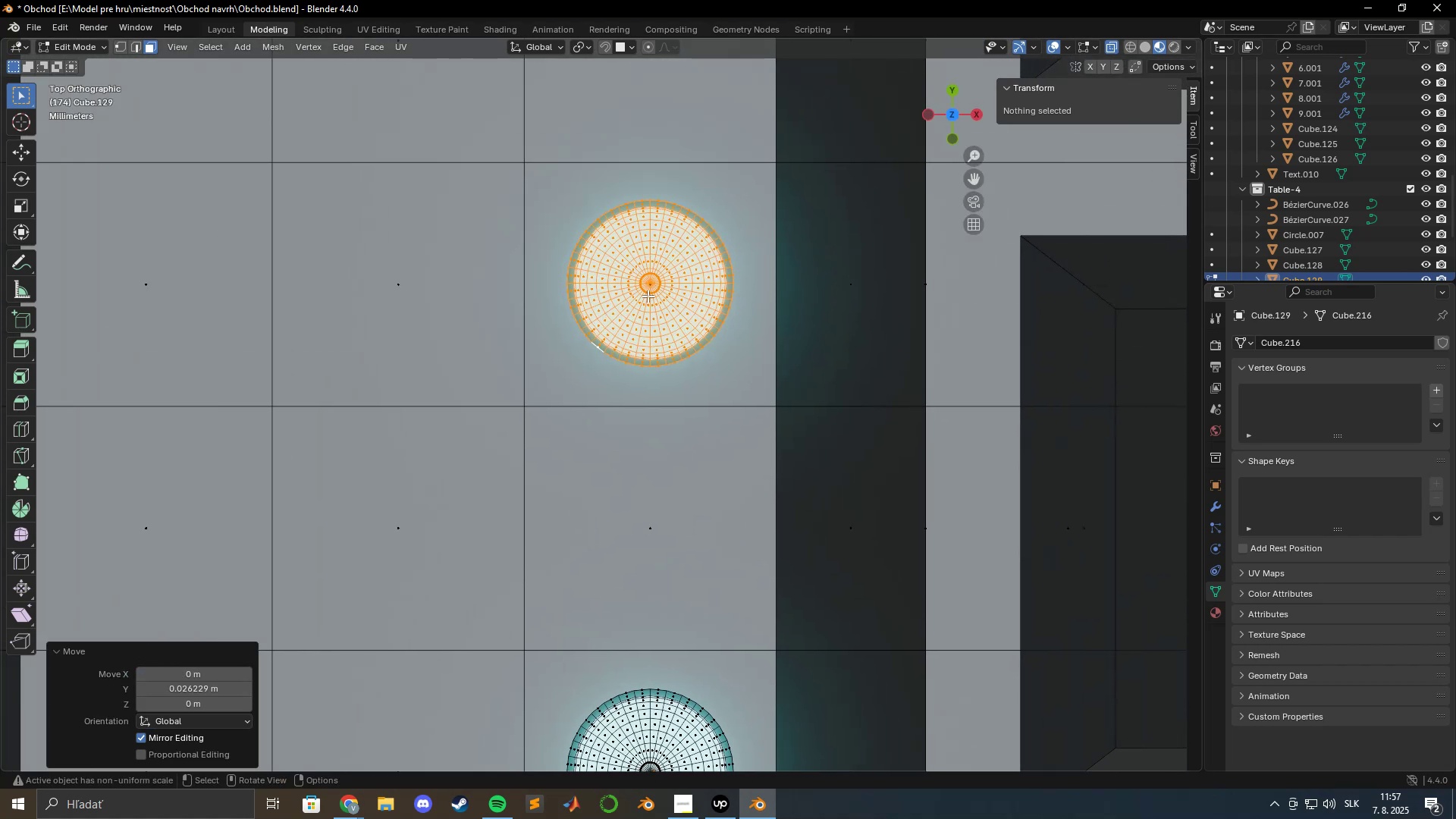 
scroll: coordinate [659, 294], scroll_direction: up, amount: 5.0
 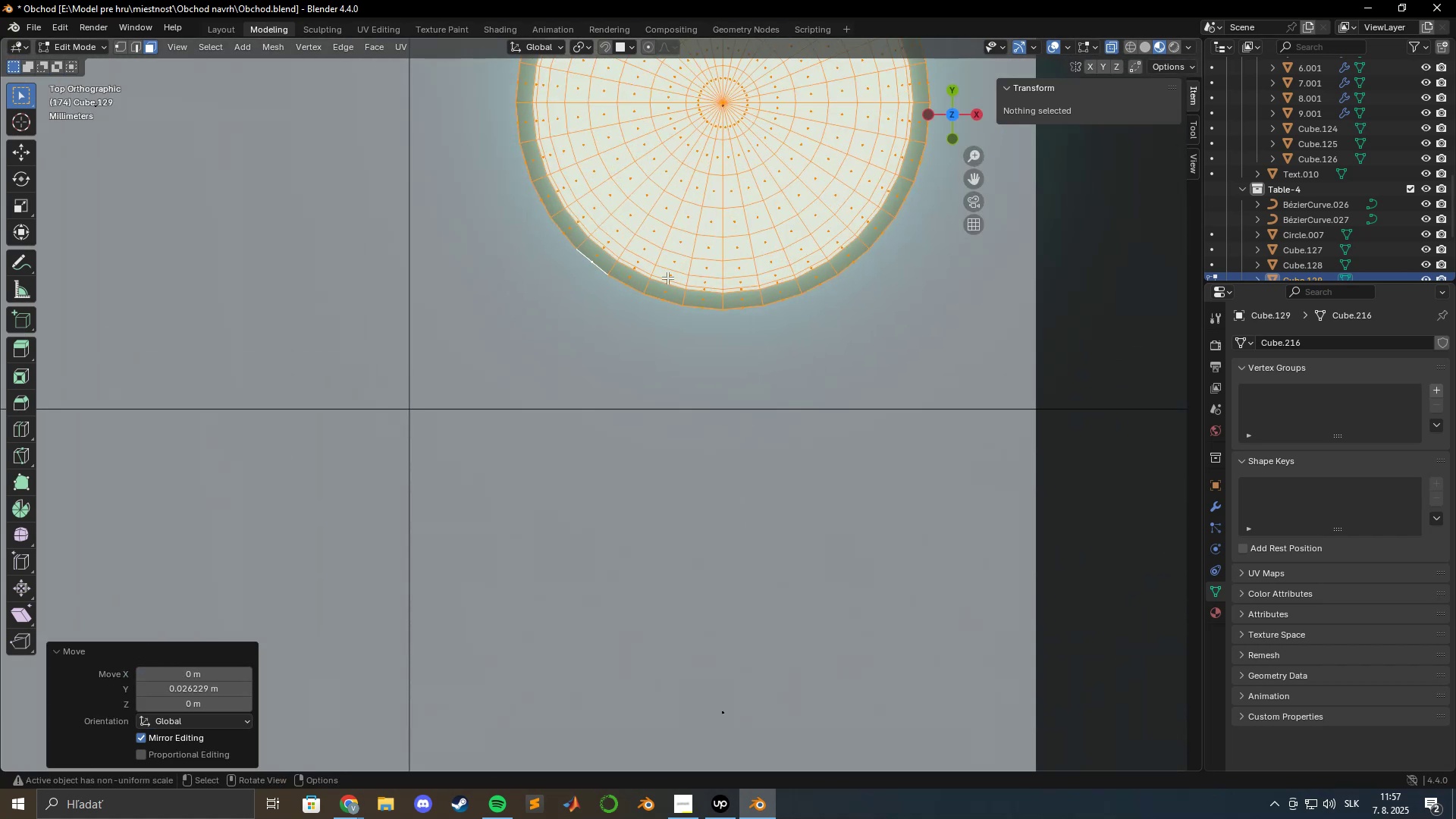 
hold_key(key=ShiftLeft, duration=0.37)
 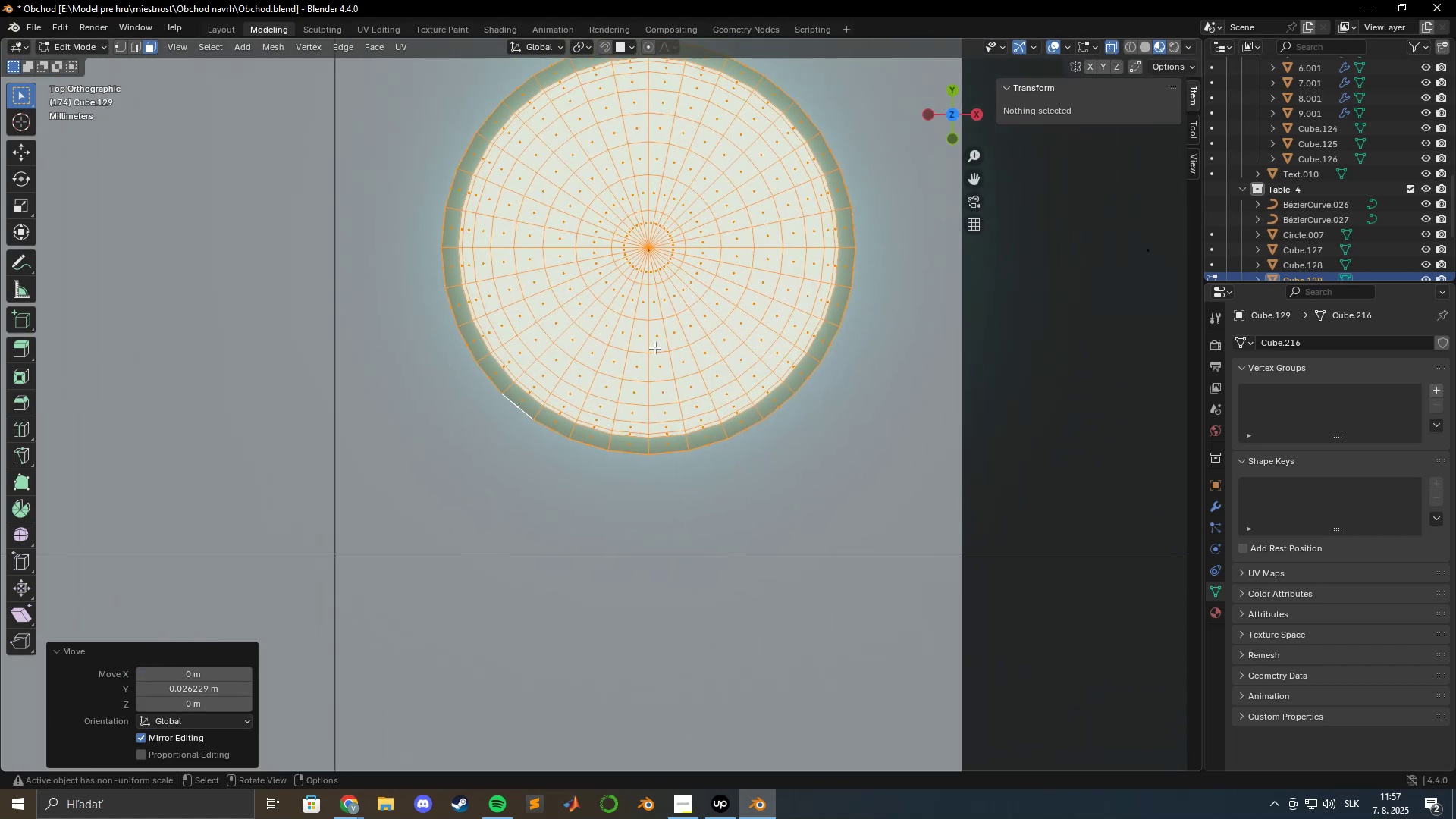 
scroll: coordinate [684, 328], scroll_direction: up, amount: 4.0
 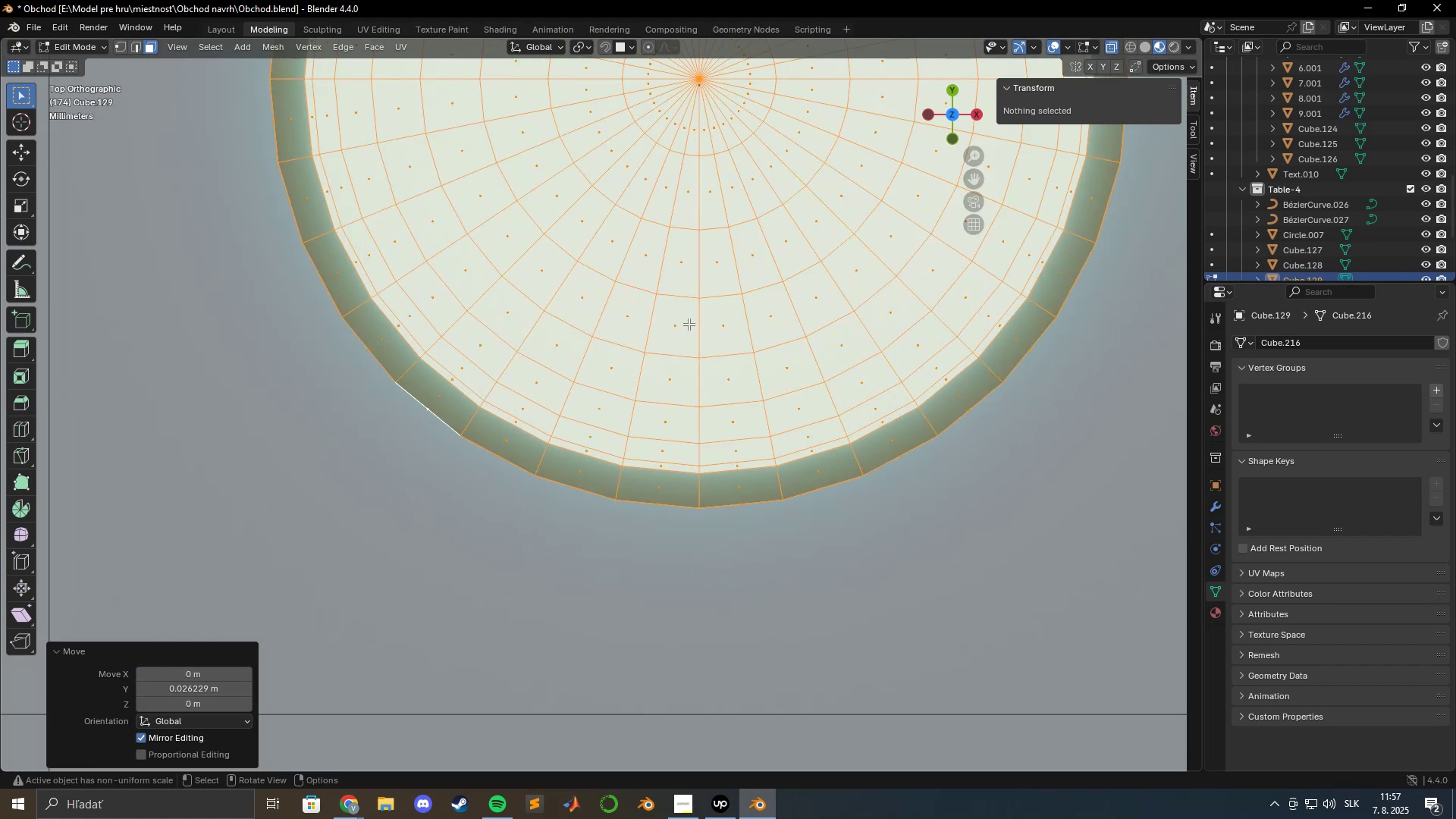 
hold_key(key=ShiftLeft, duration=0.53)
 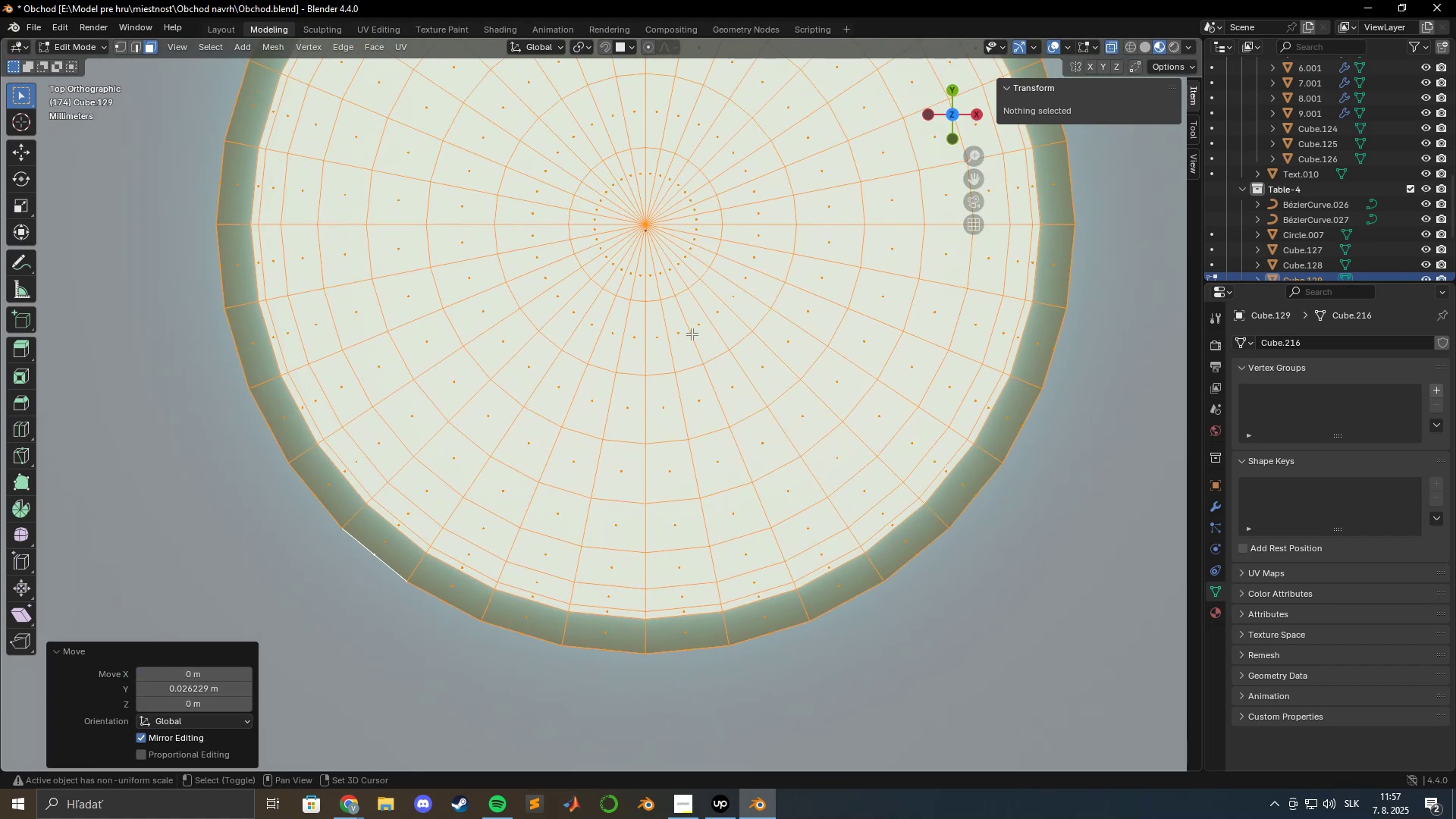 
scroll: coordinate [698, 325], scroll_direction: up, amount: 4.0
 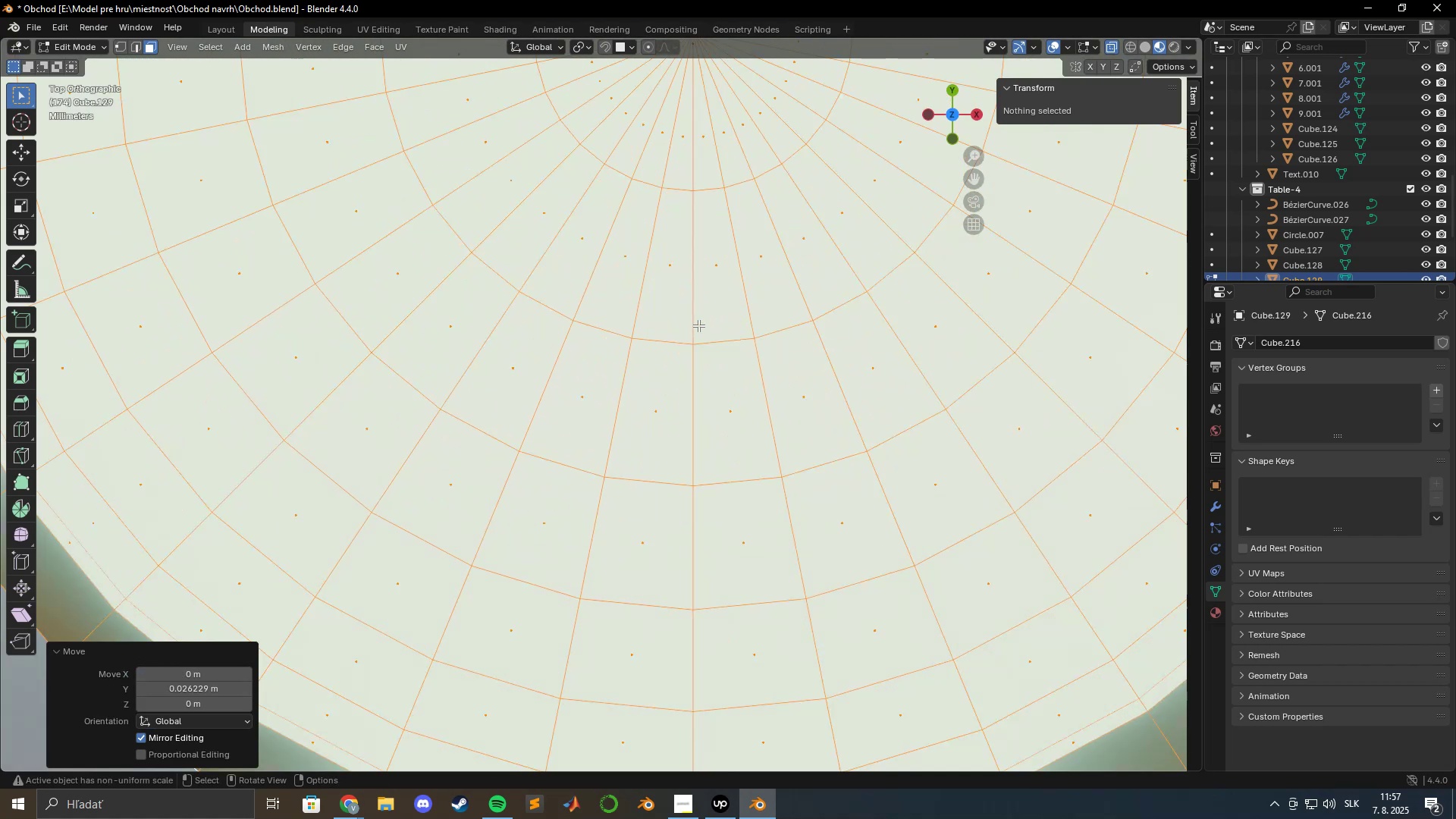 
hold_key(key=ShiftLeft, duration=0.56)
 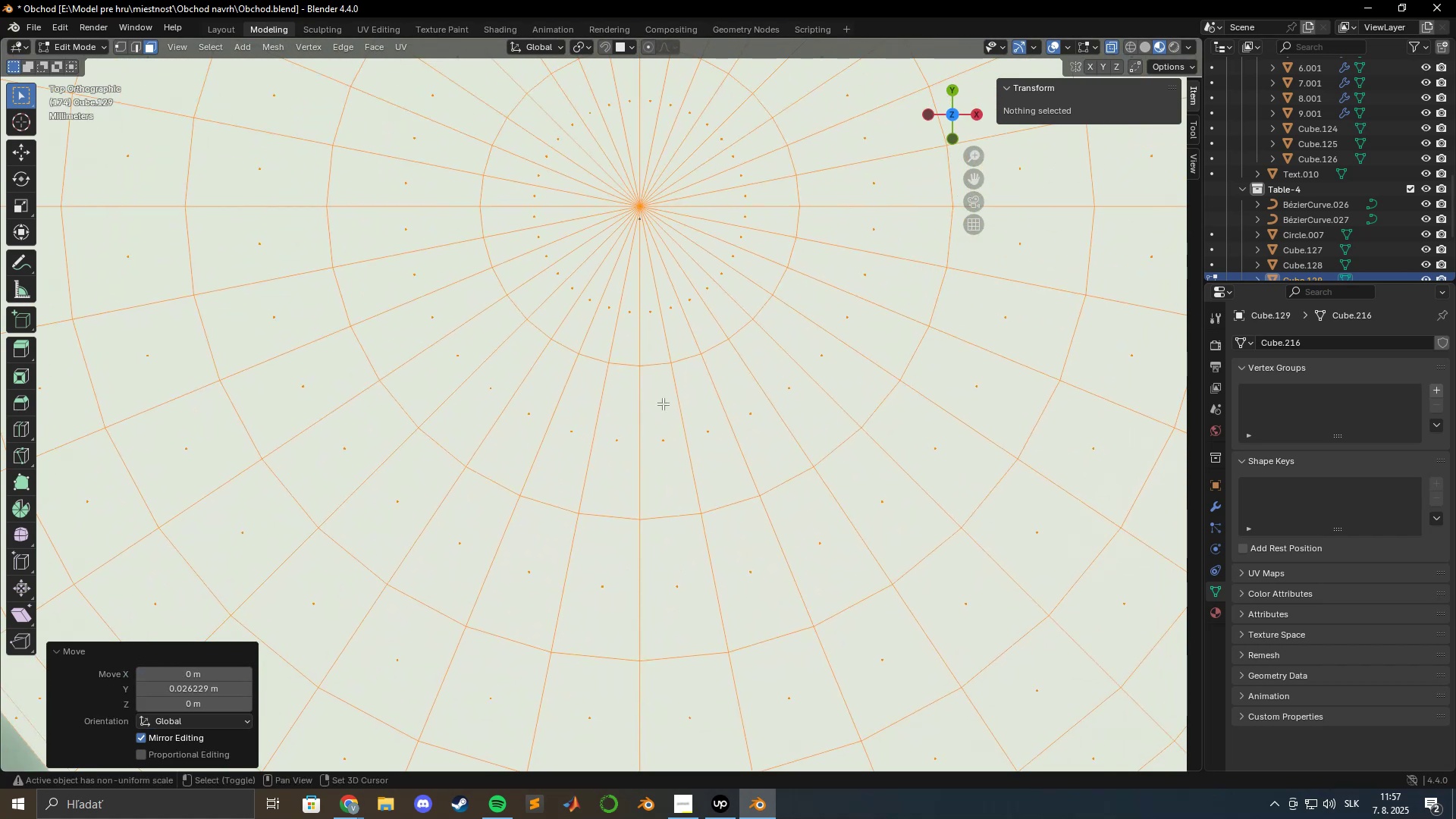 
scroll: coordinate [669, 391], scroll_direction: up, amount: 6.0
 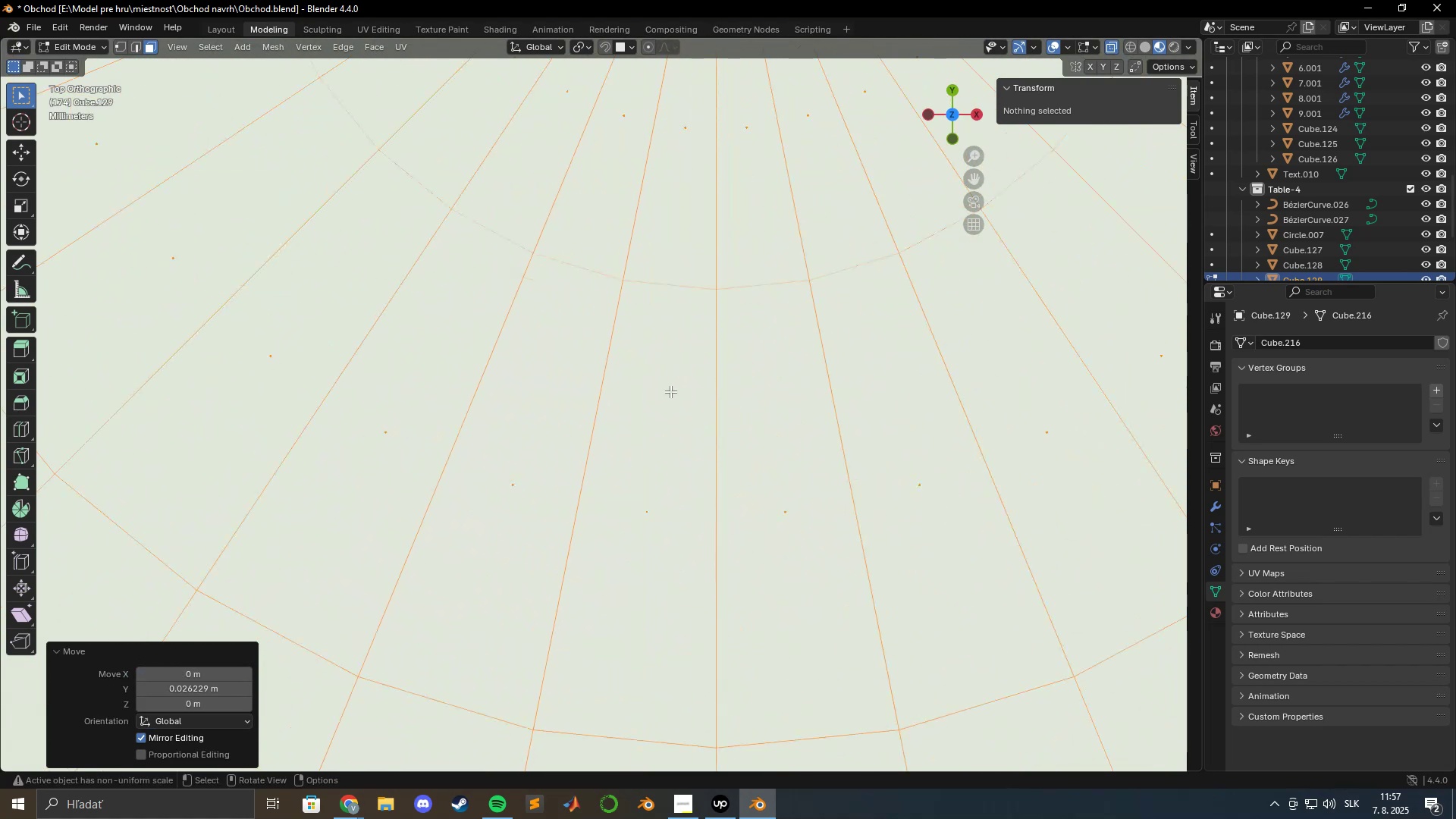 
hold_key(key=ShiftLeft, duration=1.09)
 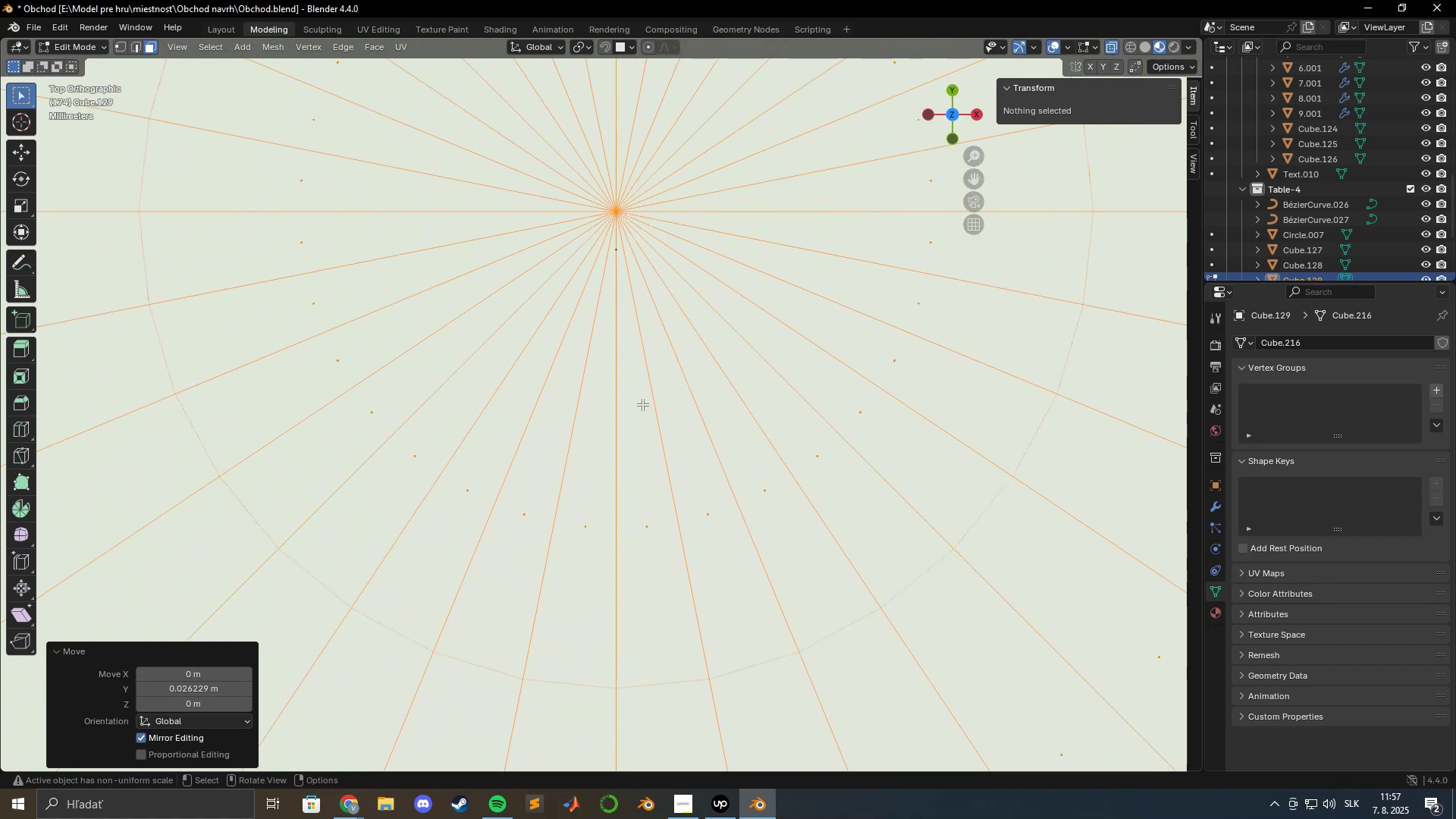 
scroll: coordinate [642, 401], scroll_direction: up, amount: 4.0
 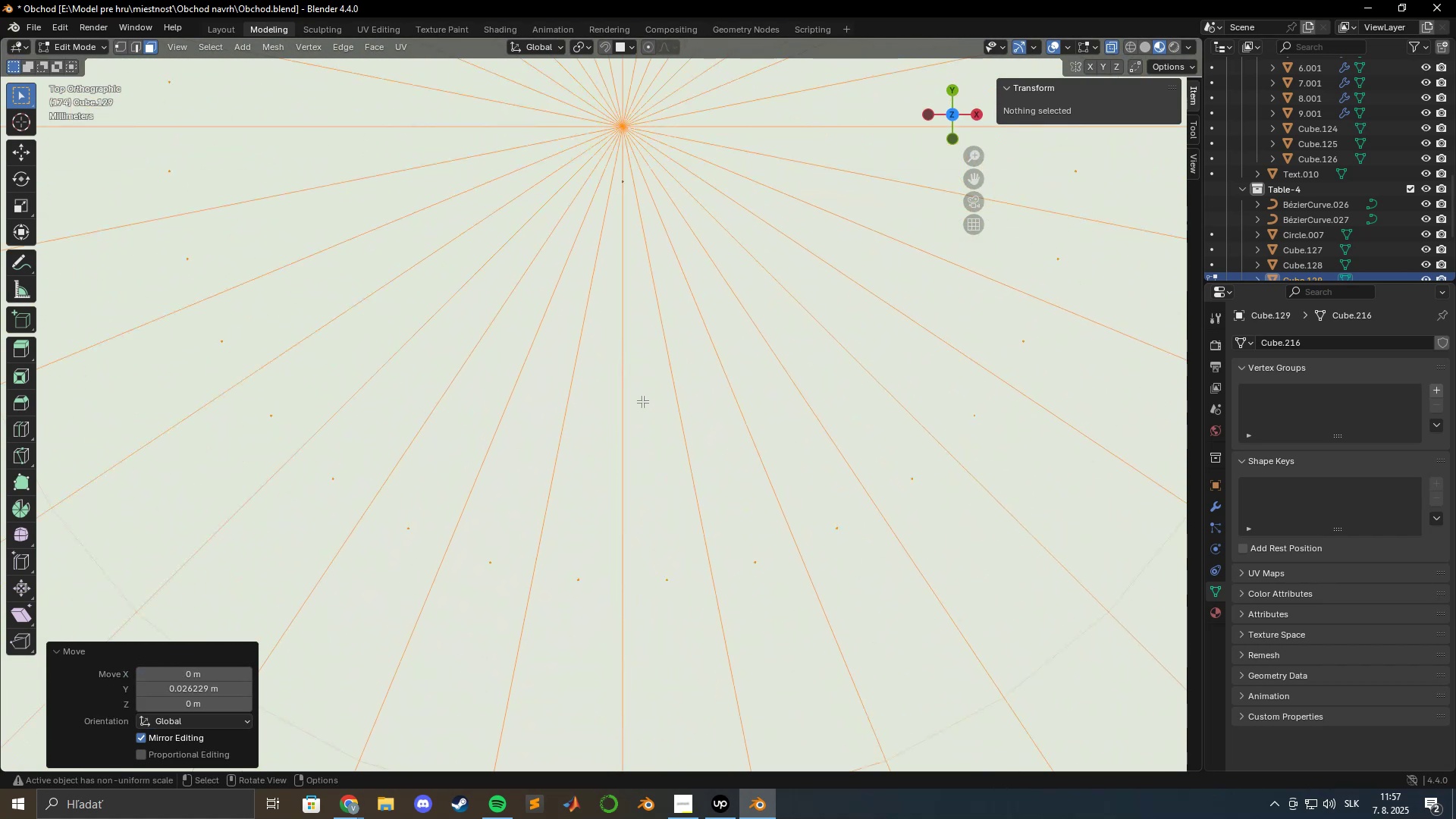 
hold_key(key=ShiftLeft, duration=0.42)
 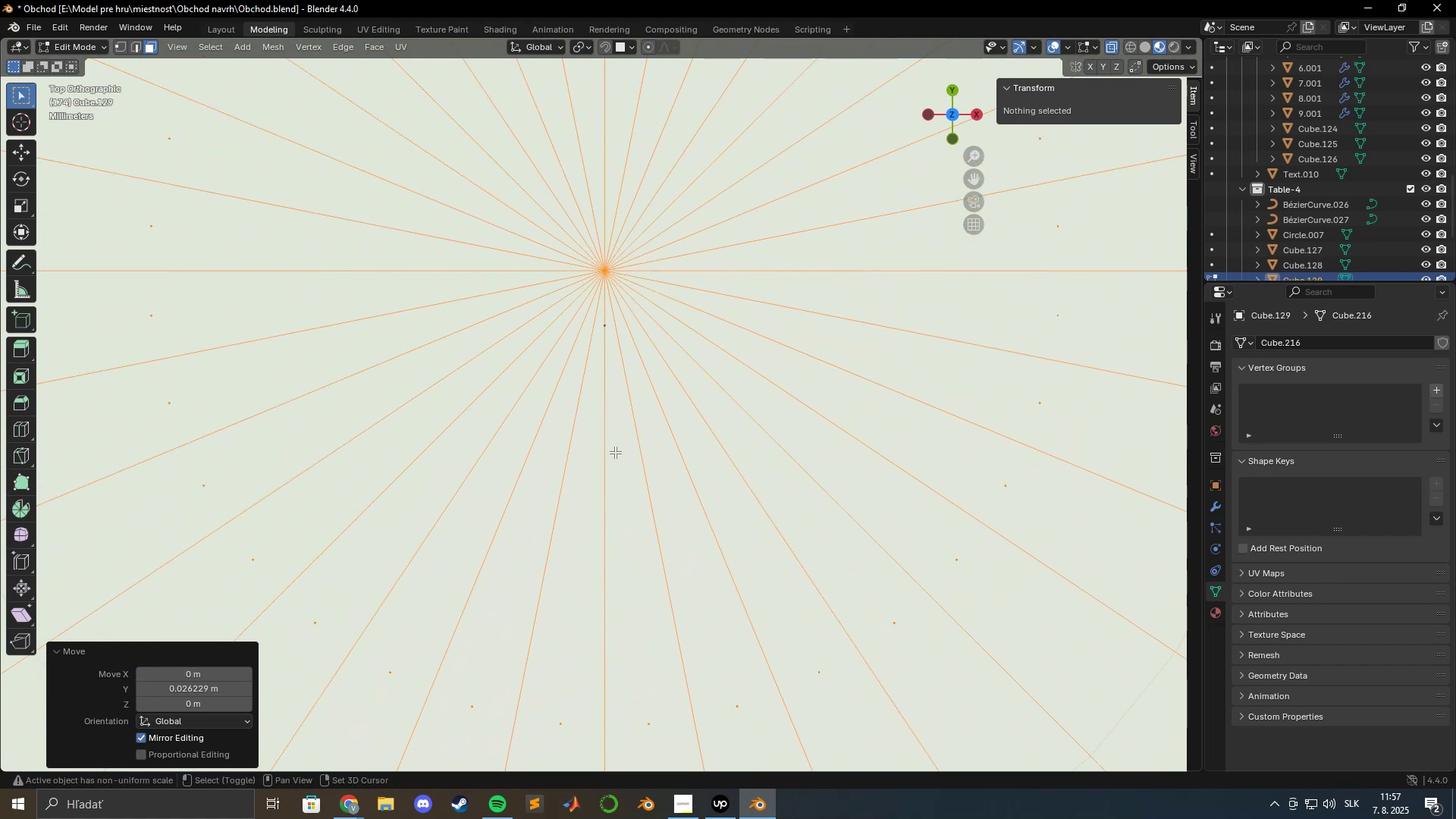 
scroll: coordinate [616, 447], scroll_direction: up, amount: 4.0
 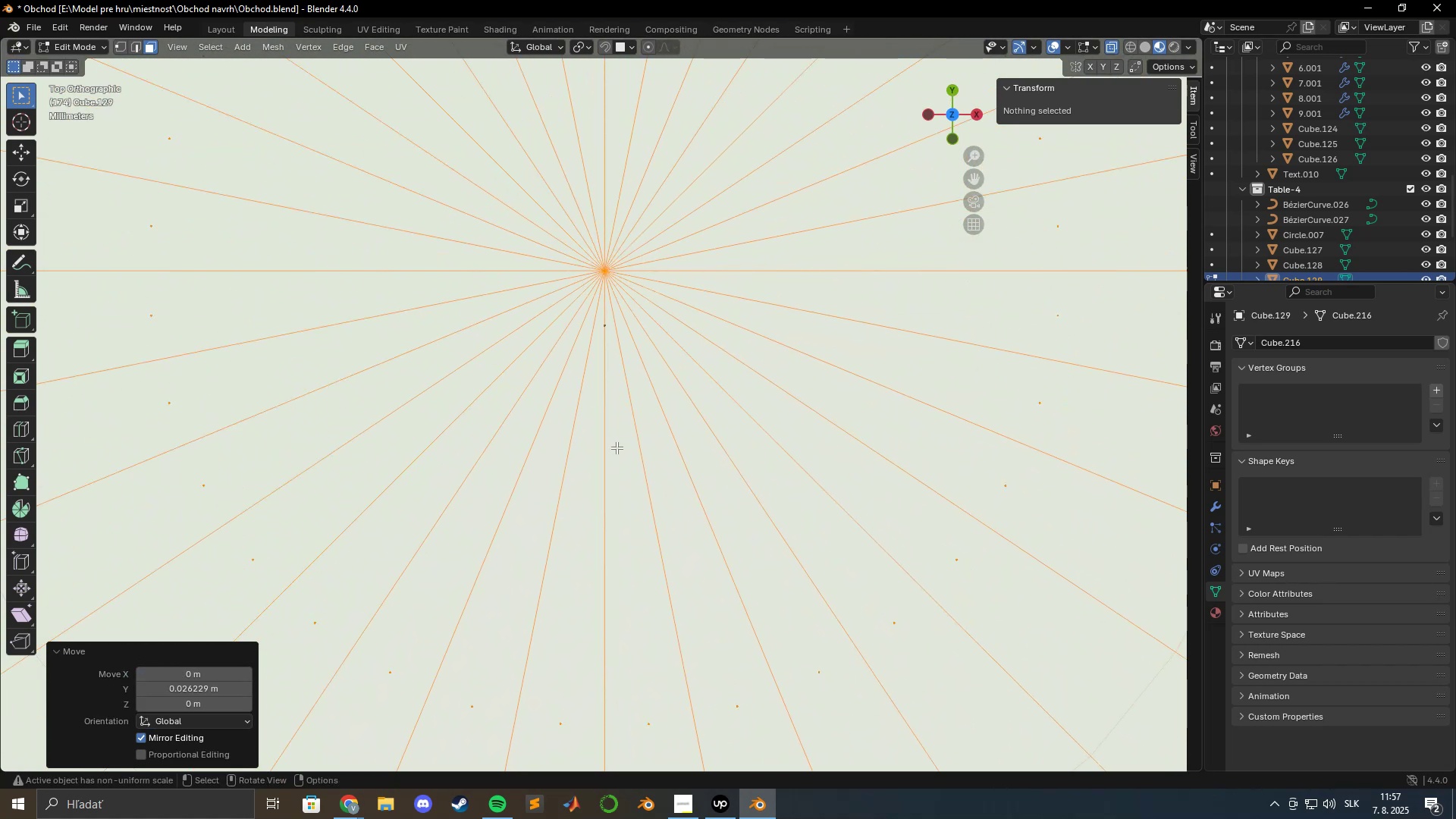 
type(gxy)
 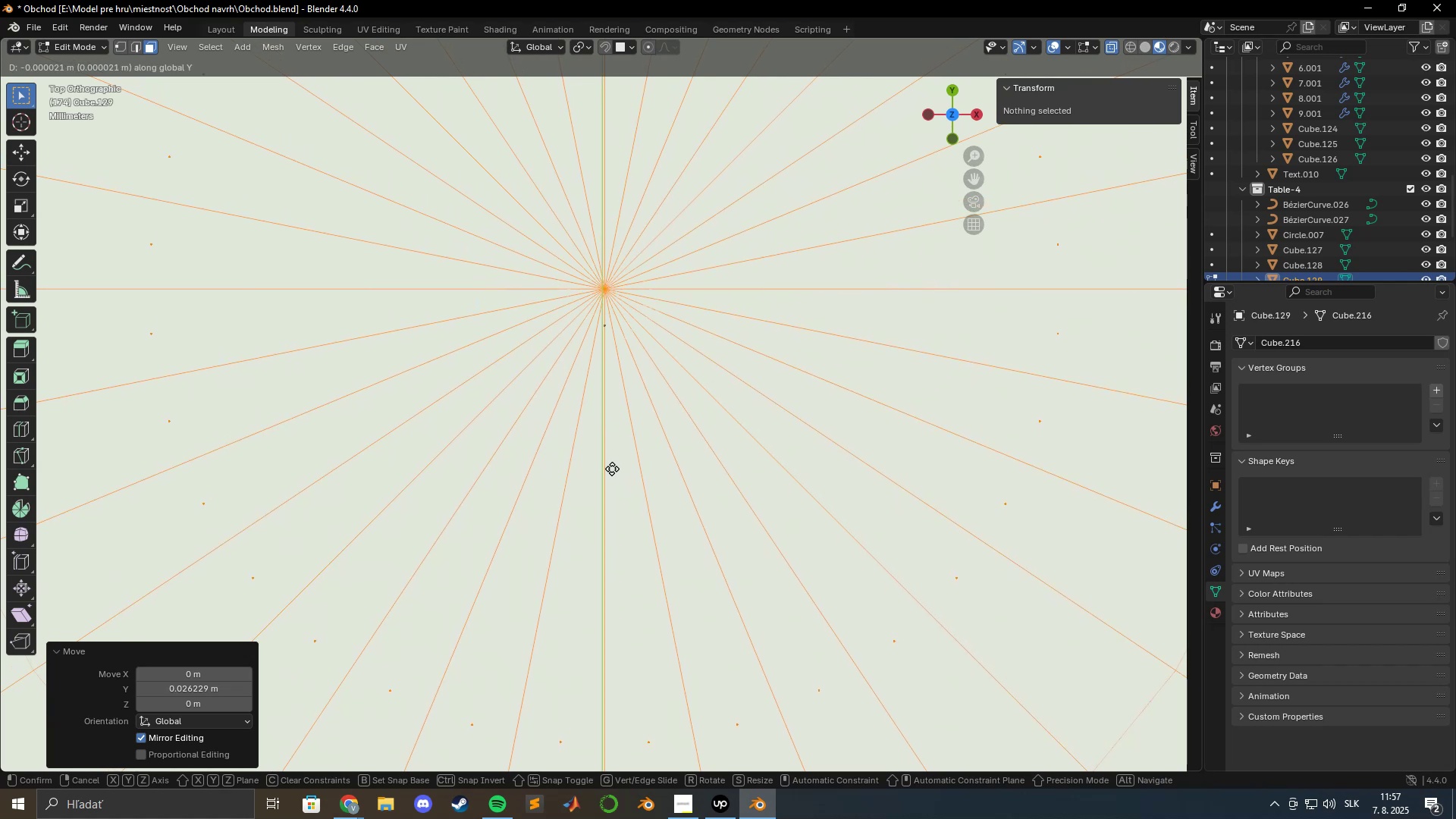 
hold_key(key=ShiftLeft, duration=1.52)
 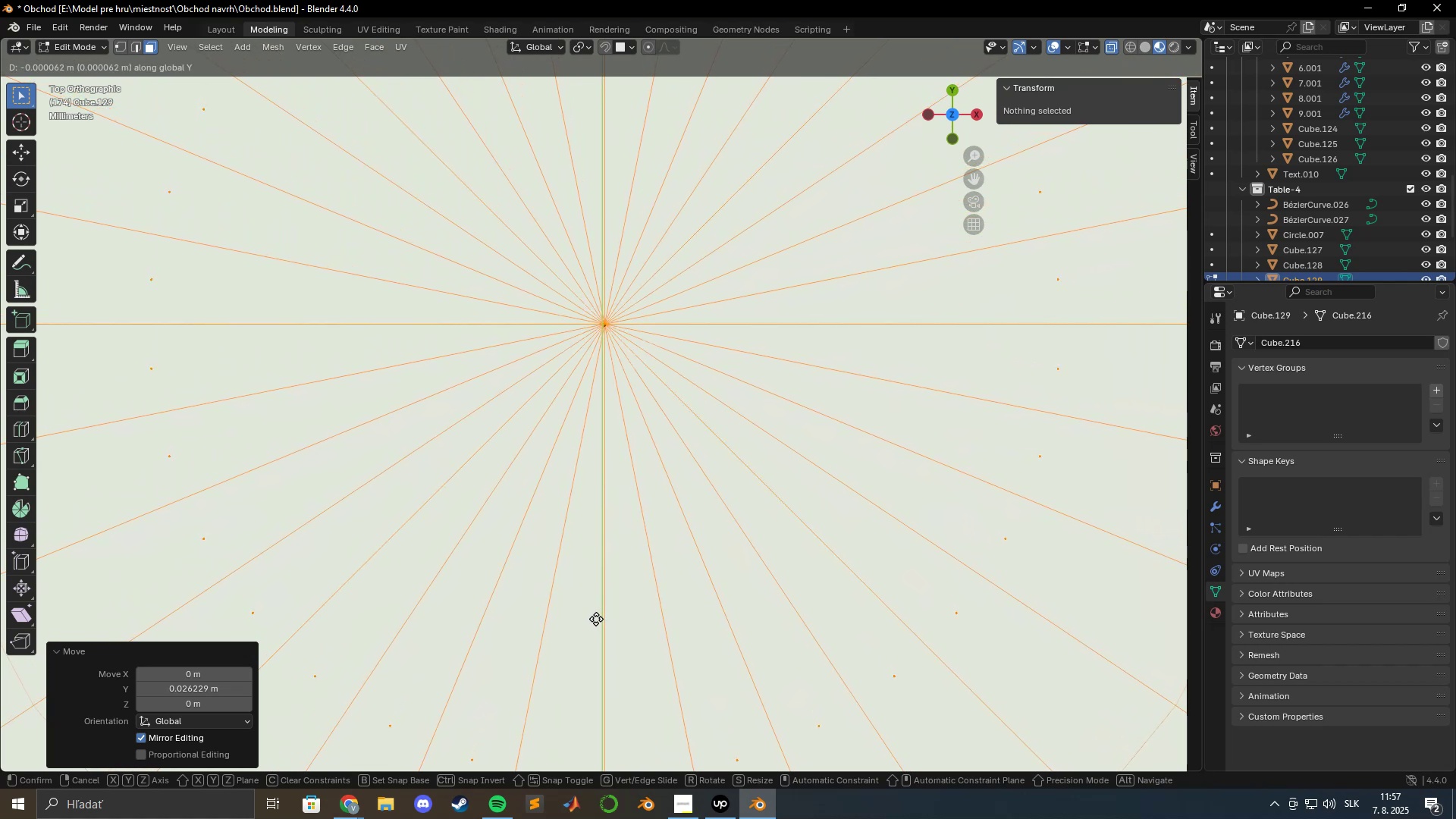 
hold_key(key=ShiftLeft, duration=1.53)
 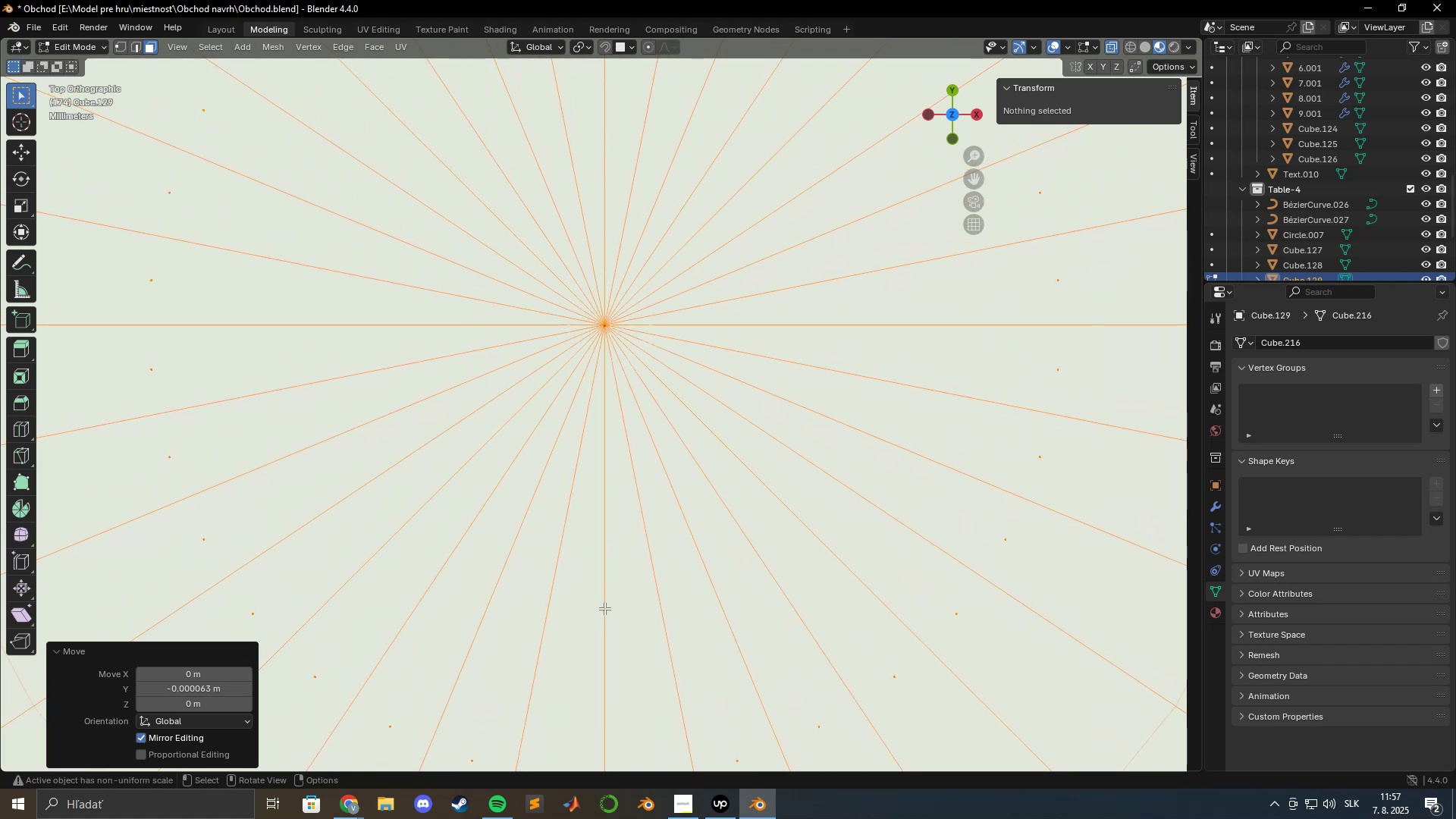 
hold_key(key=ShiftLeft, duration=0.42)
 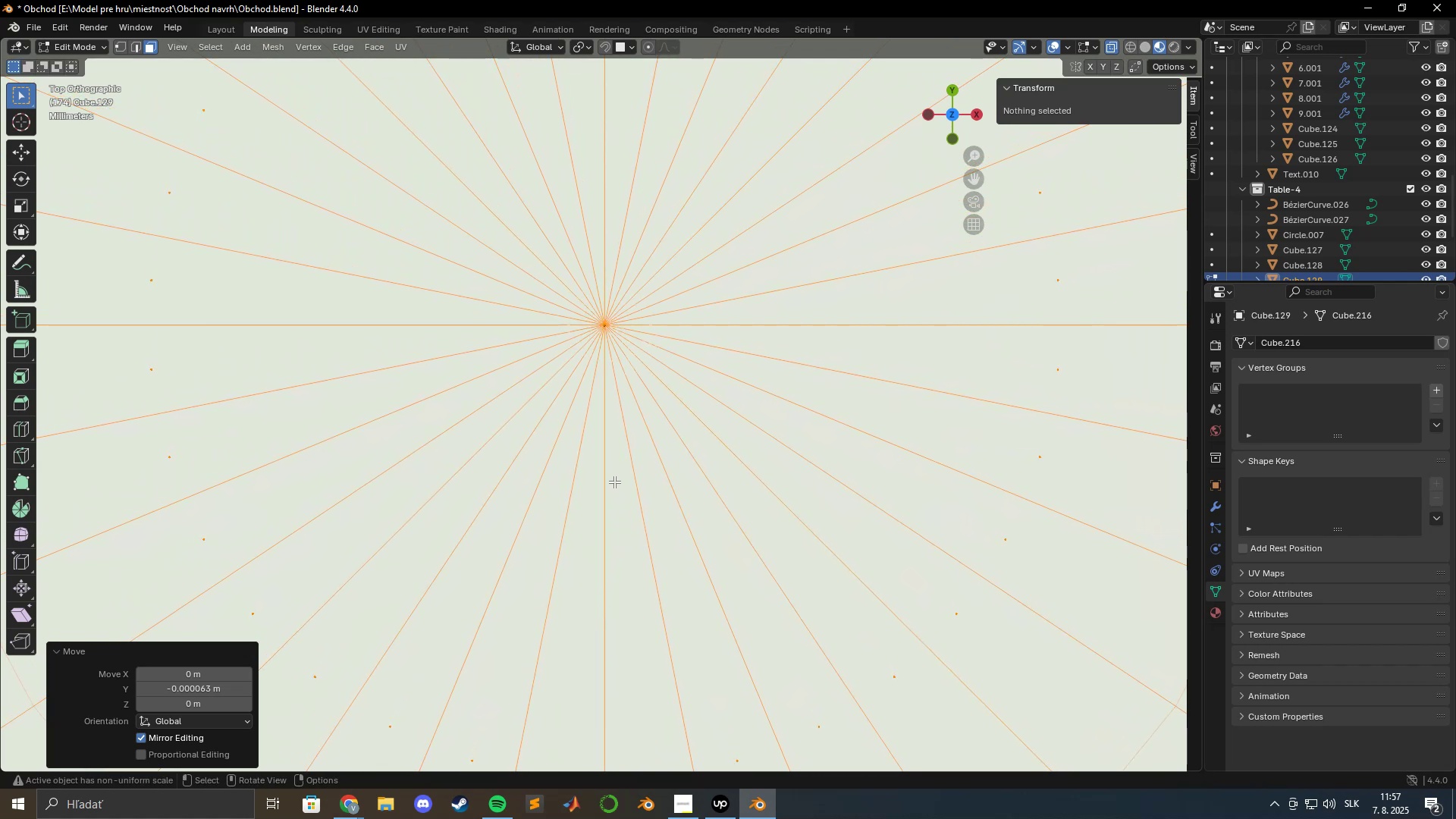 
type(gy)
 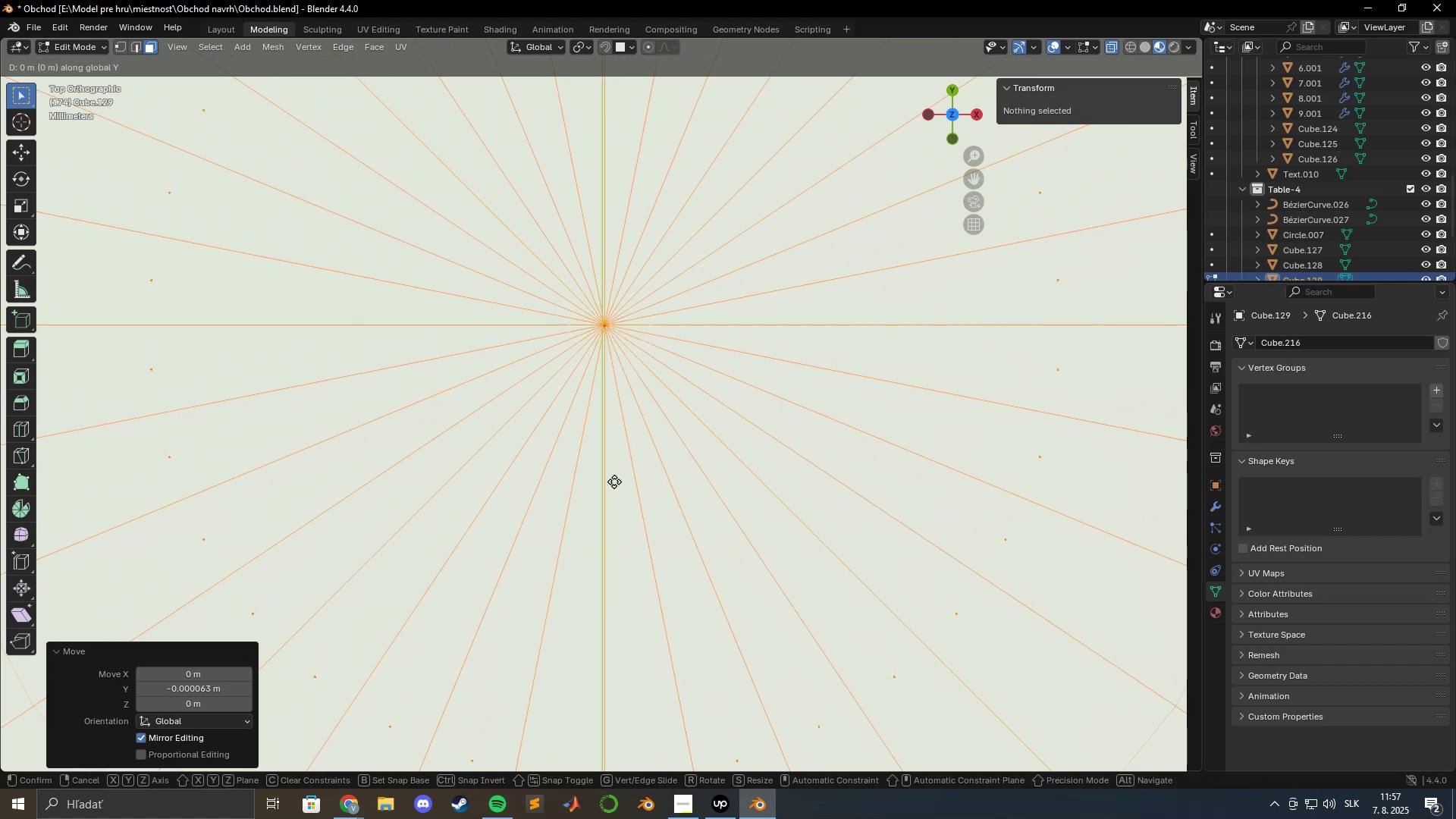 
hold_key(key=ShiftLeft, duration=1.05)
left_click([610, 487])
 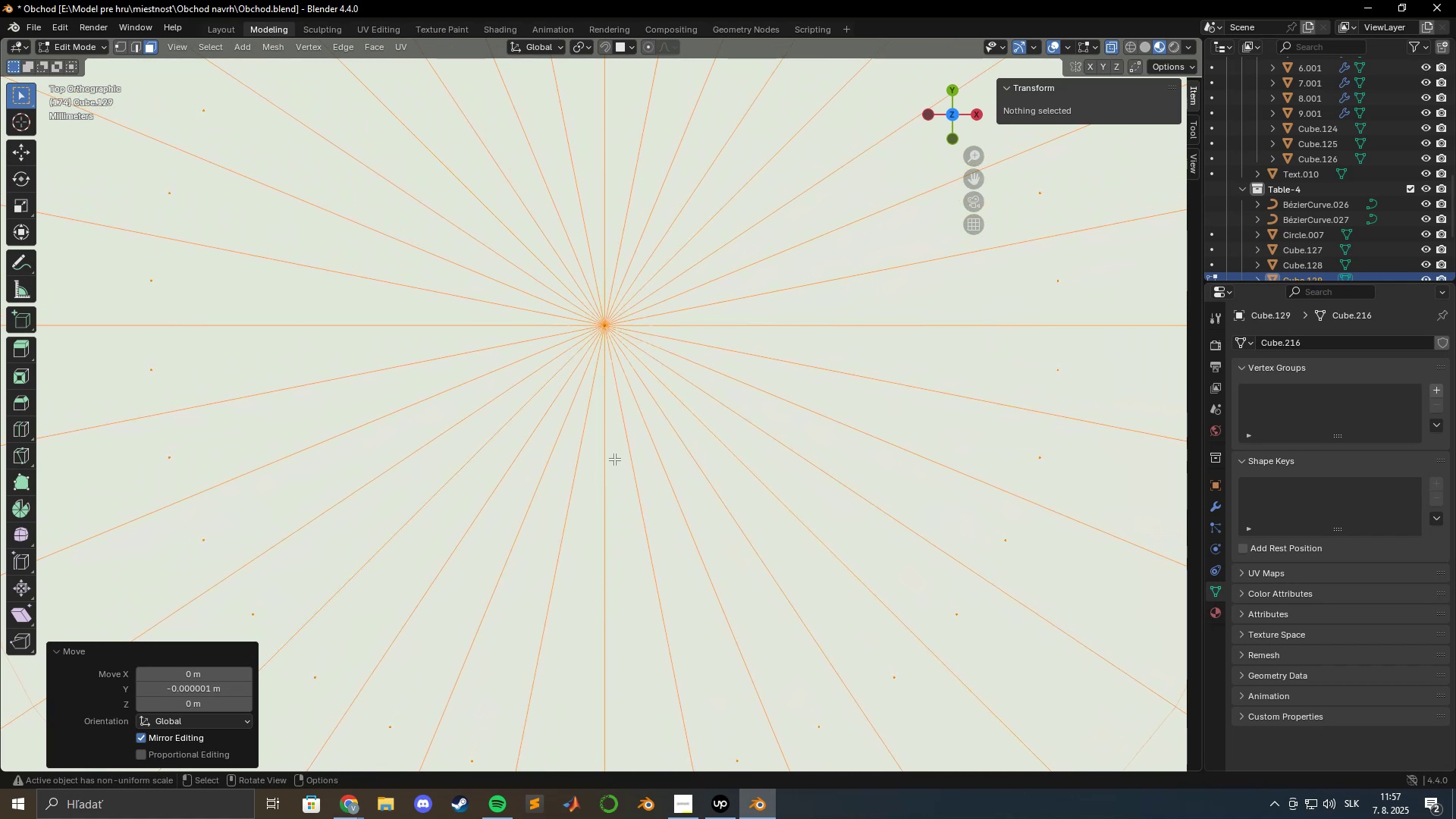 
scroll: coordinate [632, 452], scroll_direction: down, amount: 33.0
 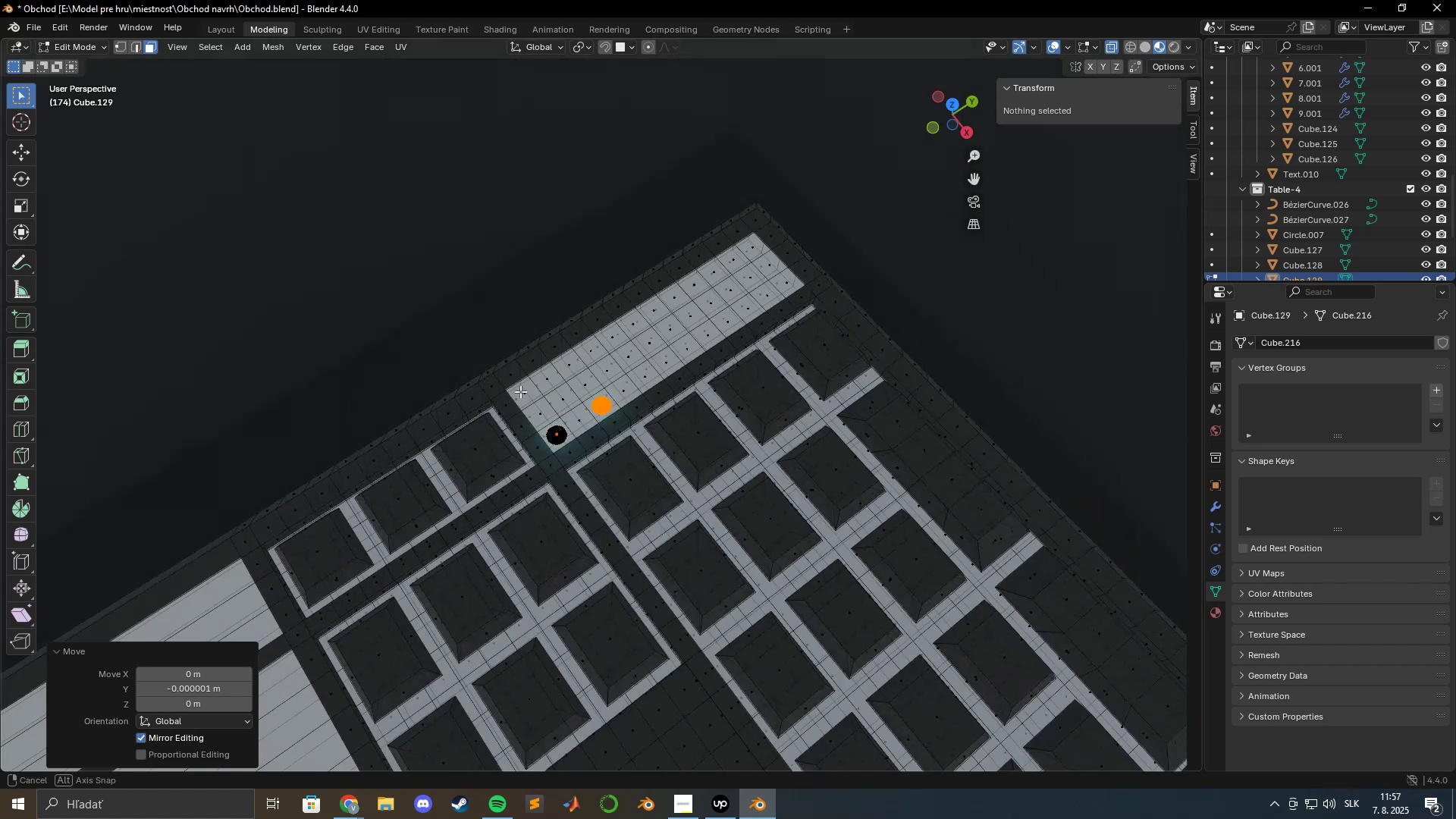 
key(Tab)
 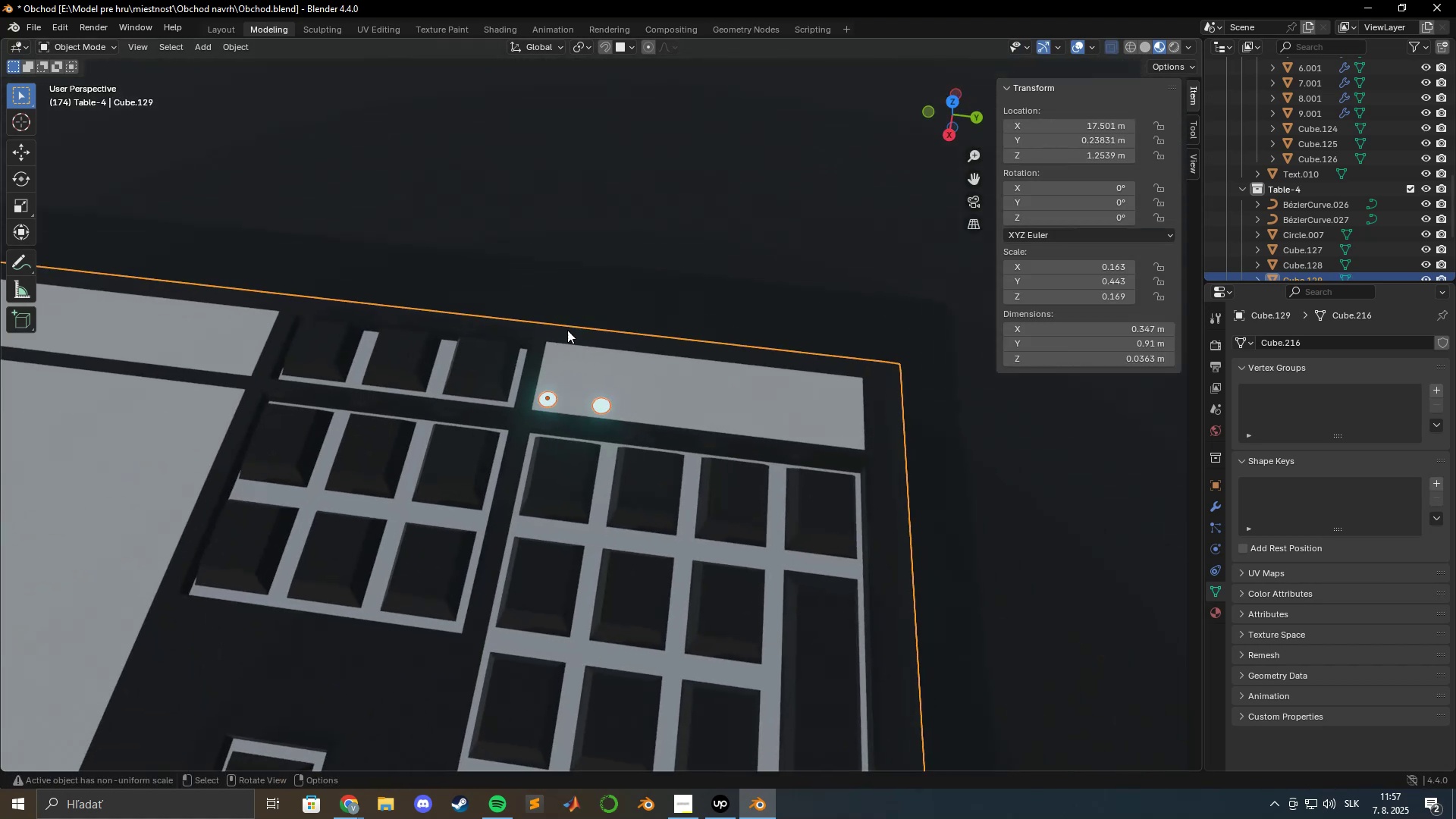 
left_click([605, 251])
 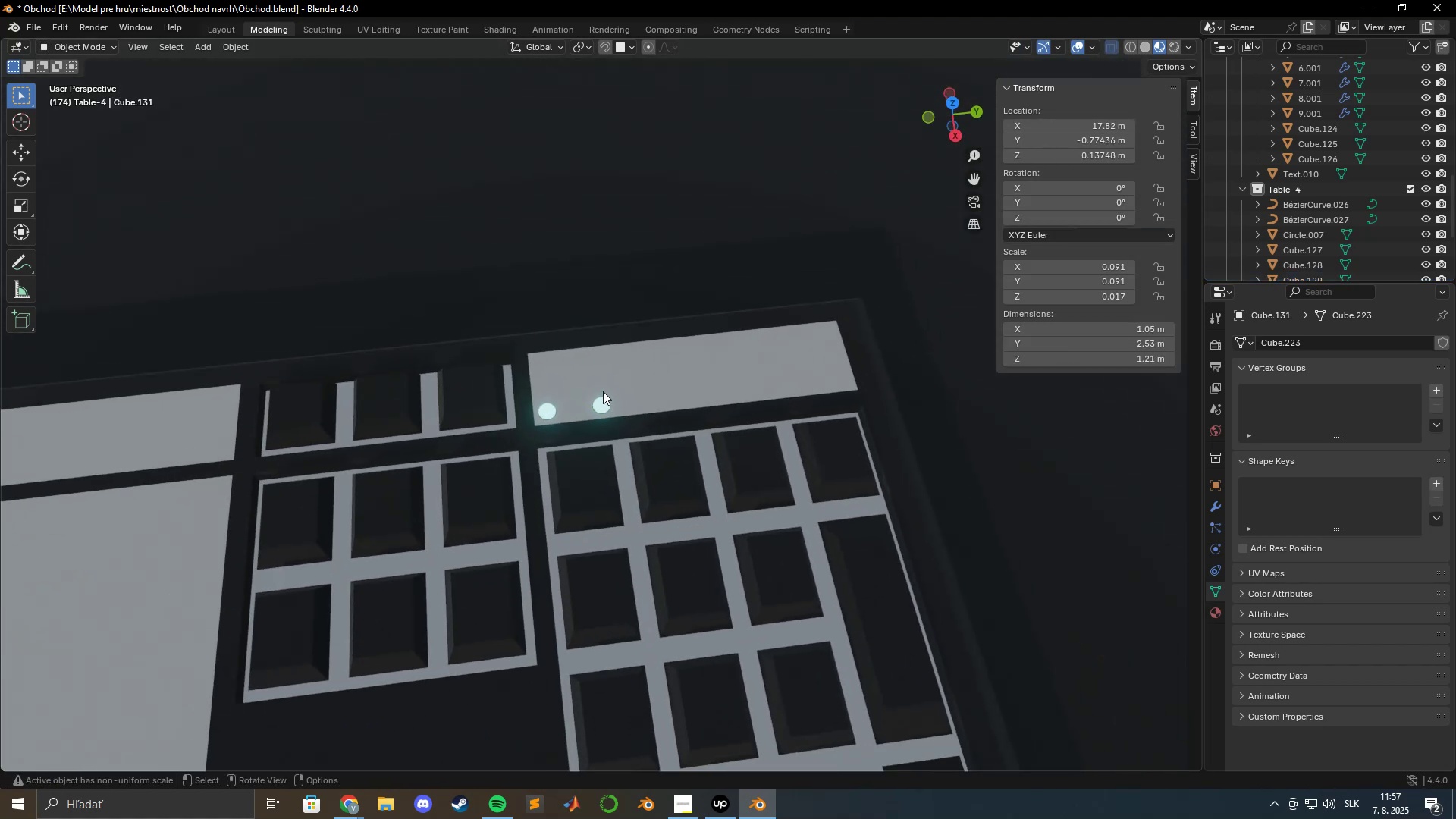 
left_click([603, 400])
 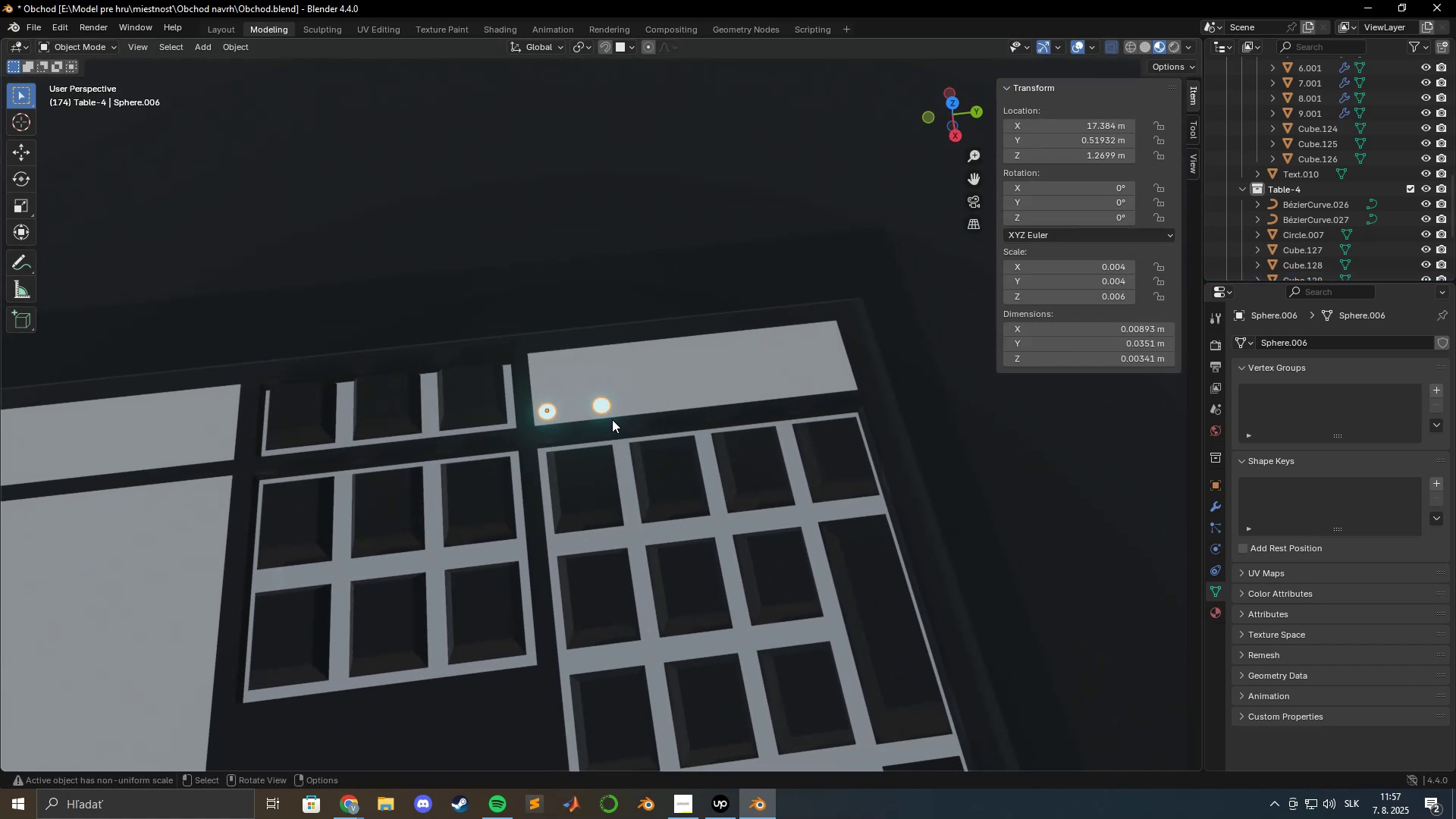 
left_click([598, 405])
 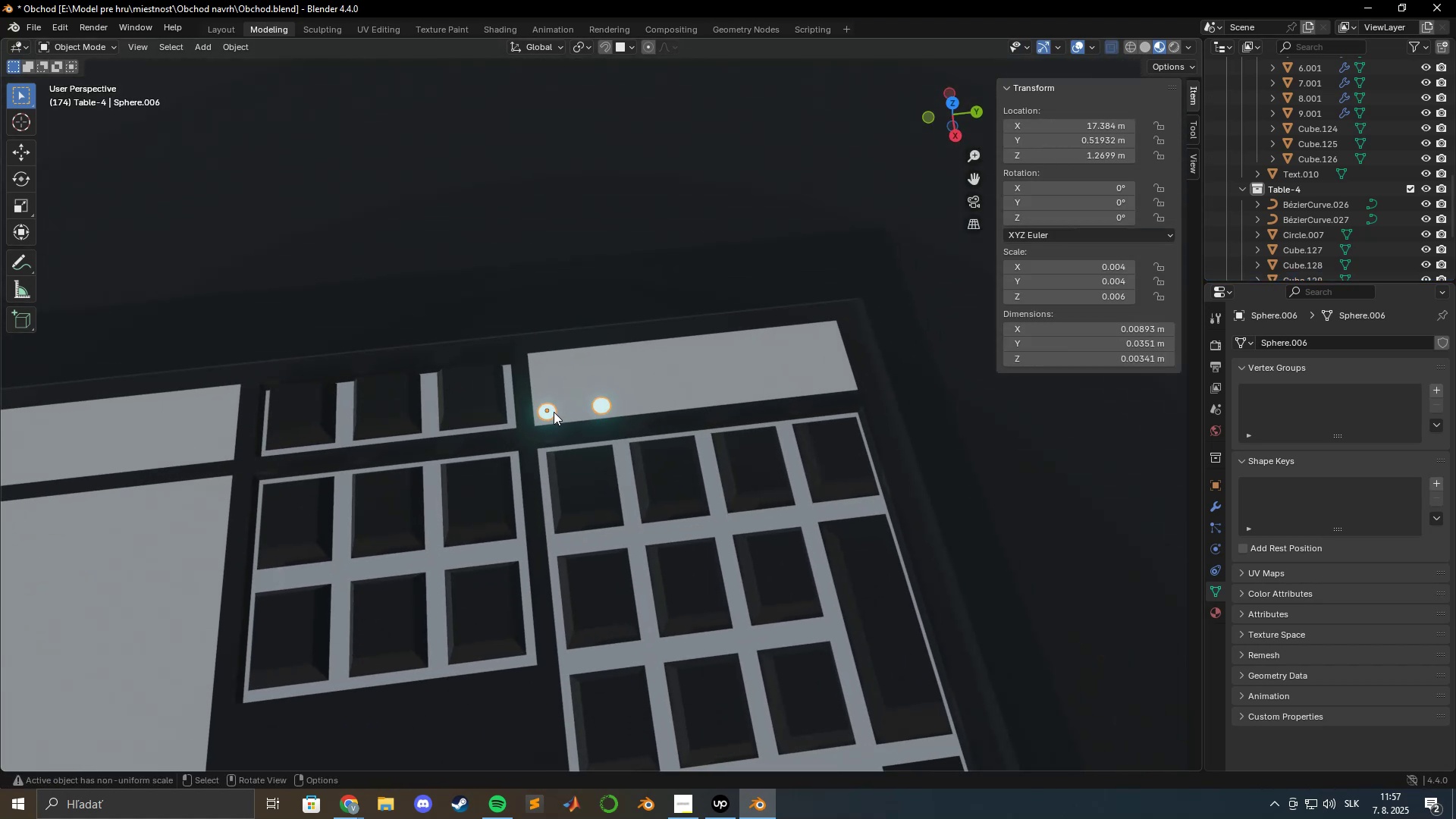 
left_click([551, 412])
 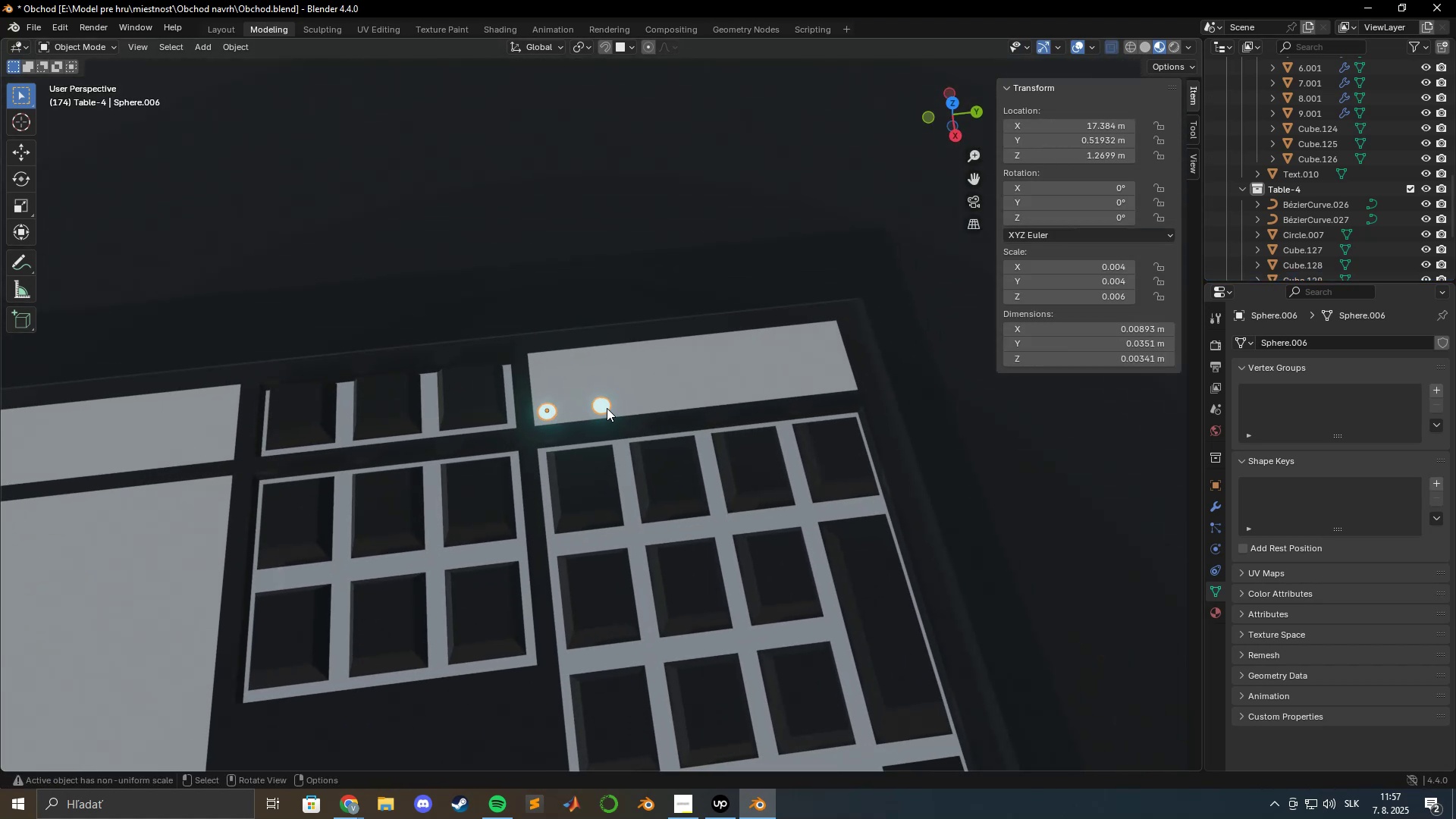 
left_click([601, 406])
 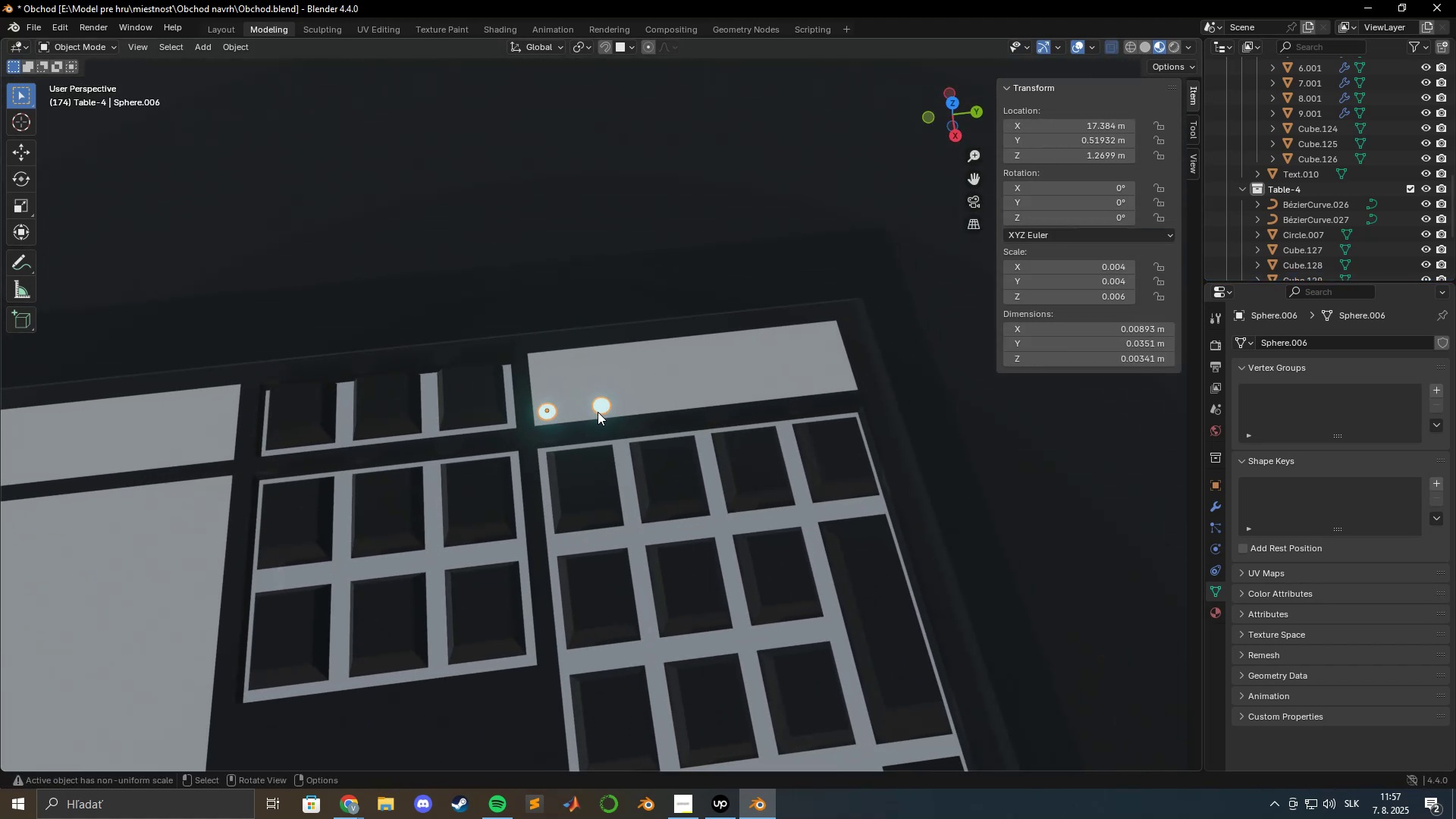 
scroll: coordinate [544, 426], scroll_direction: up, amount: 10.0
 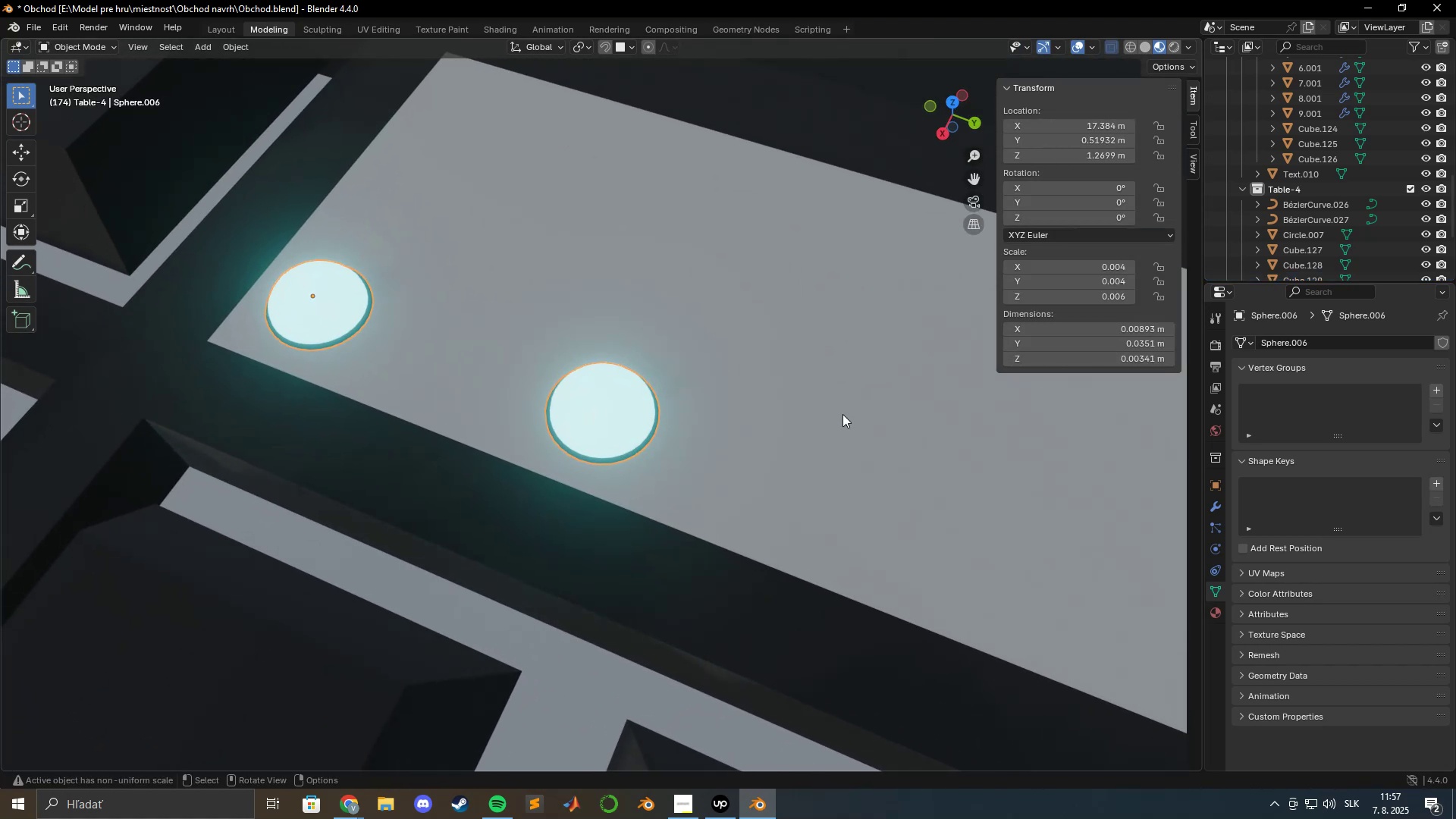 
left_click([325, 310])
 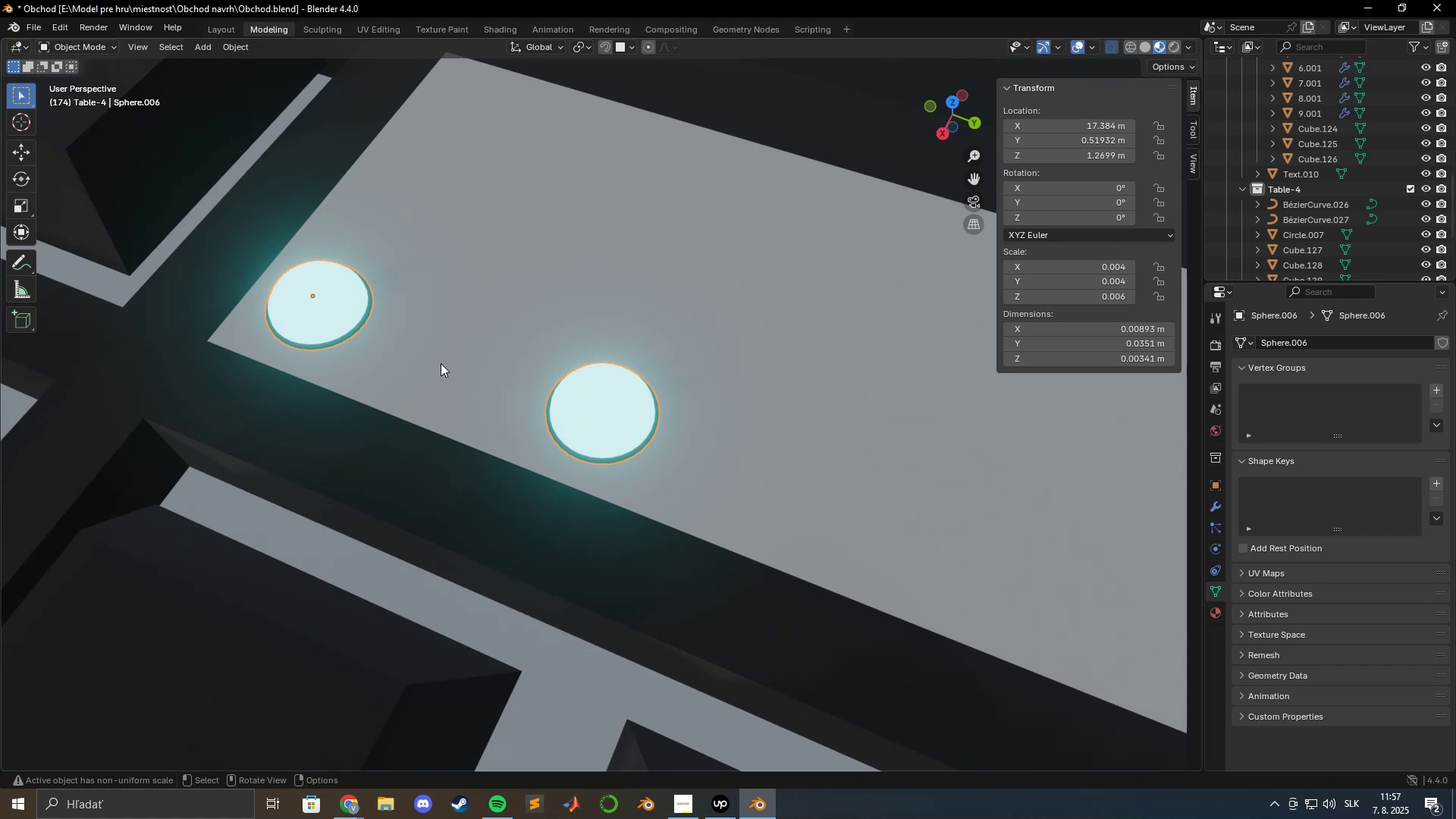 
key(Control+Z)
 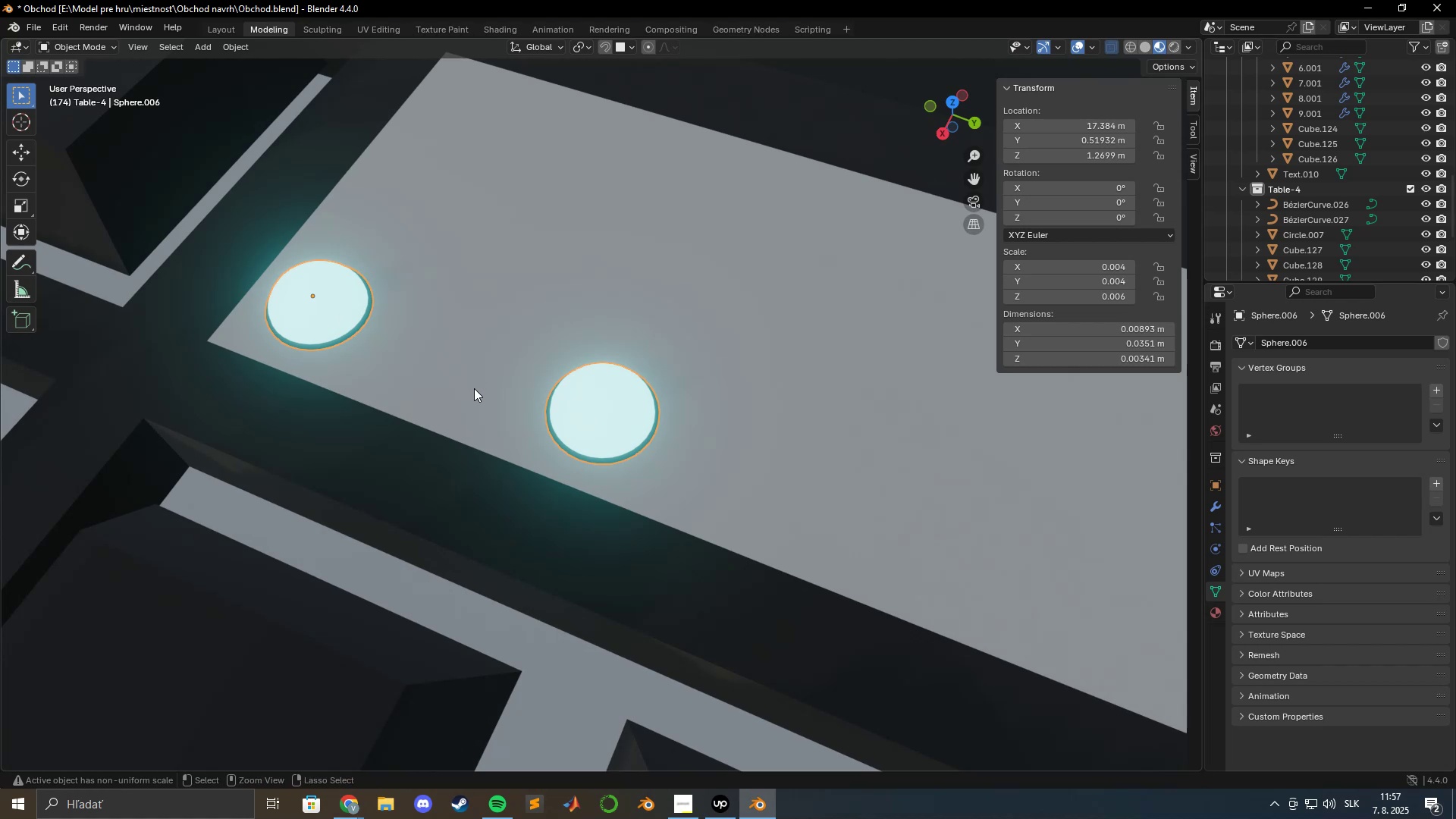 
key(Control+Z)
 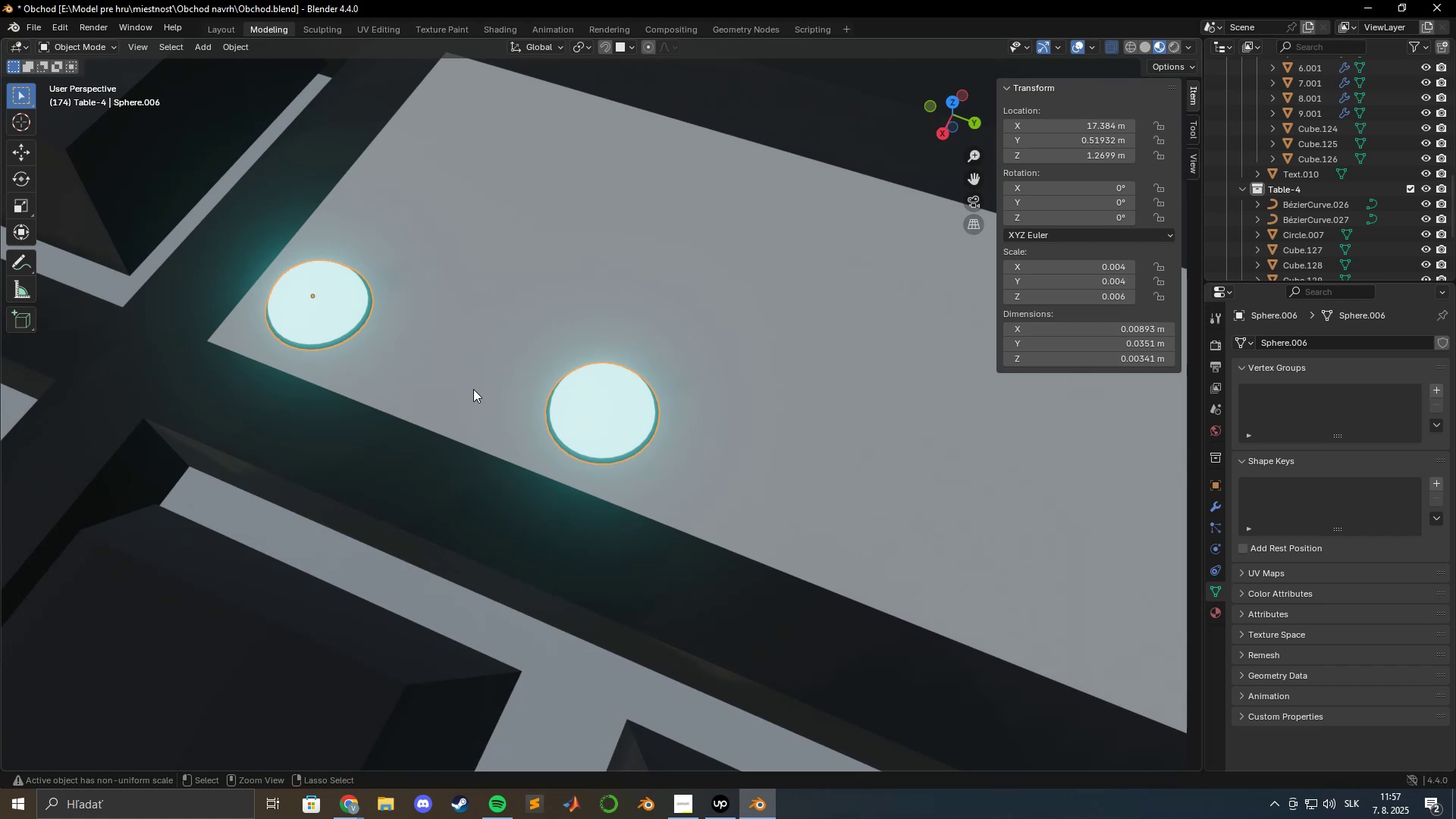 
key(Control+Z)
 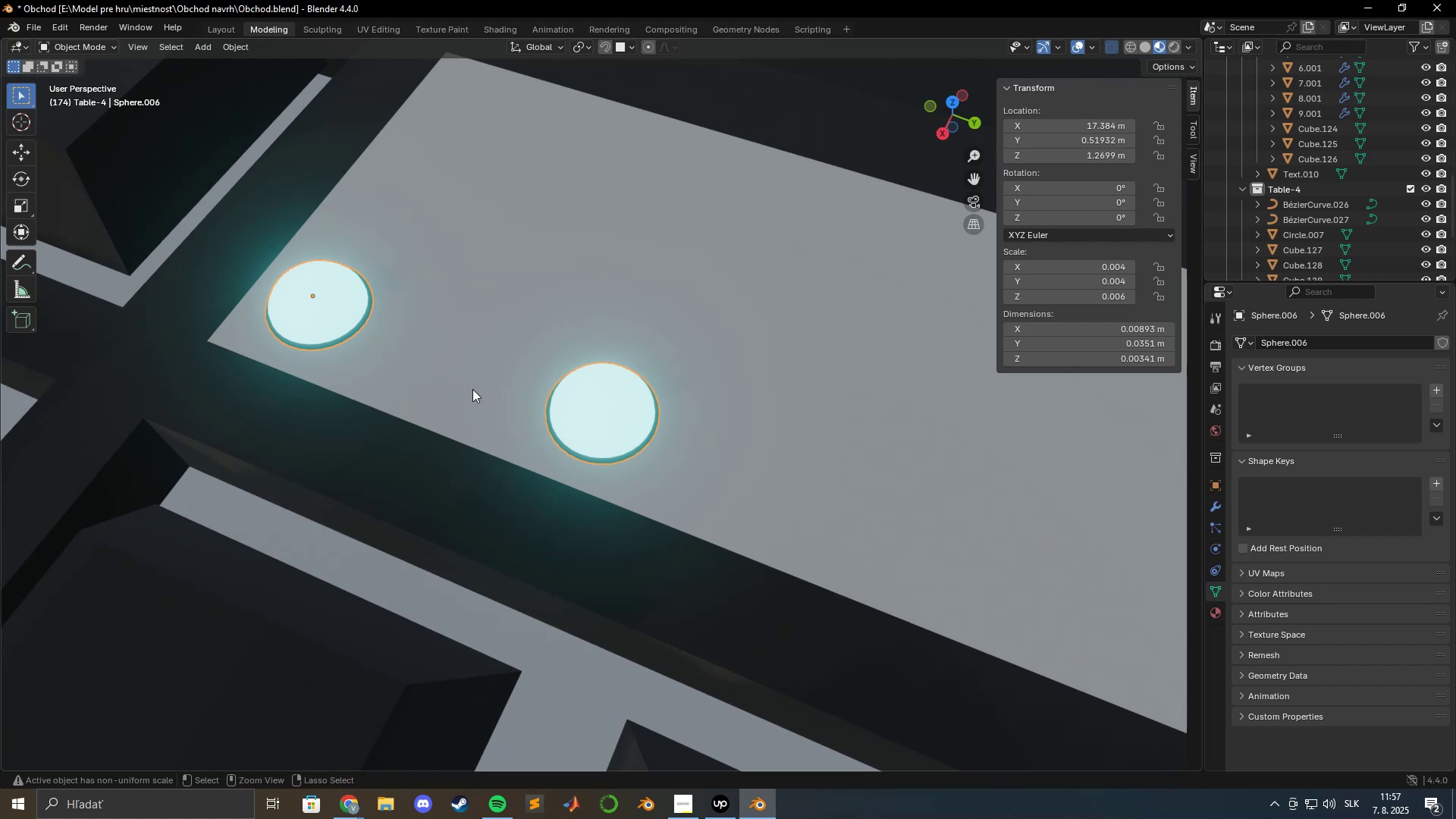 
key(Control+Z)
 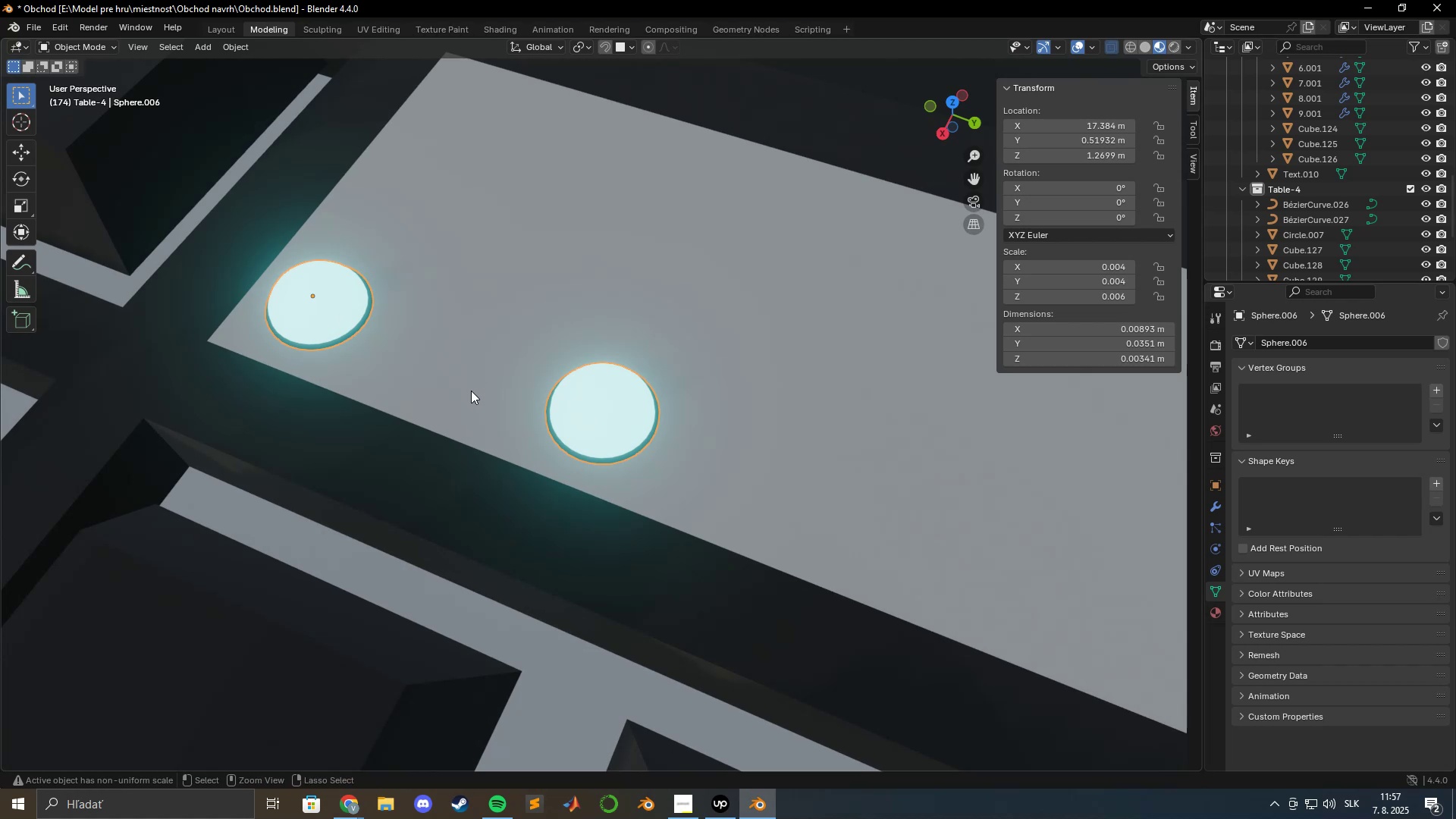 
key(Control+Z)
 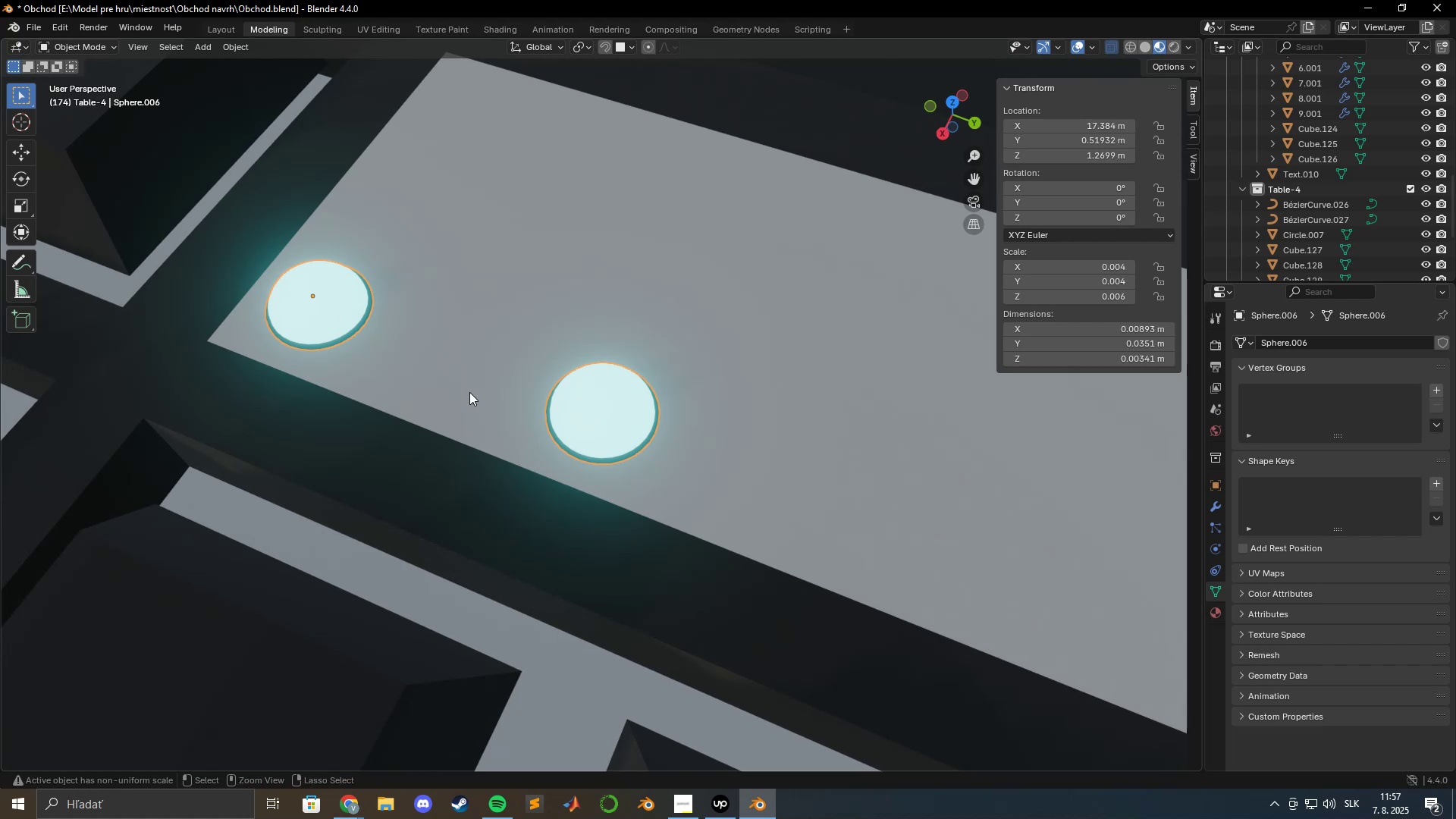 
hold_key(key=Z, duration=0.79)
 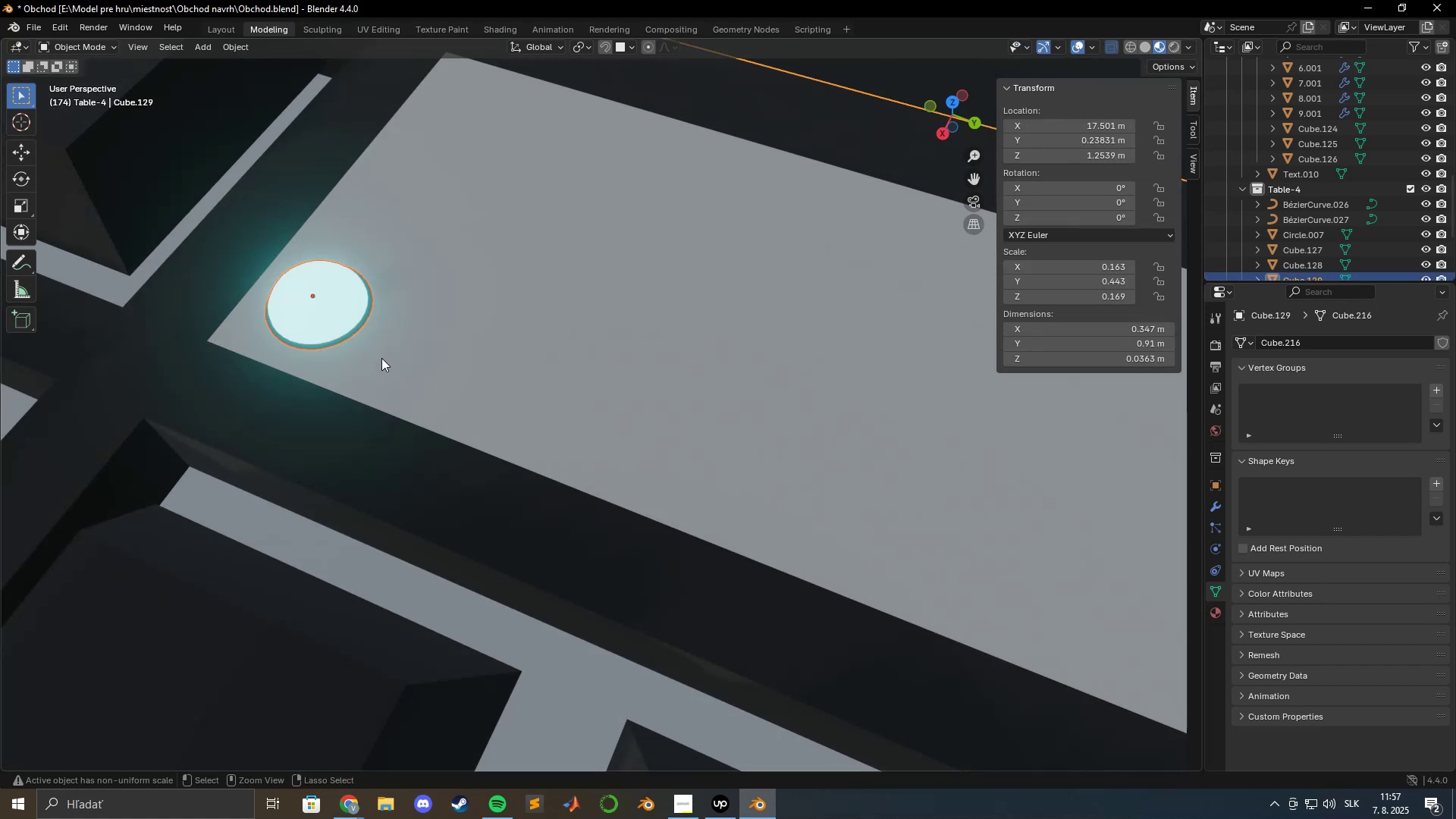 
scroll: coordinate [400, 358], scroll_direction: down, amount: 8.0
 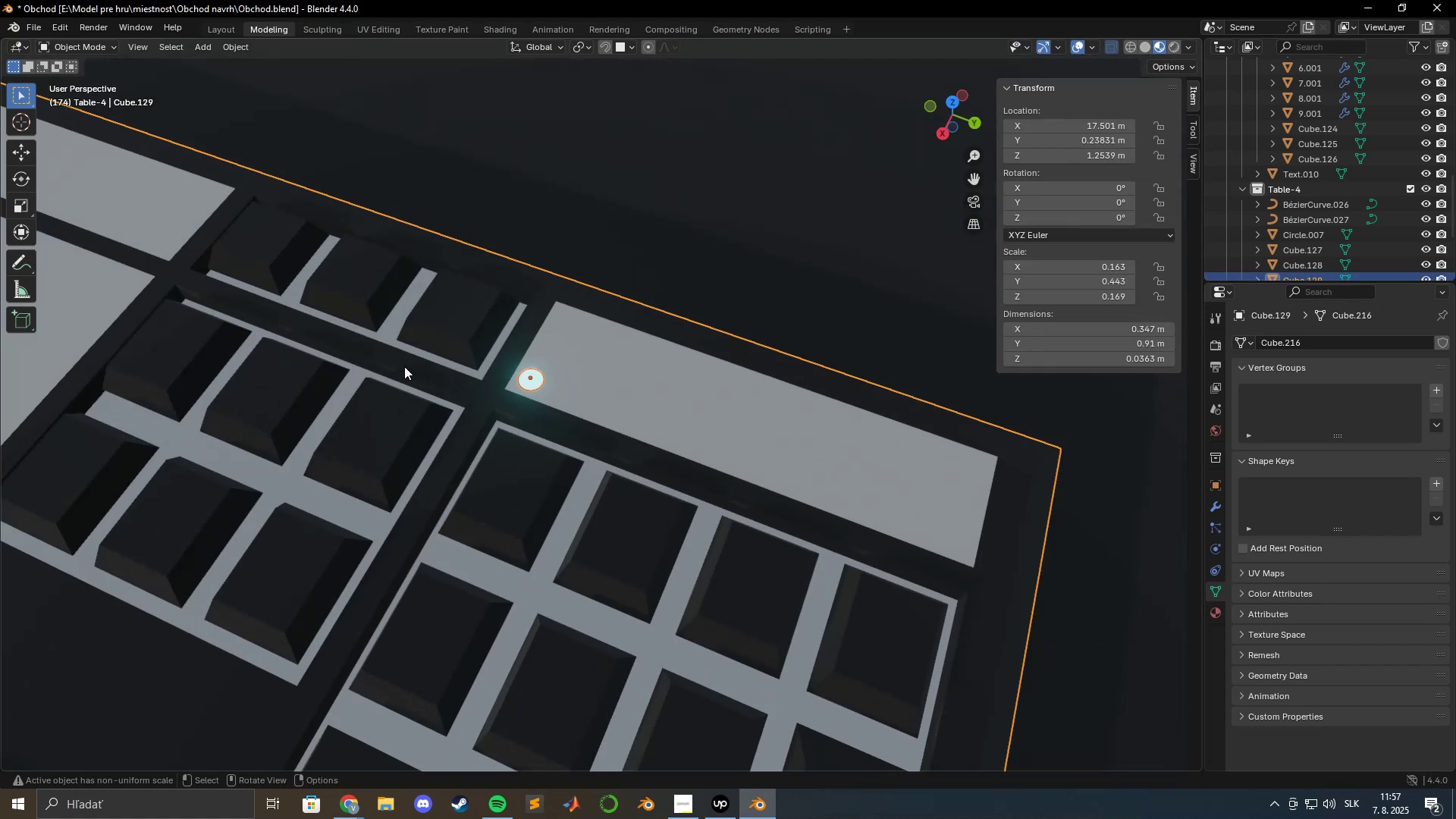 
key(Tab)
 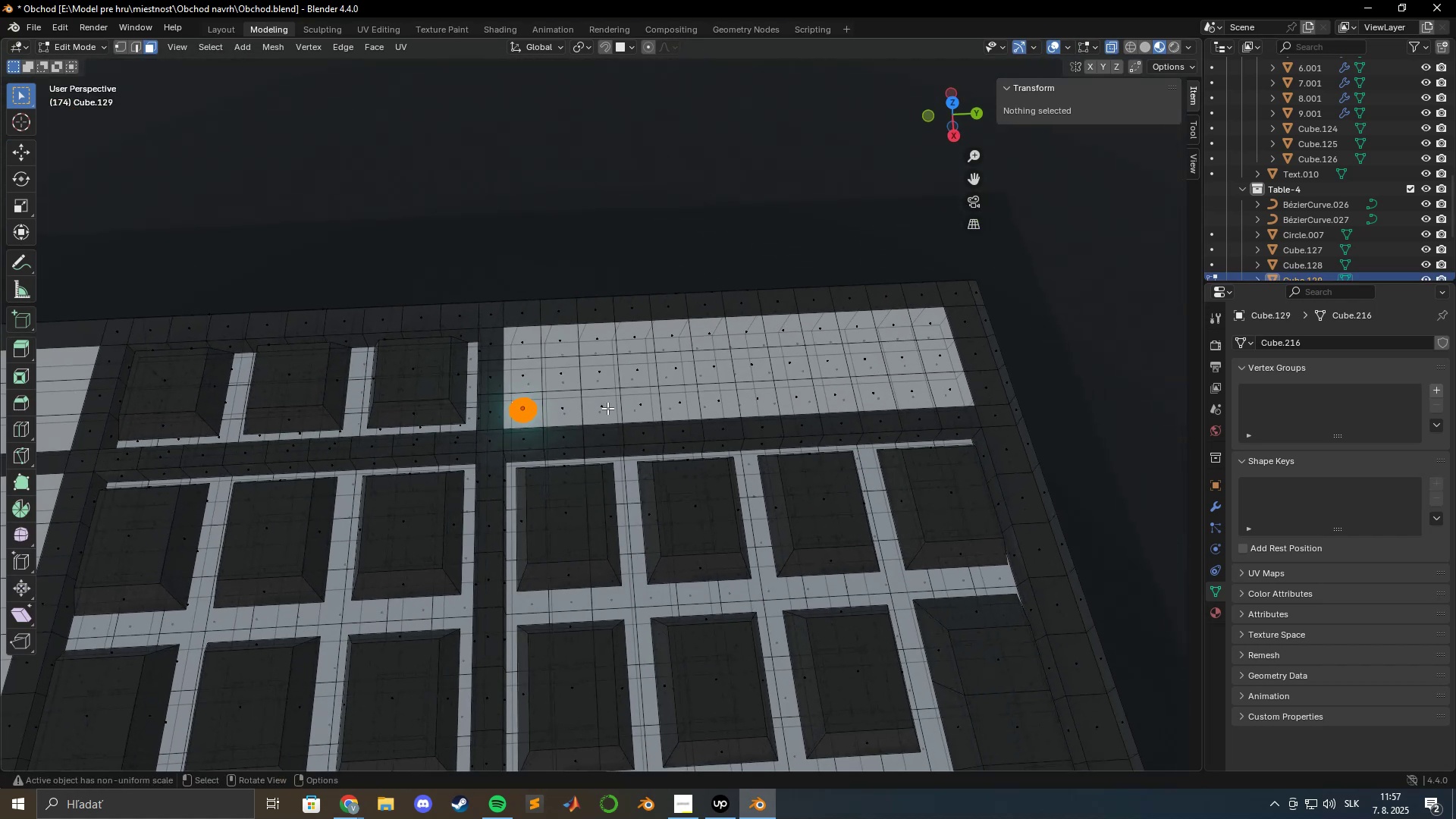 
scroll: coordinate [465, 378], scroll_direction: up, amount: 10.0
 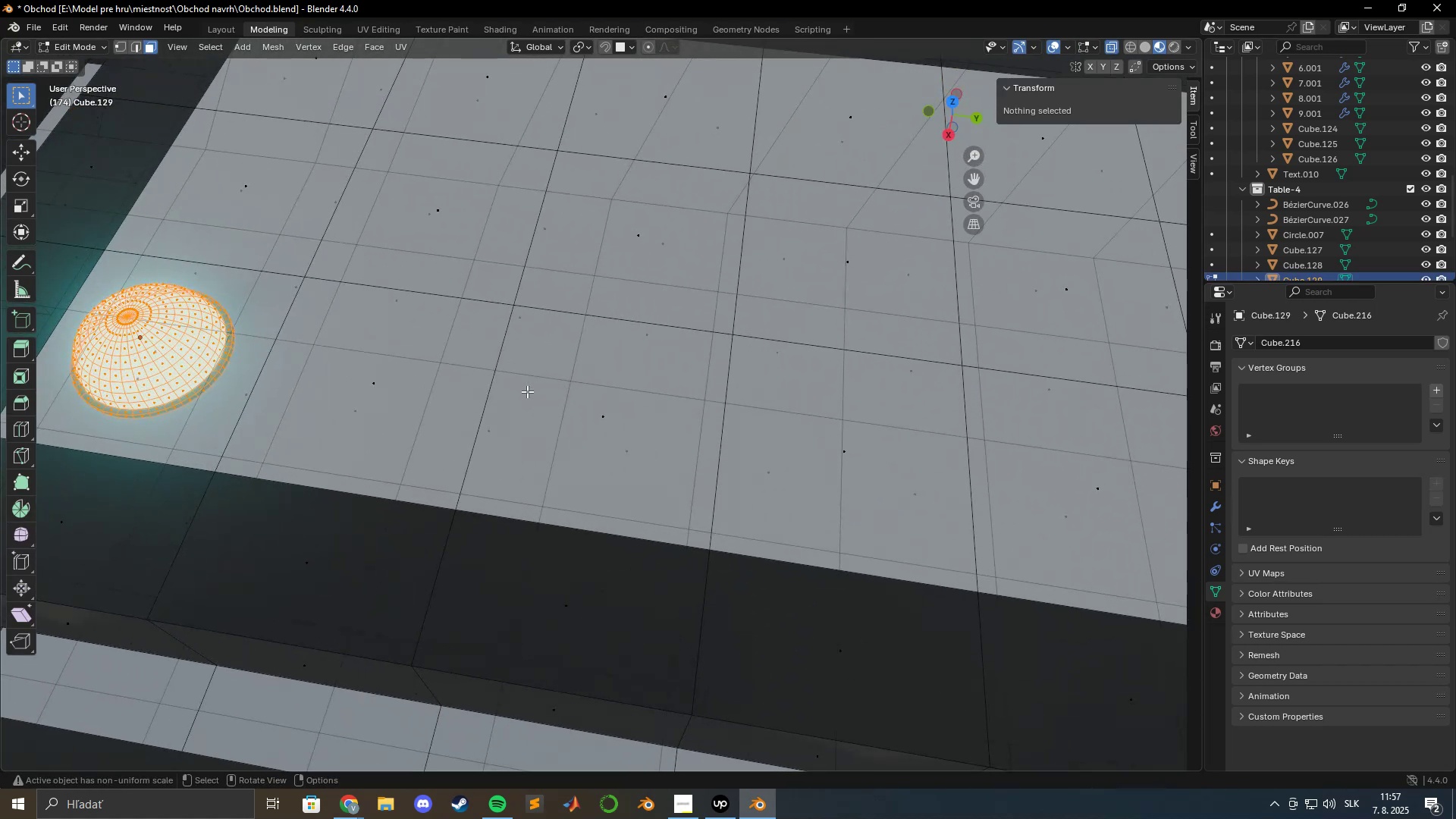 
key(Tab)
 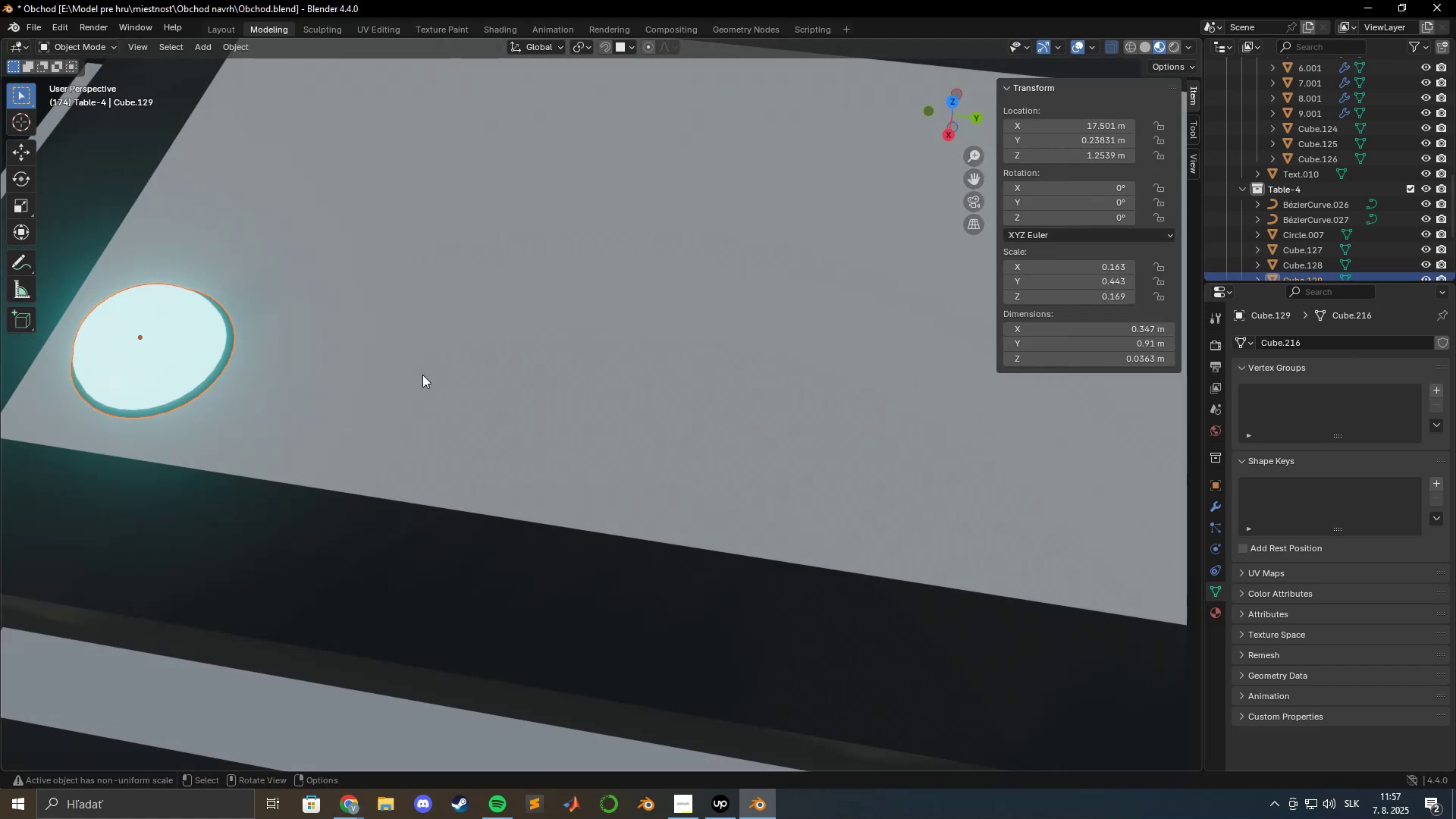 
scroll: coordinate [401, 369], scroll_direction: down, amount: 3.0
 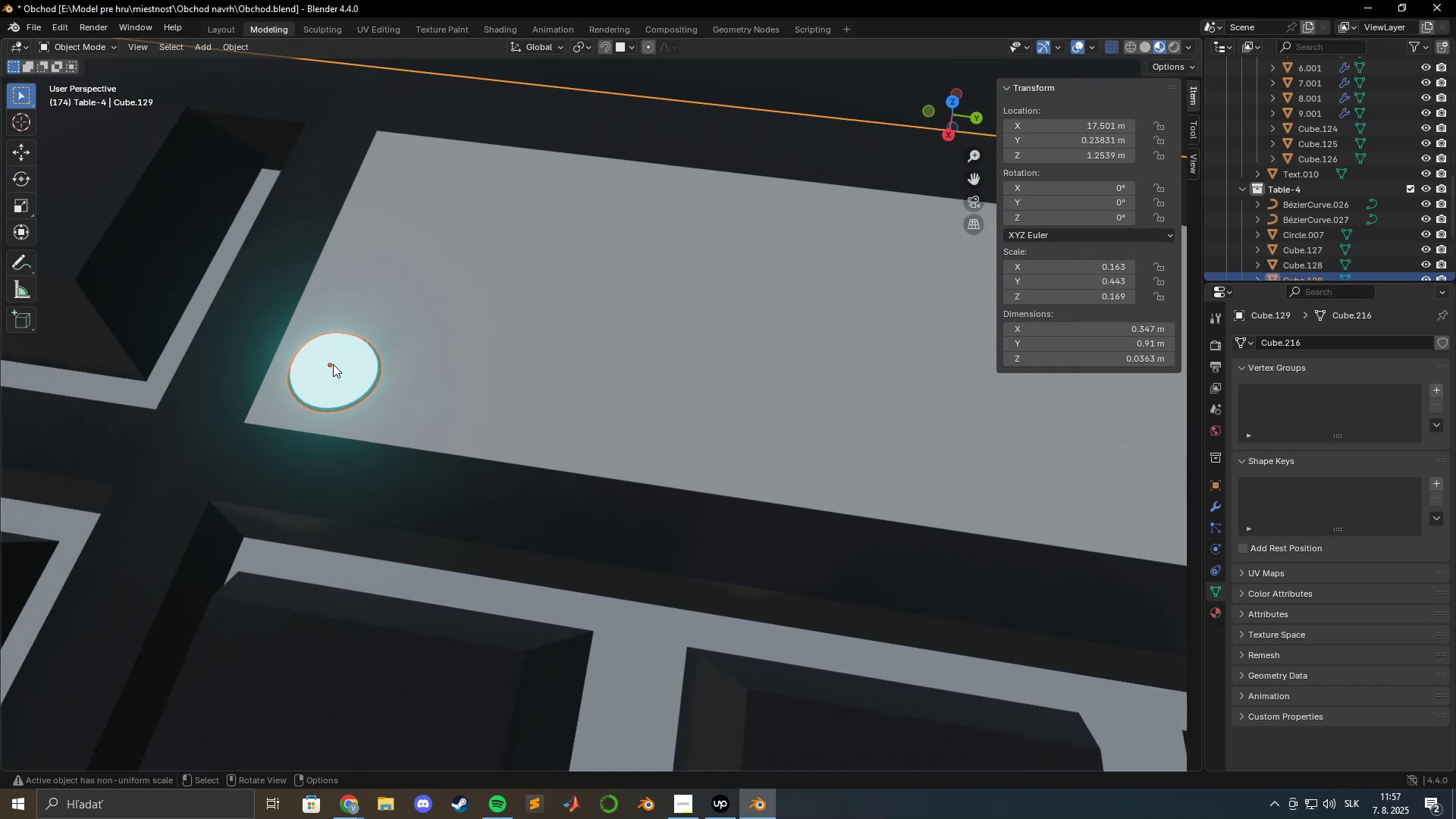 
left_click([331, 363])
 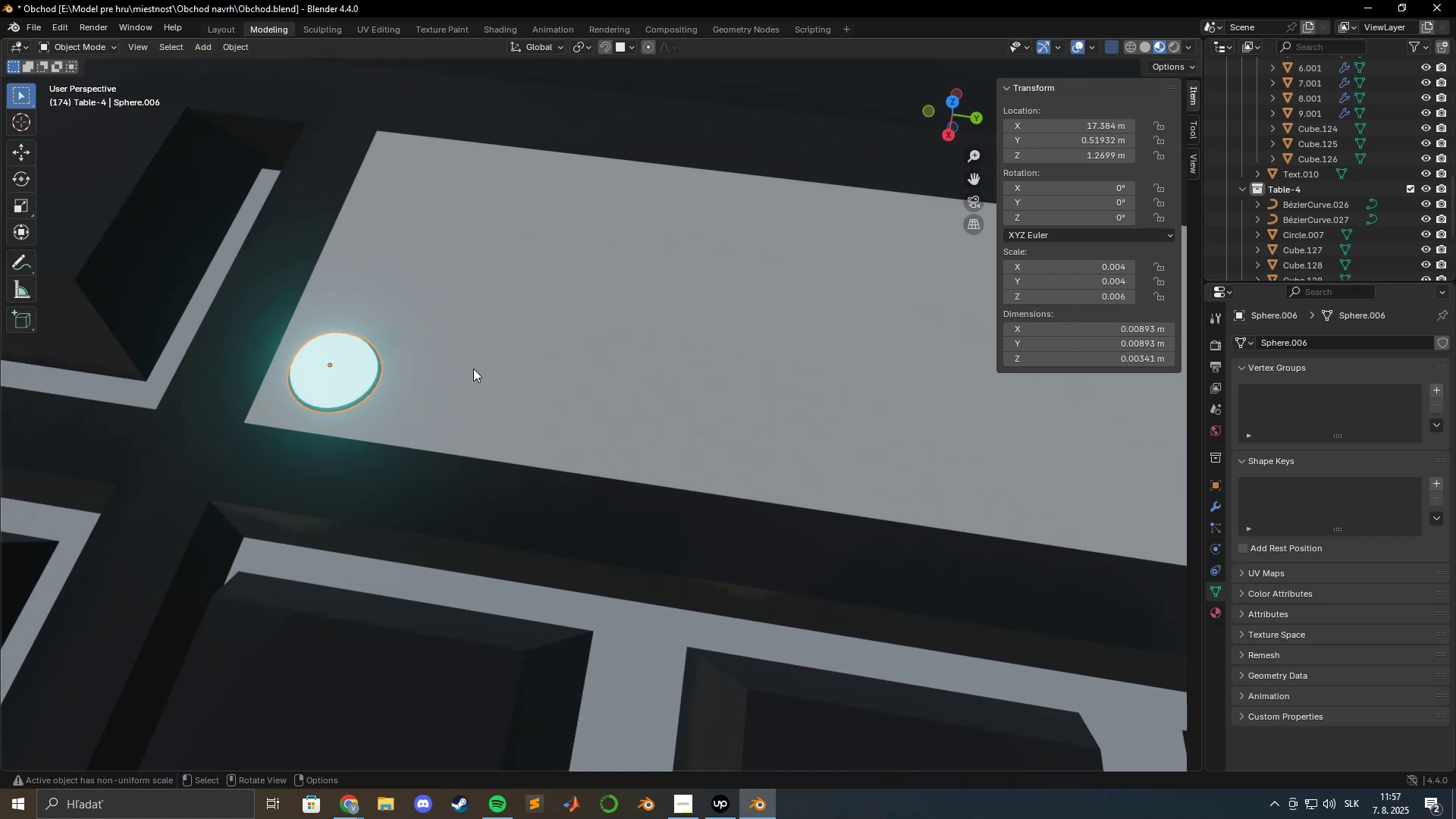 
type(Dgy)
 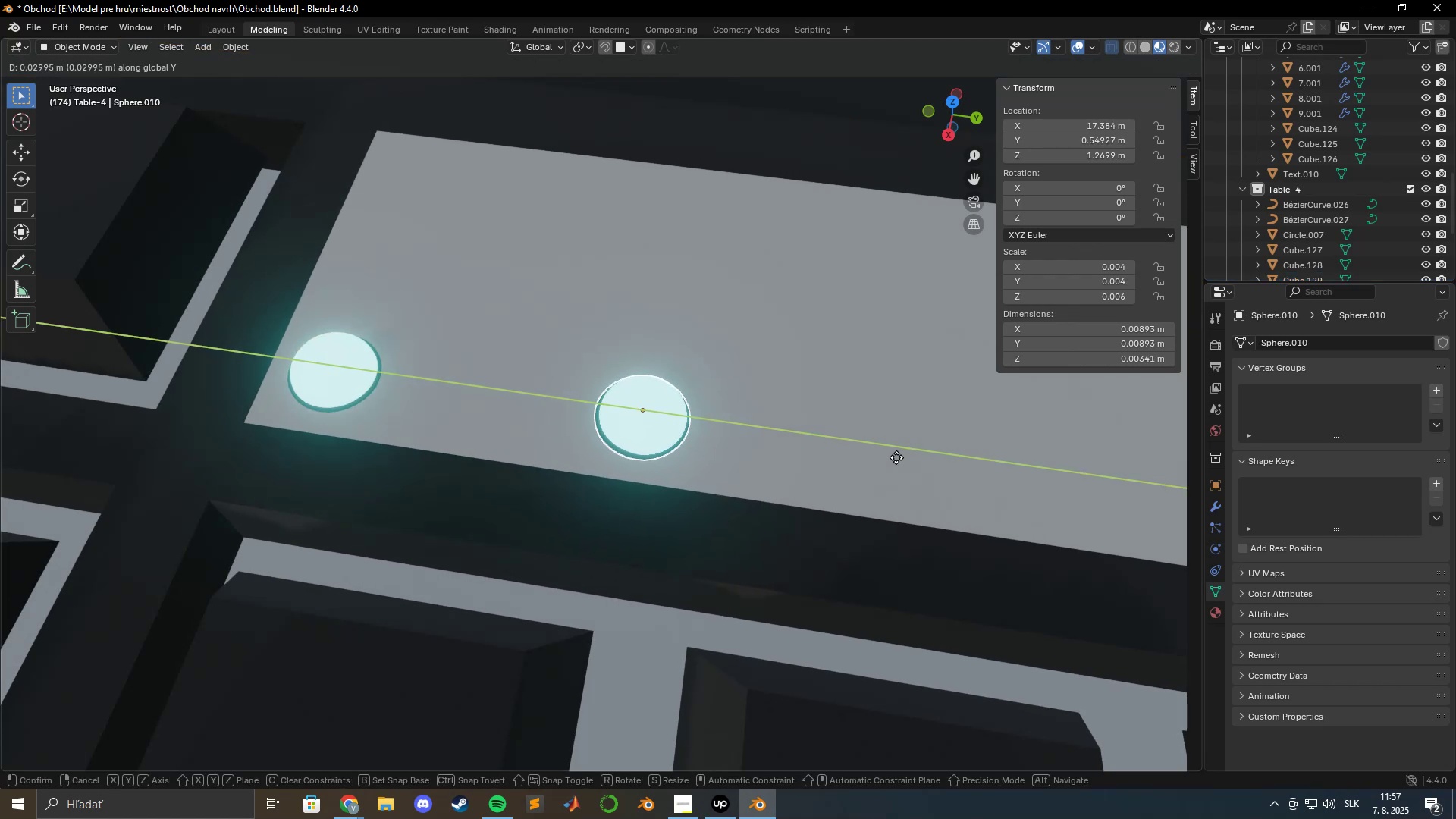 
left_click([885, 457])
 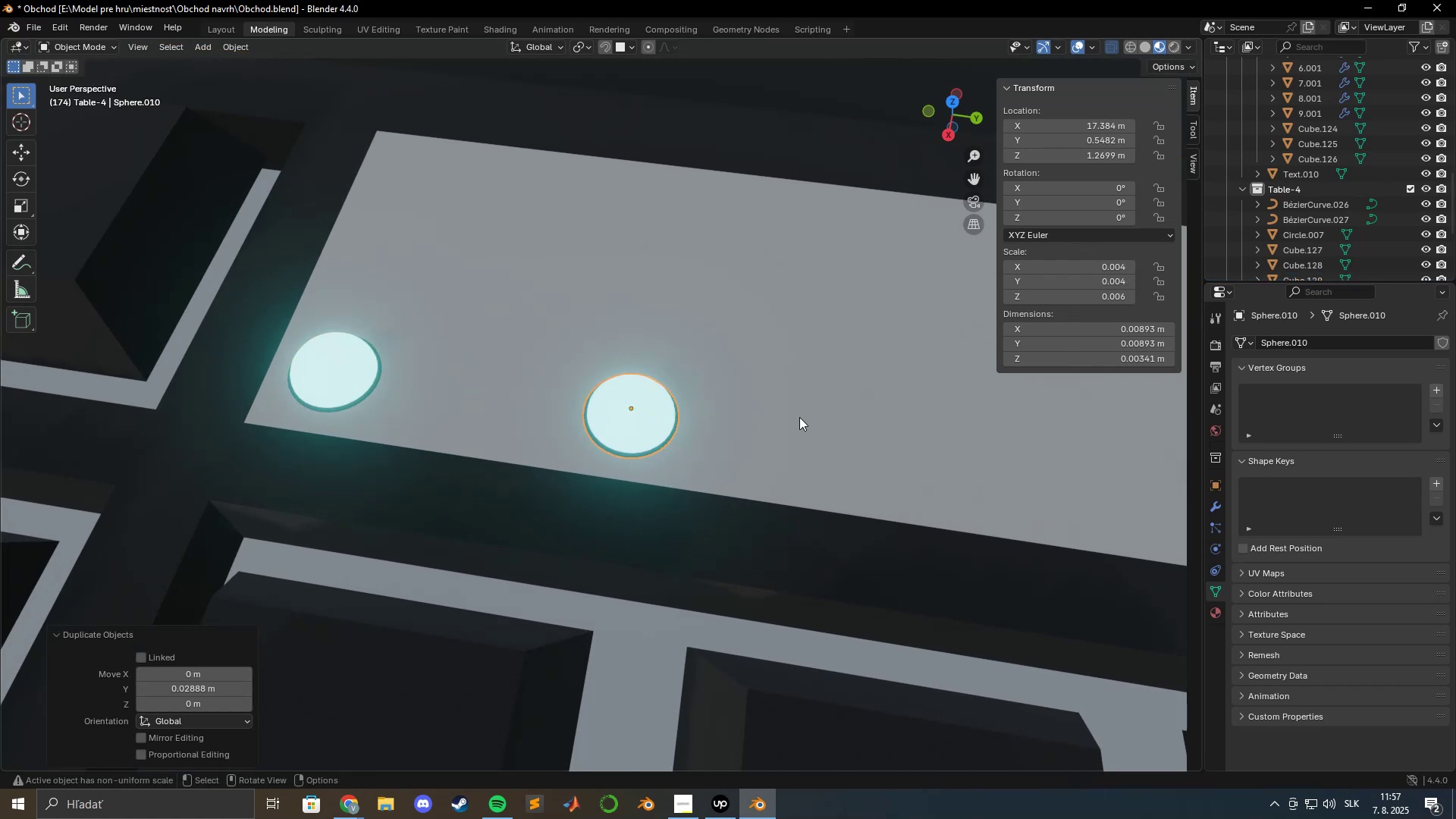 
key(Shift+ShiftLeft)
 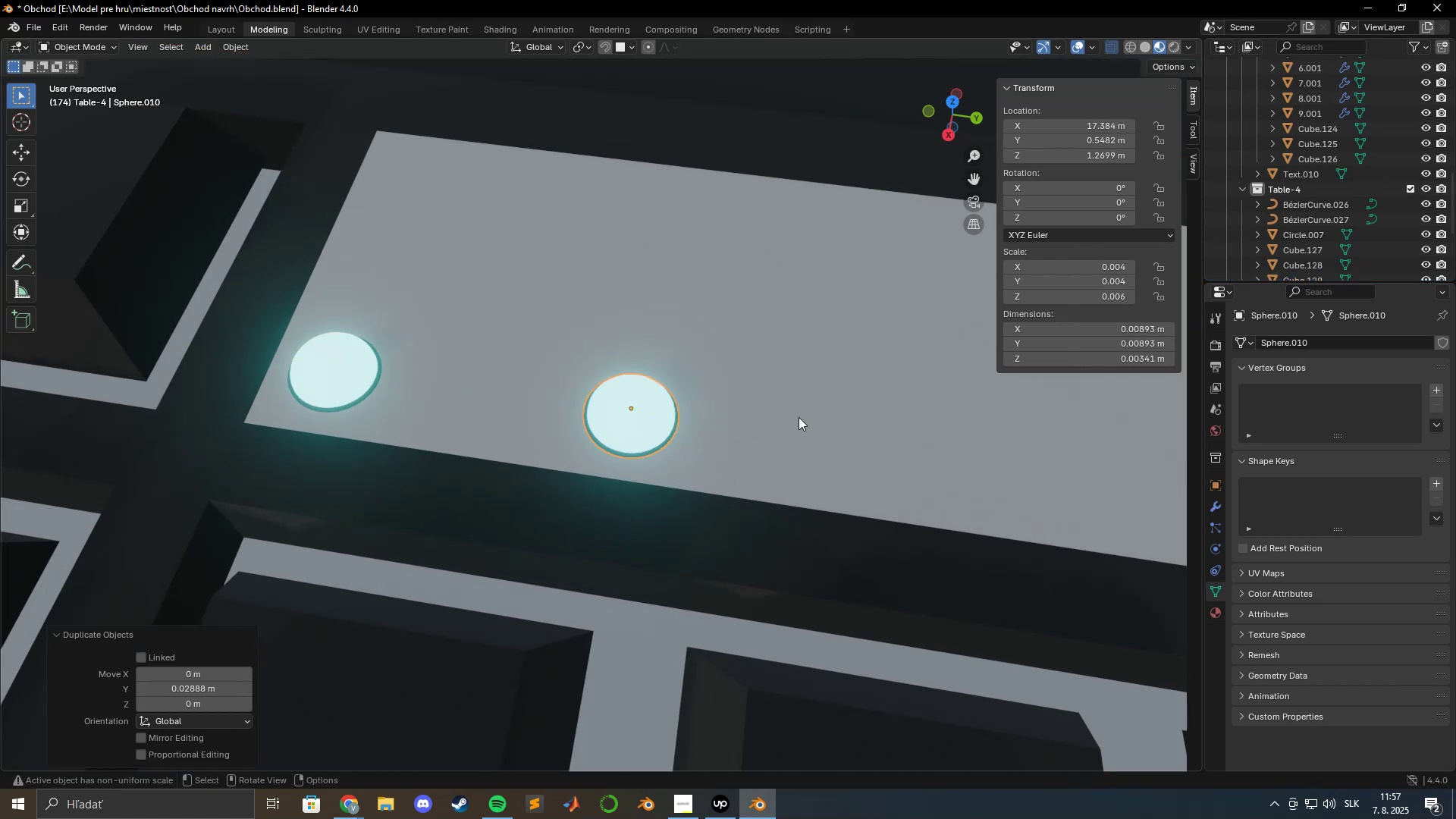 
key(Tab)
 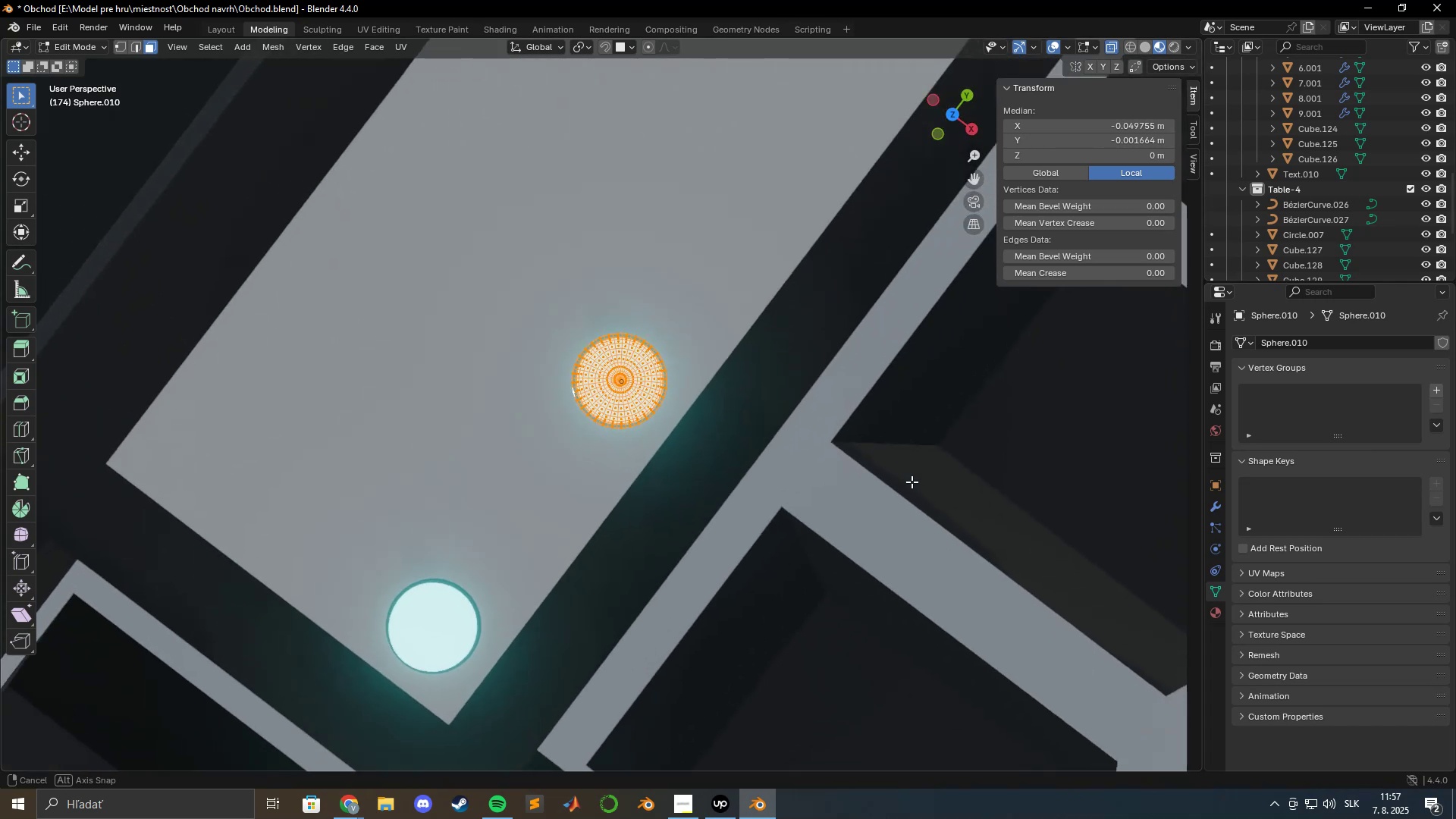 
key(Tab)
 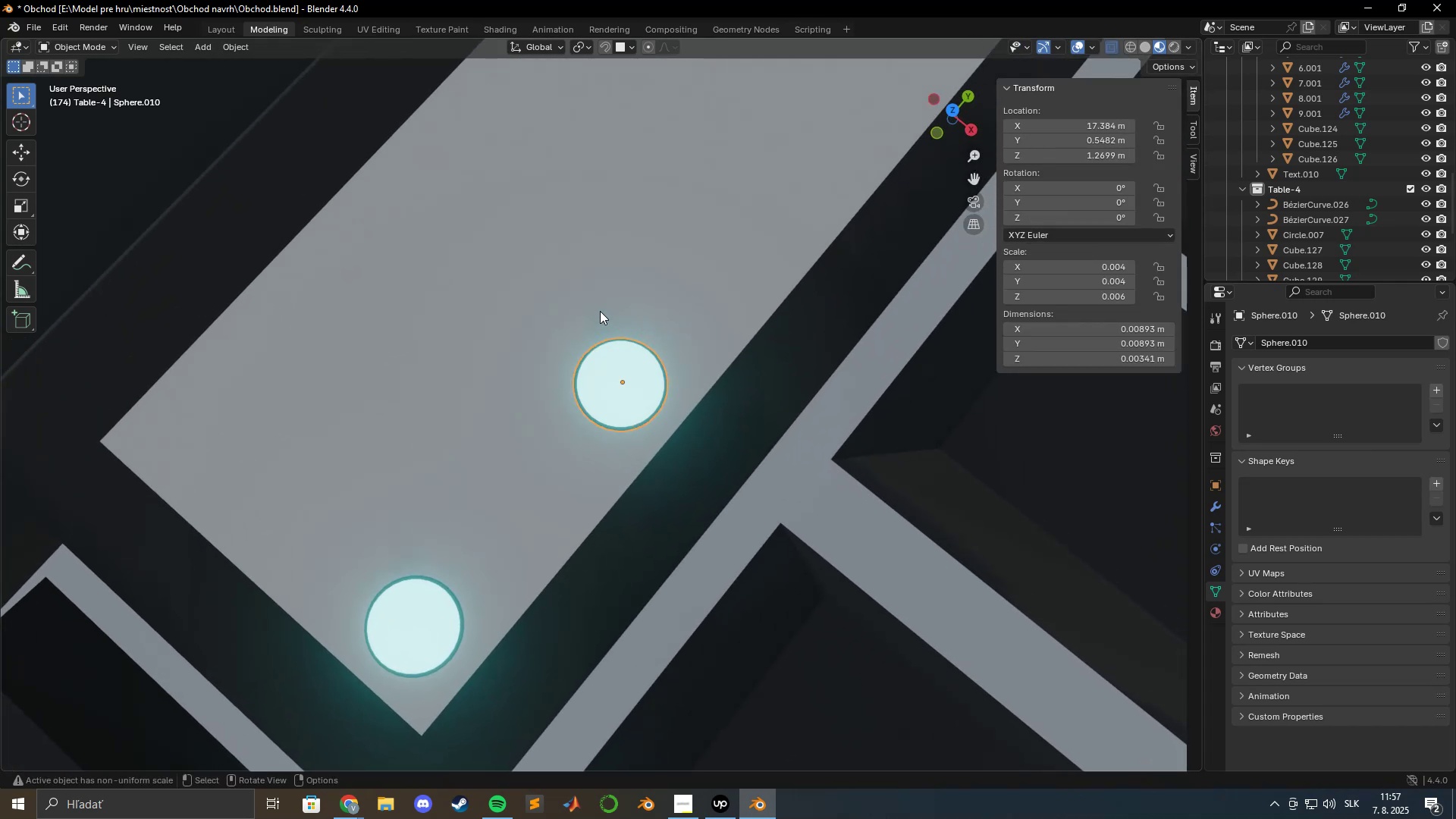 
key(Shift+ShiftLeft)
 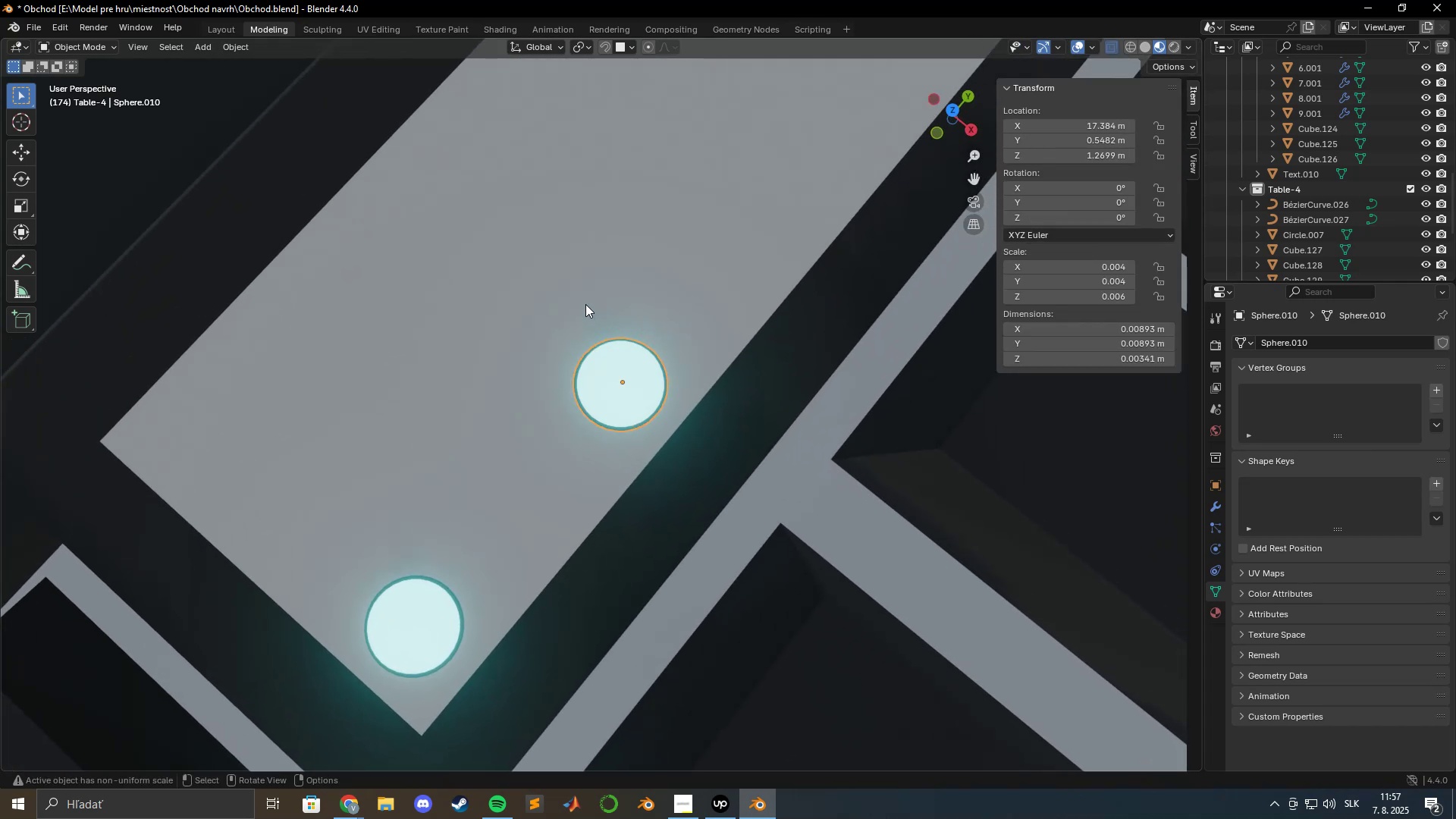 
hold_key(key=ShiftLeft, duration=0.55)
left_click([585, 303])
 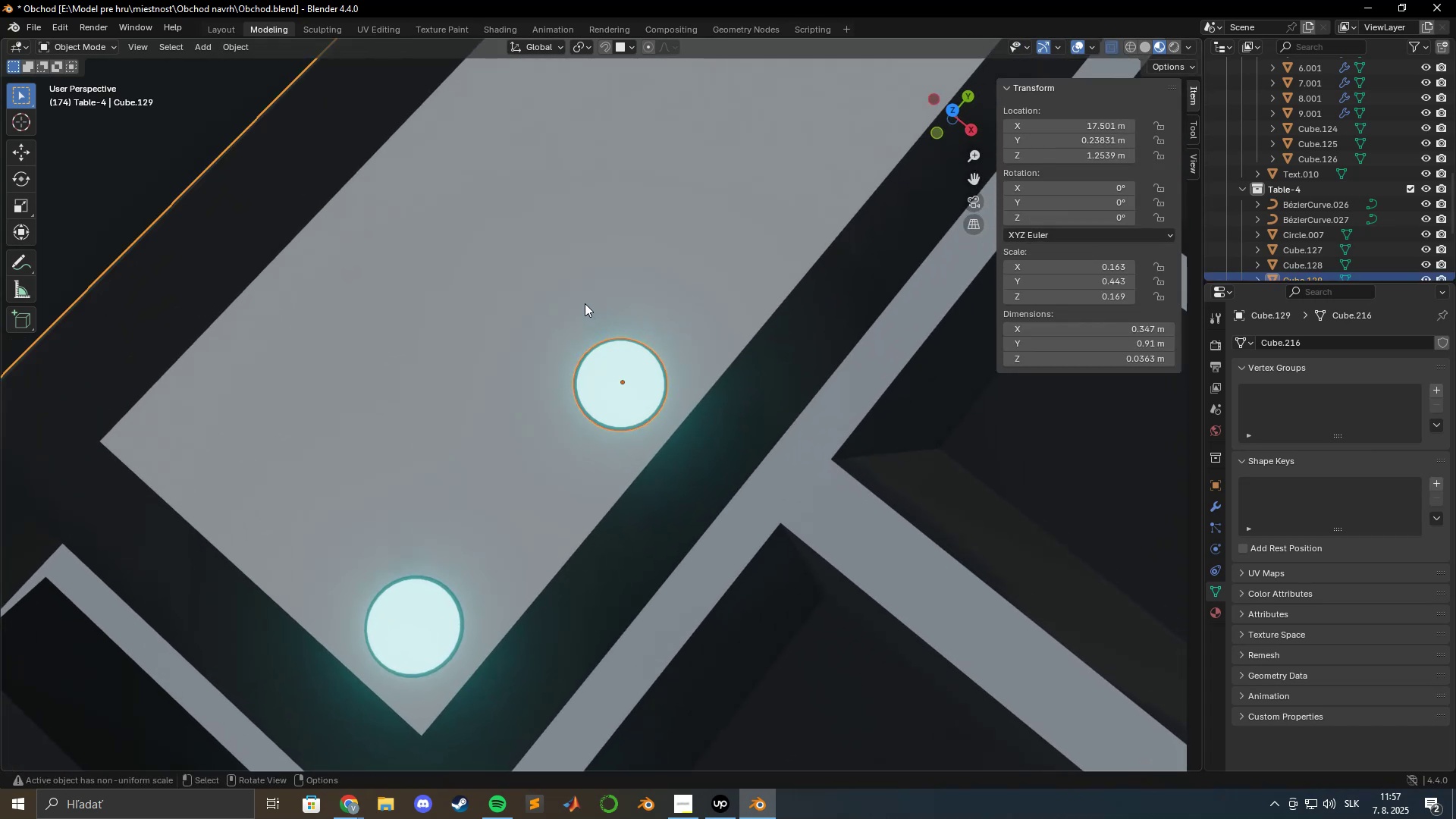 
key(Tab)
 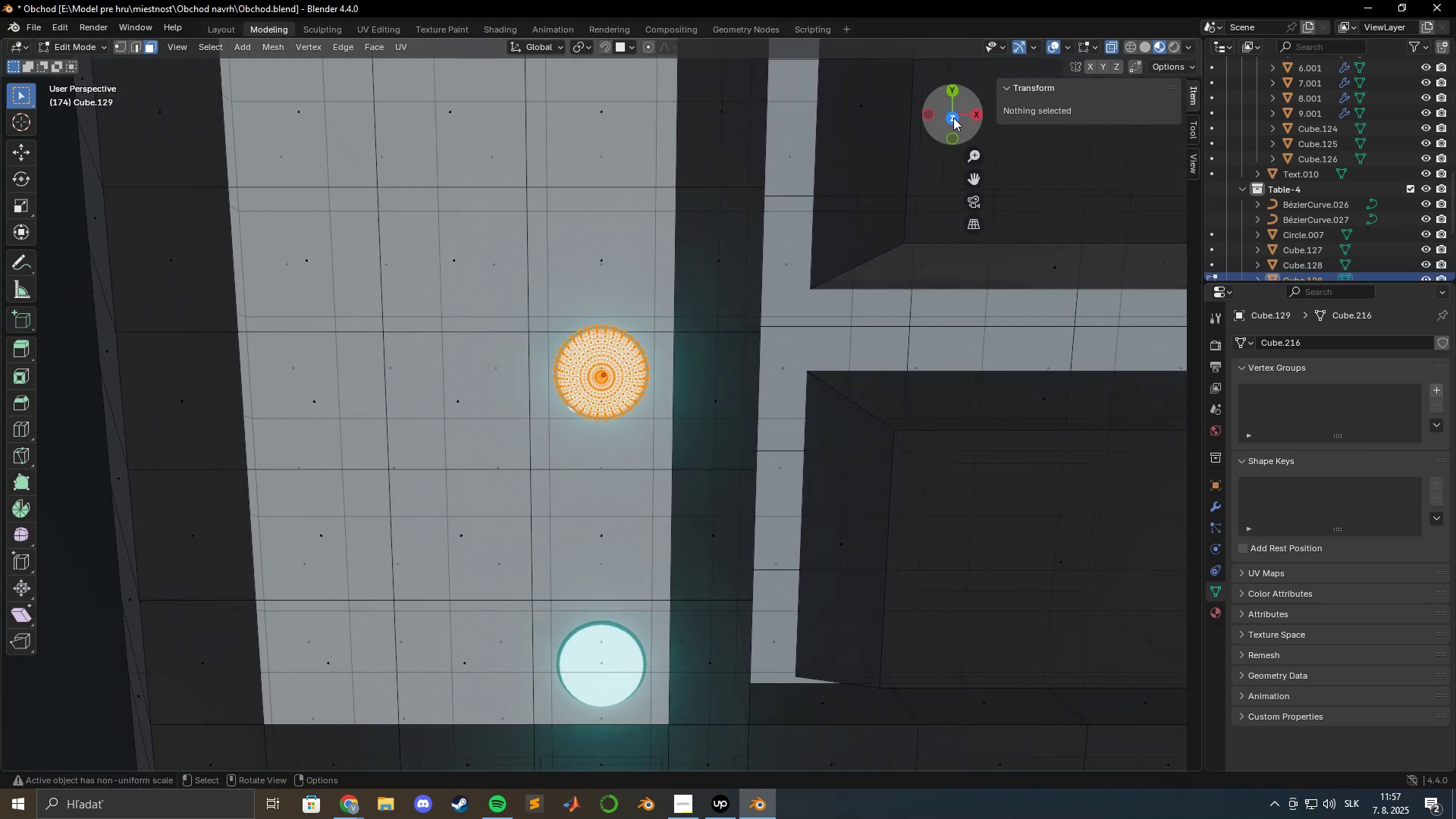 
scroll: coordinate [670, 366], scroll_direction: up, amount: 3.0
 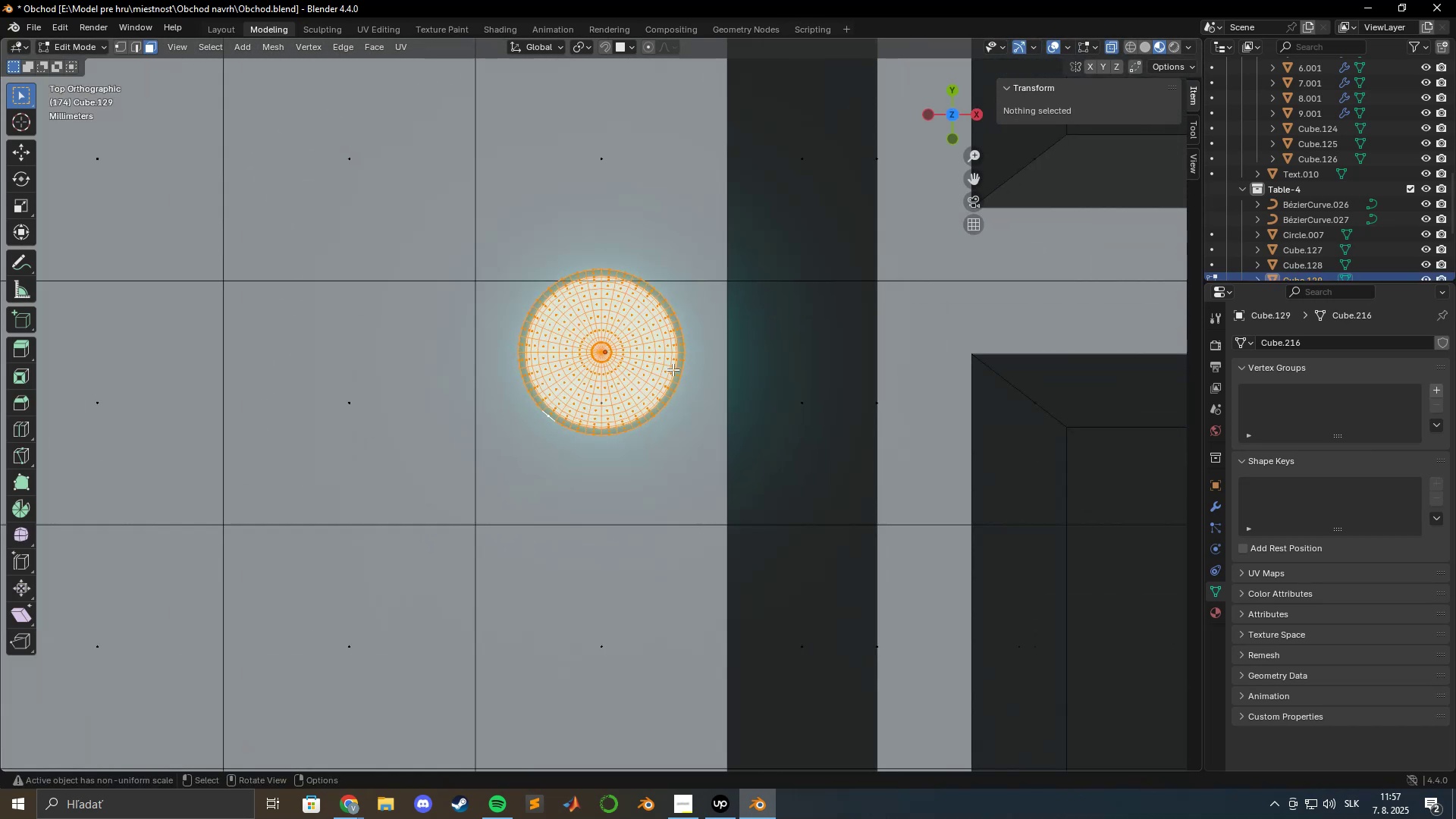 
hold_key(key=ShiftLeft, duration=0.34)
 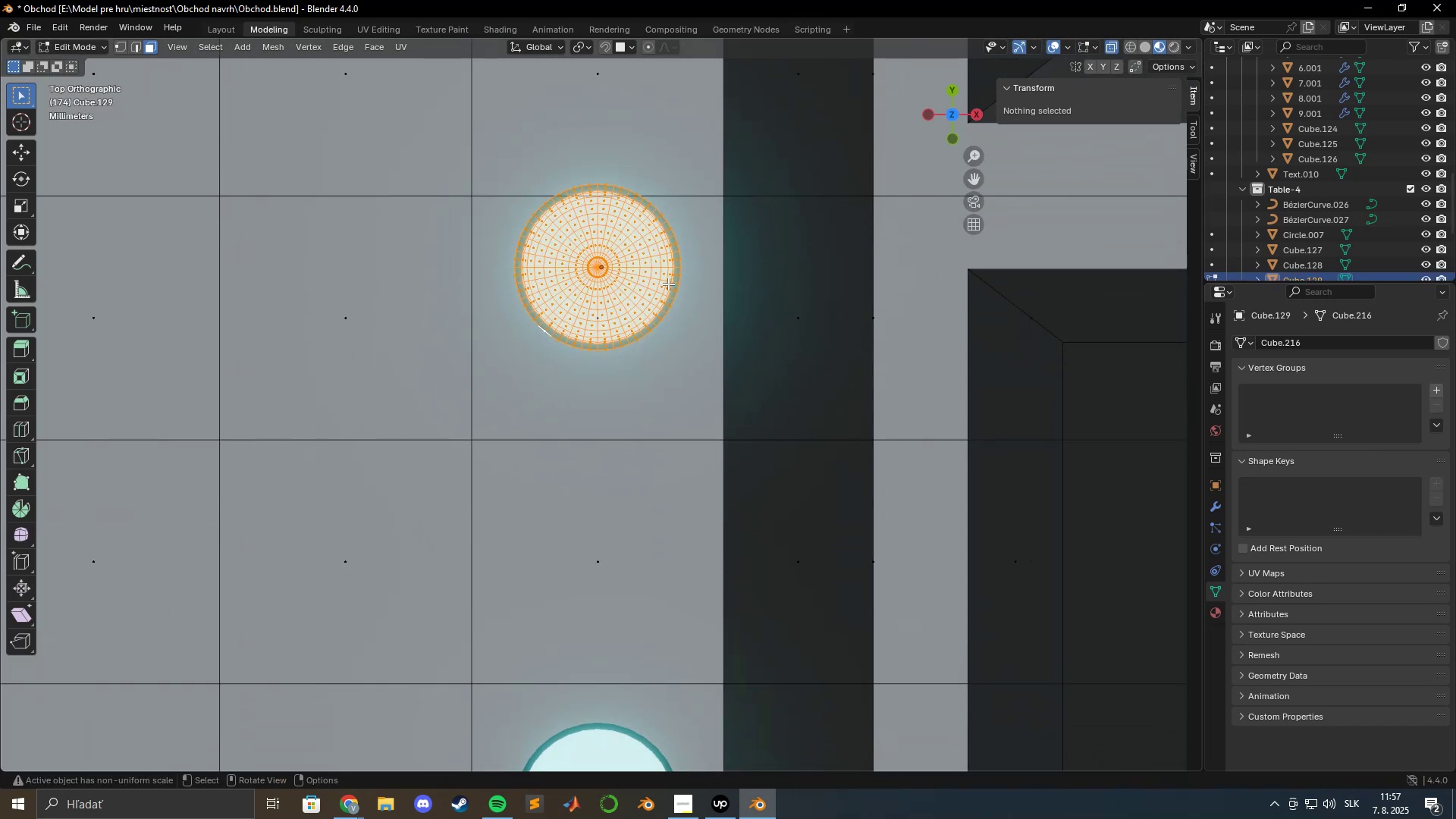 
scroll: coordinate [667, 284], scroll_direction: up, amount: 3.0
 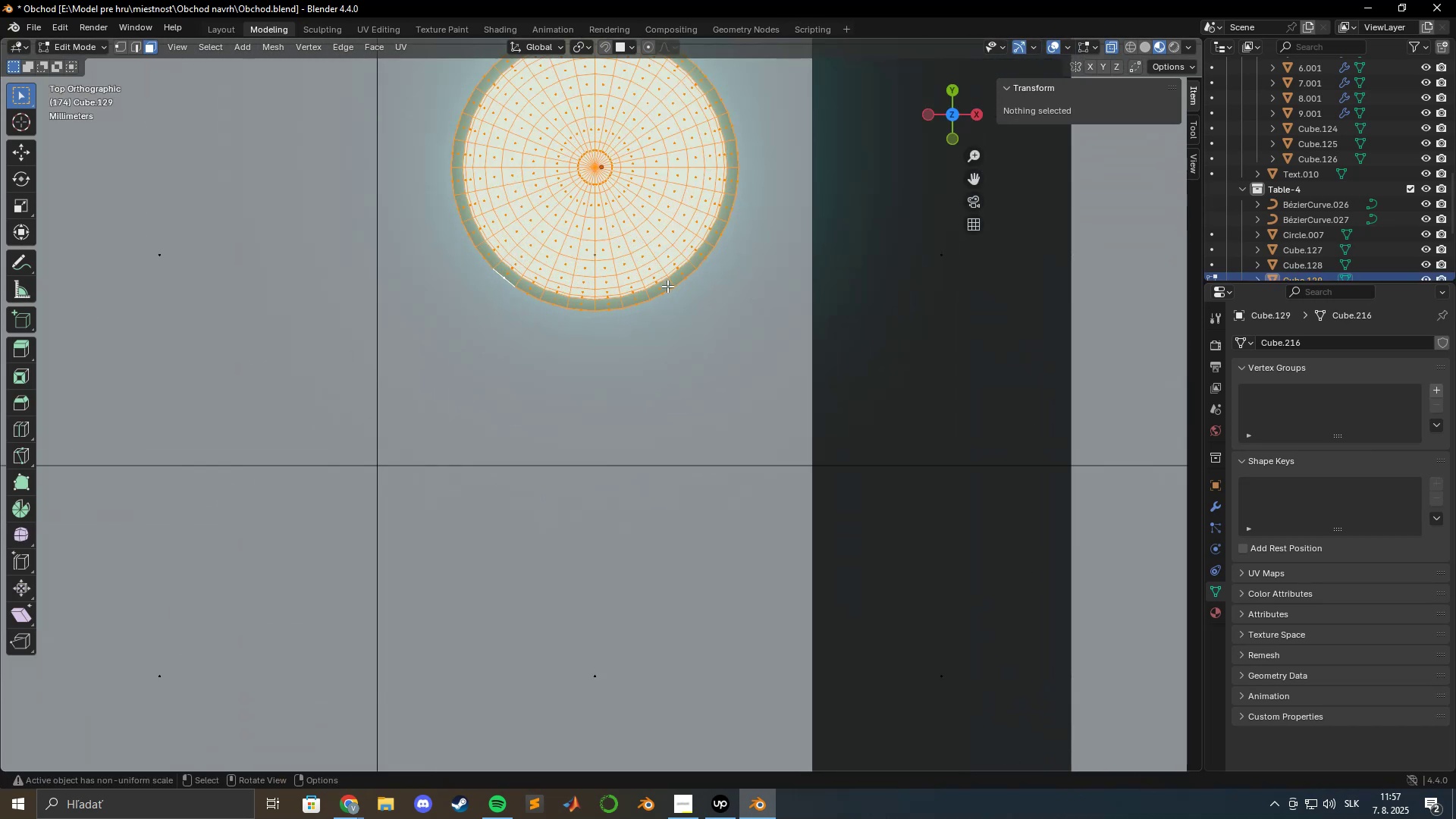 
type(gy)
 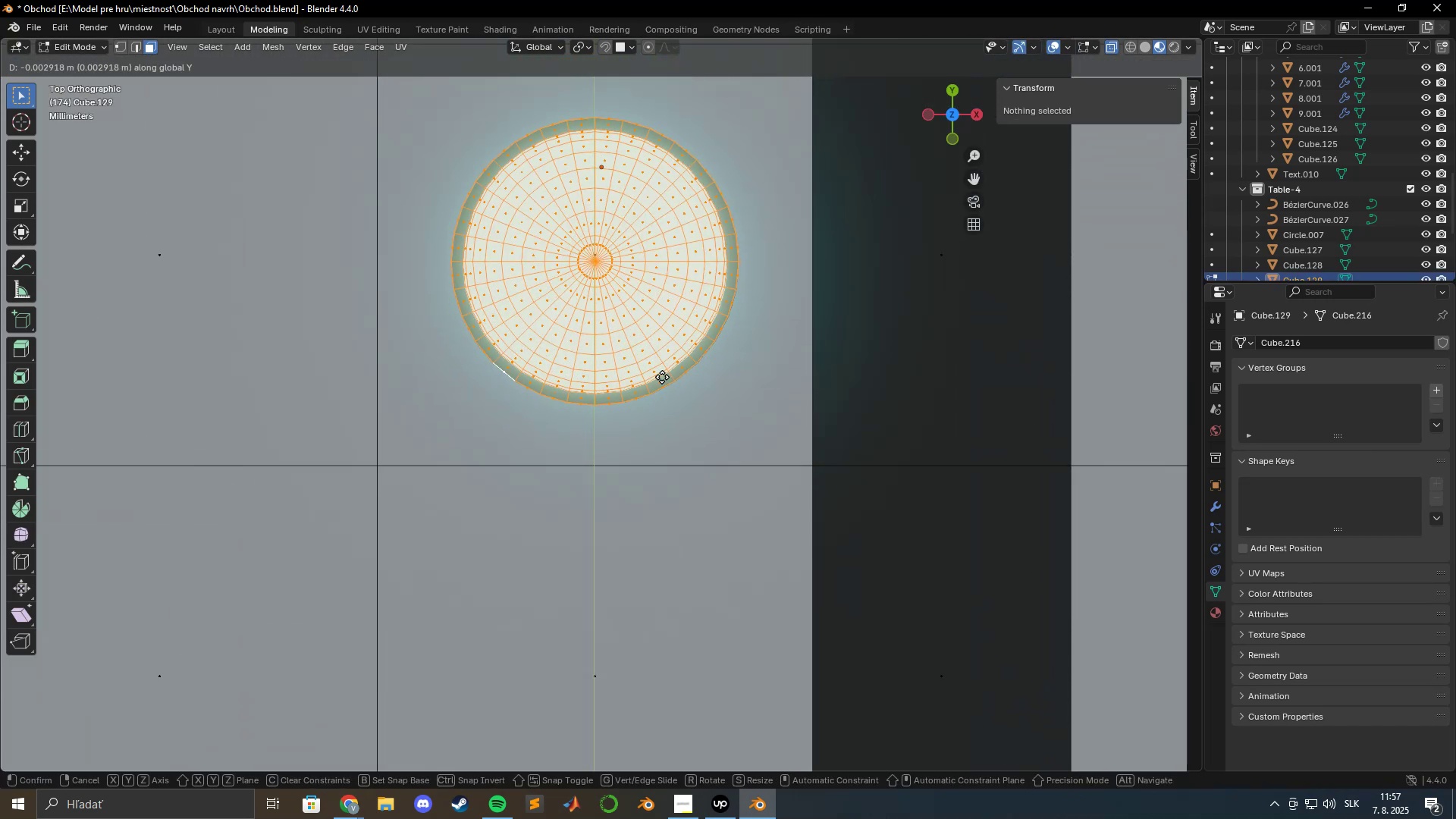 
left_click([662, 375])
 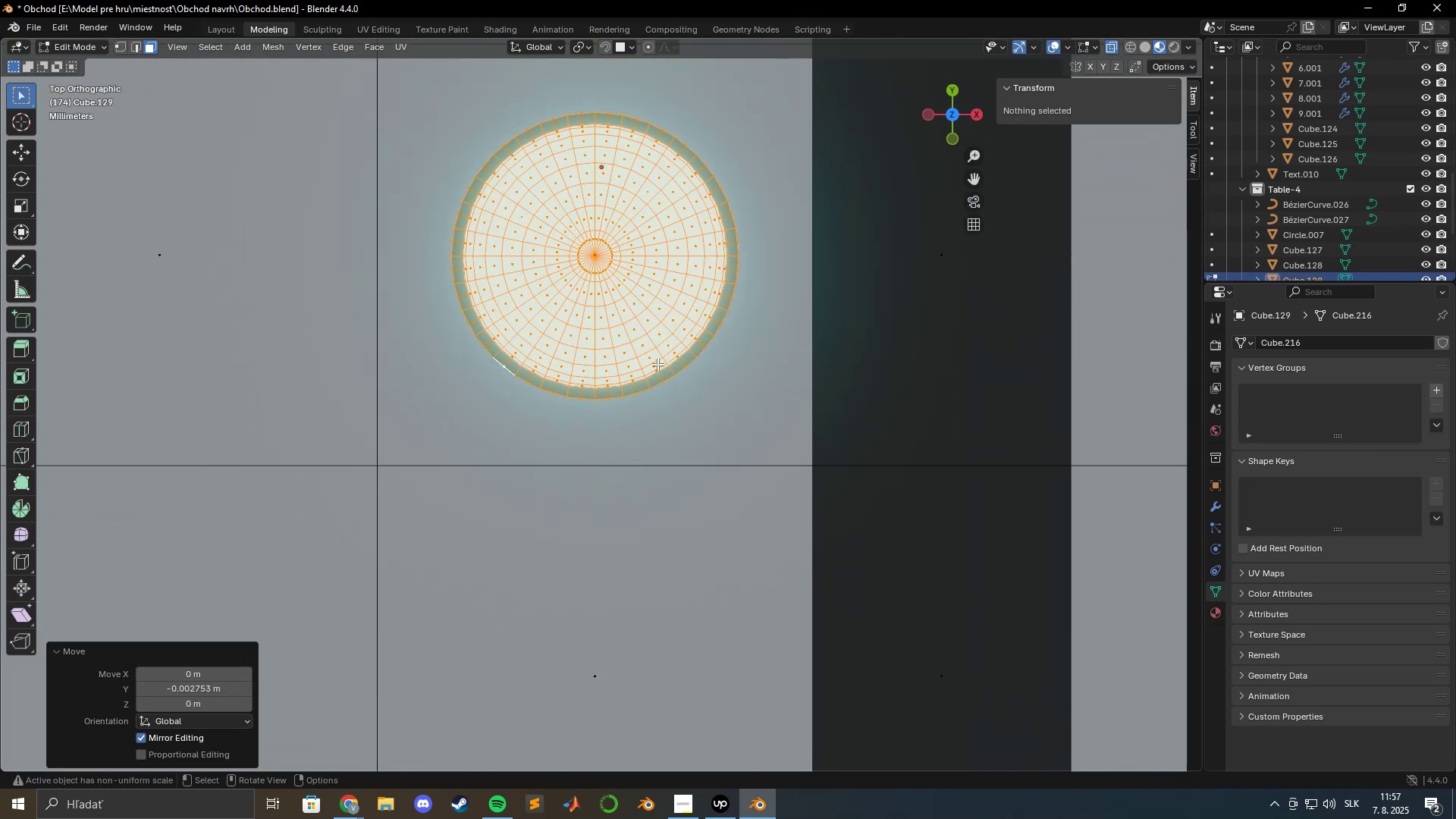 
scroll: coordinate [654, 359], scroll_direction: up, amount: 5.0
 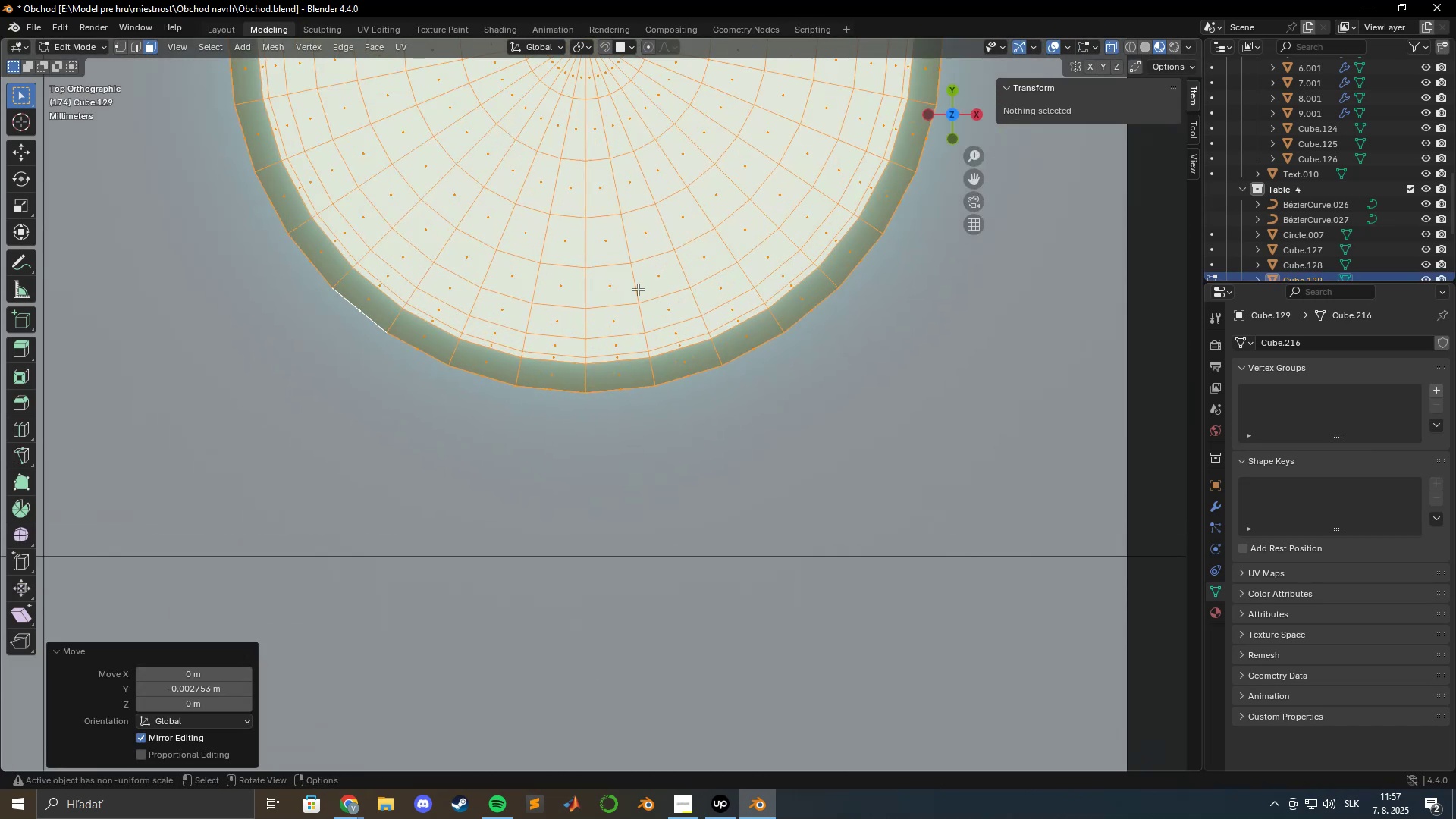 
hold_key(key=ShiftLeft, duration=0.47)
 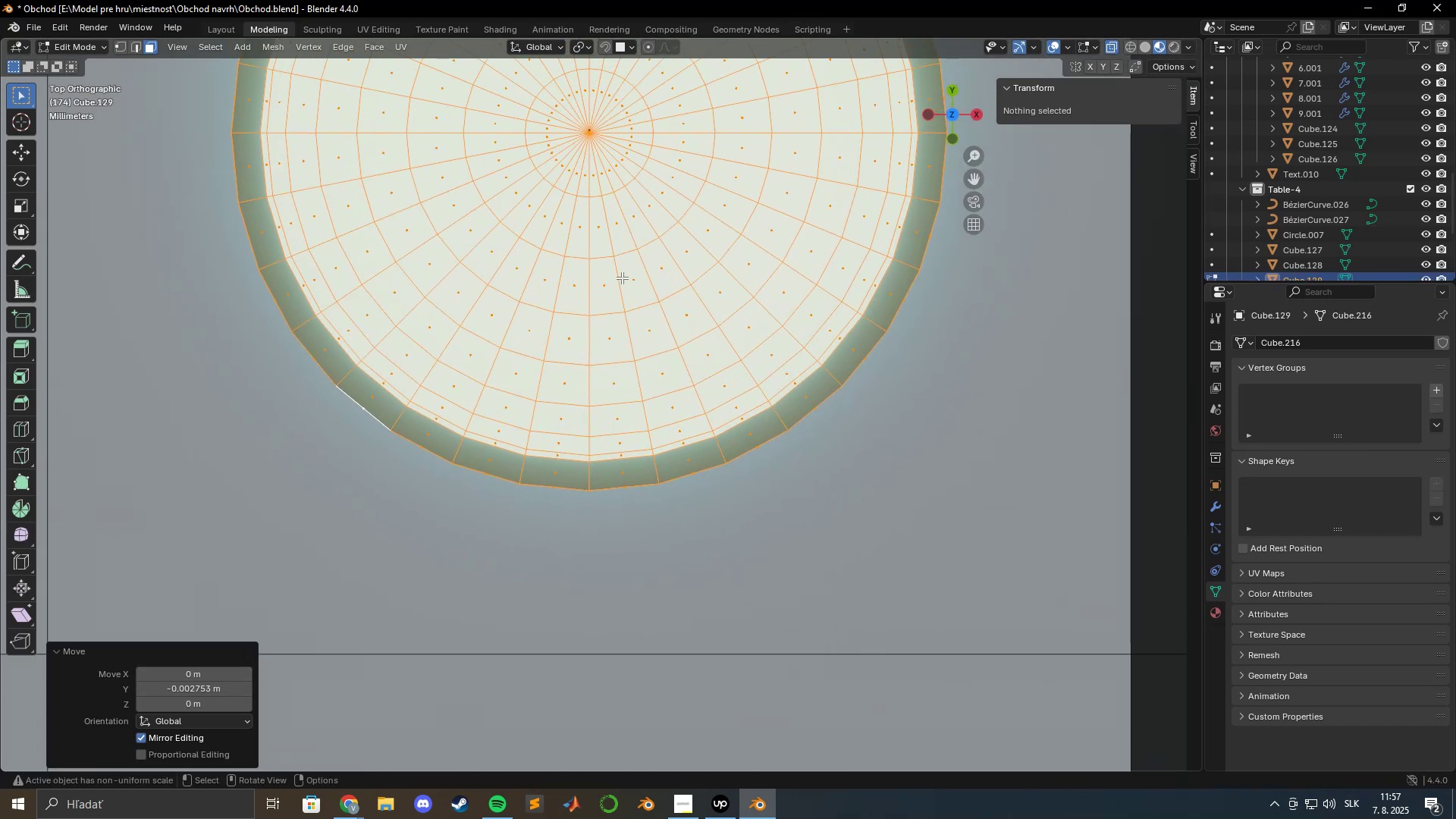 
scroll: coordinate [620, 268], scroll_direction: up, amount: 4.0
 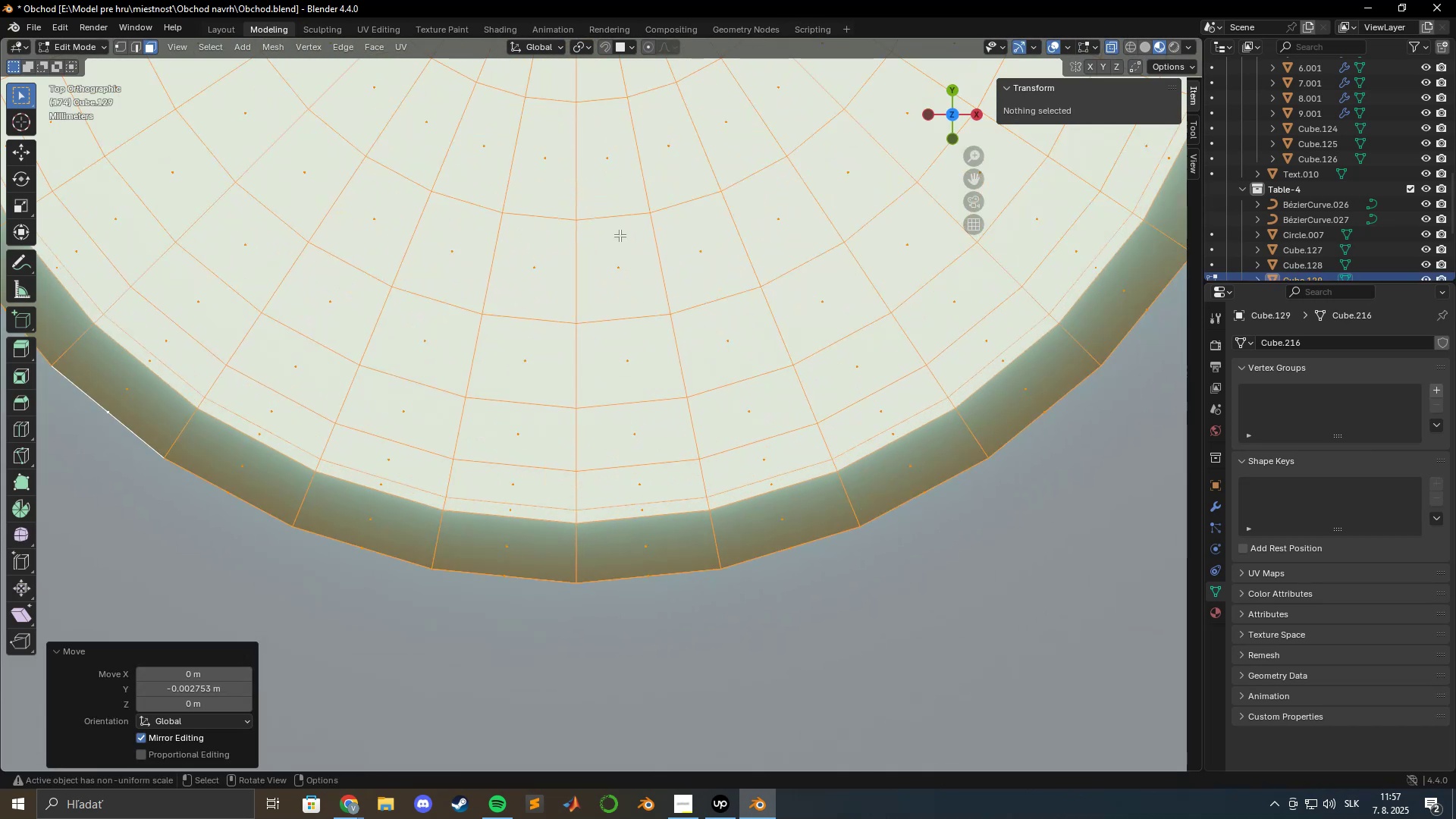 
hold_key(key=ShiftLeft, duration=0.5)
 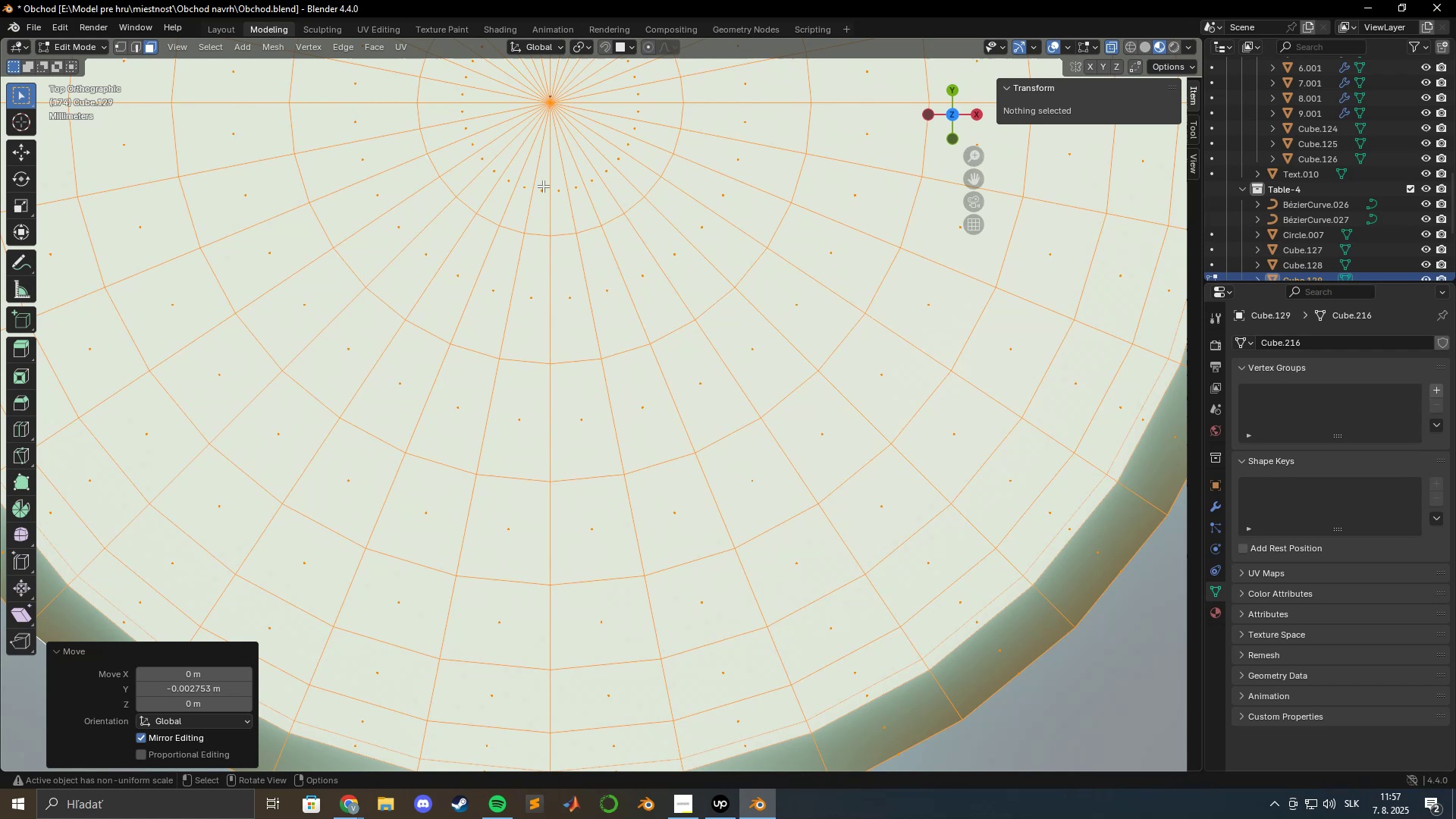 
scroll: coordinate [543, 184], scroll_direction: up, amount: 4.0
 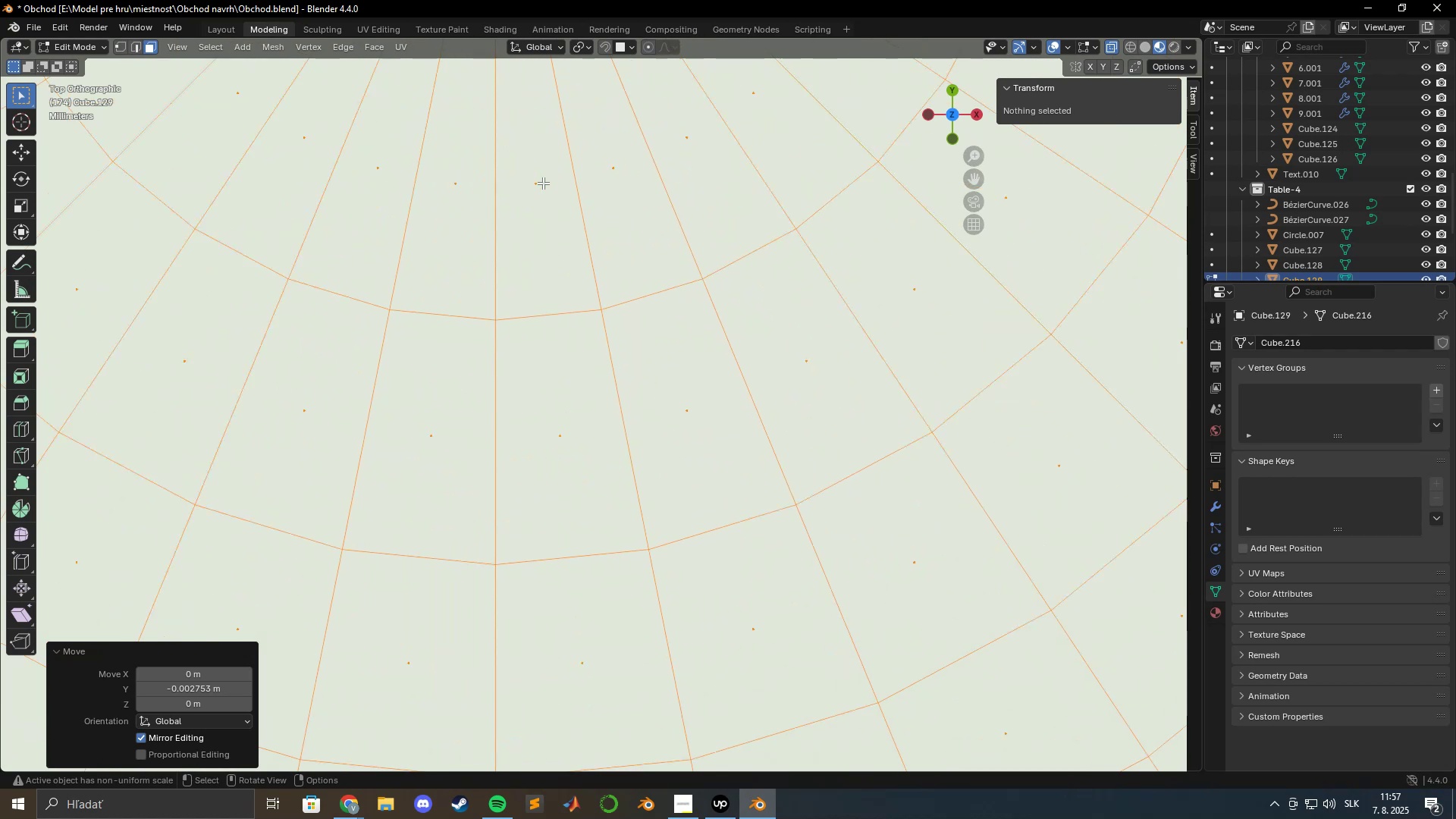 
hold_key(key=ShiftLeft, duration=0.96)
 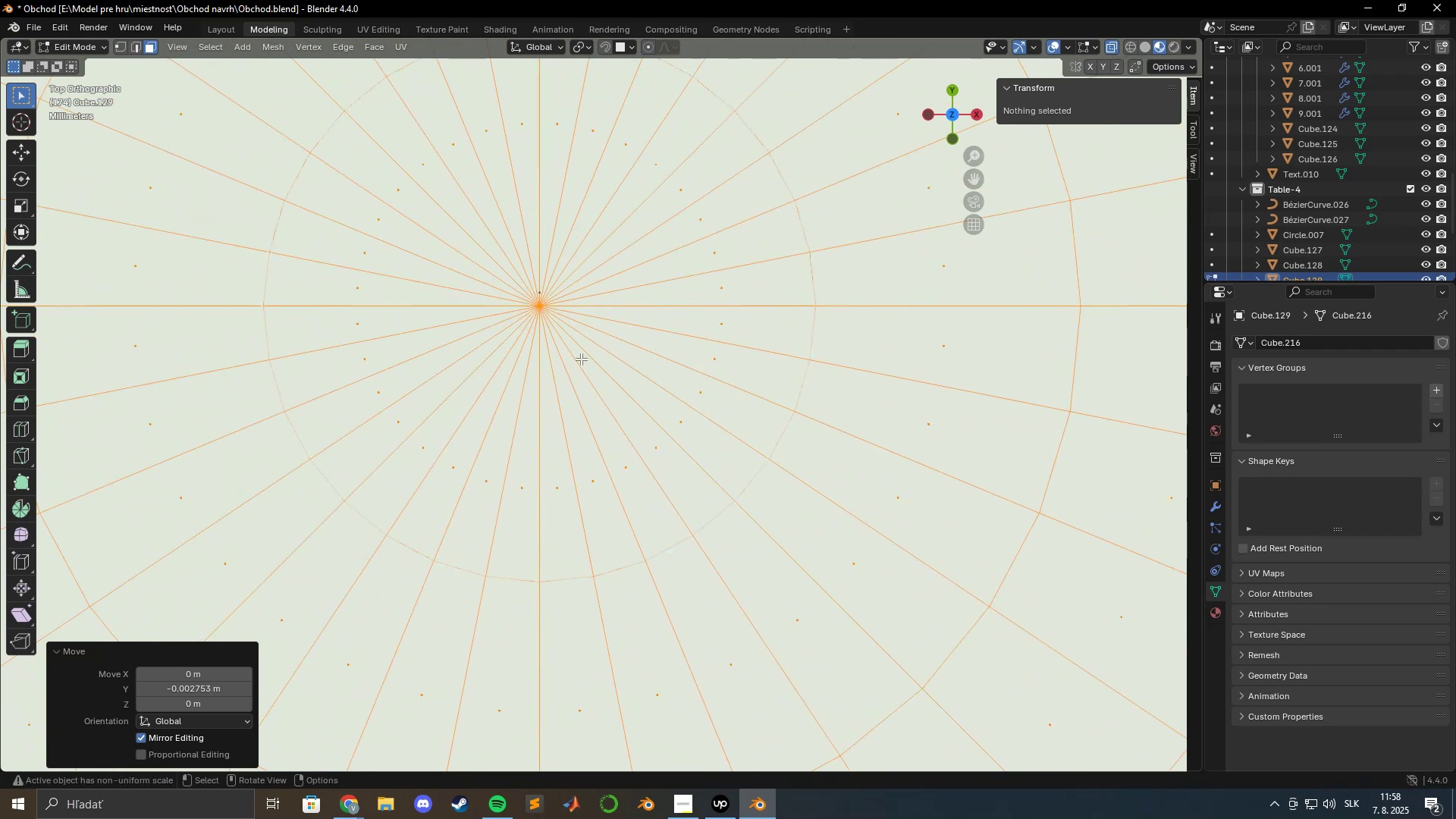 
scroll: coordinate [560, 347], scroll_direction: up, amount: 4.0
 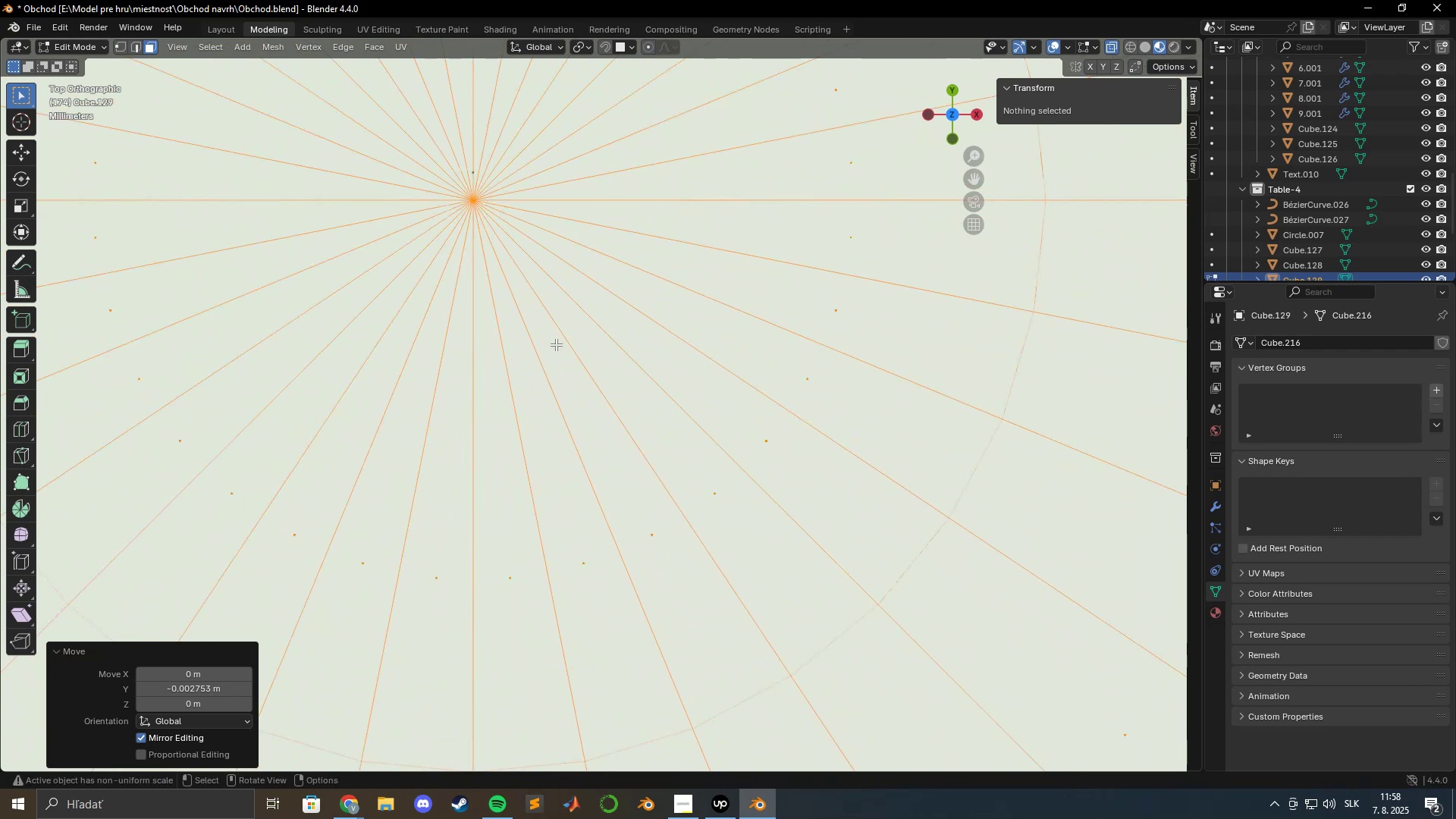 
hold_key(key=ShiftLeft, duration=0.41)
 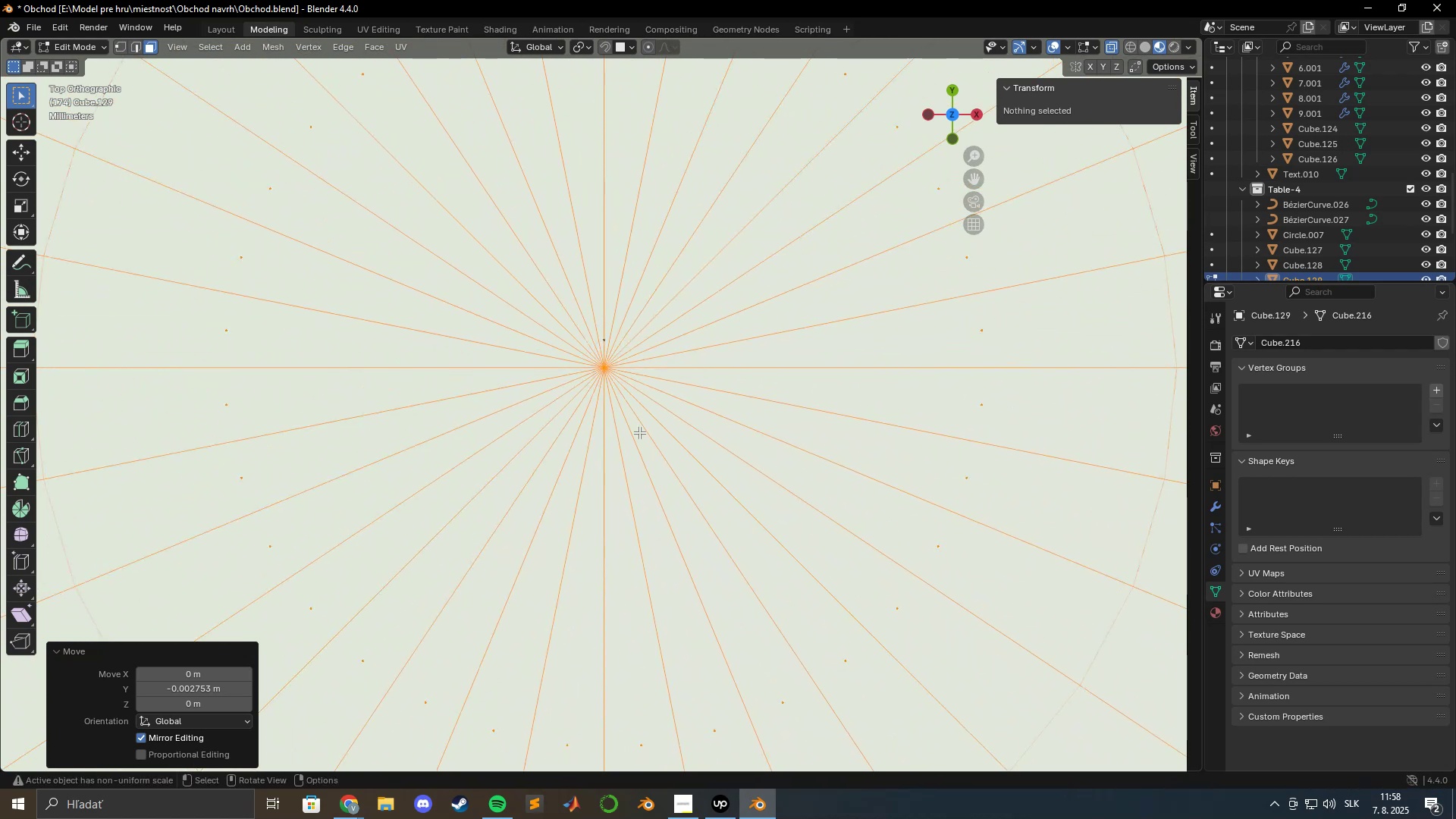 
scroll: coordinate [634, 410], scroll_direction: up, amount: 18.0
 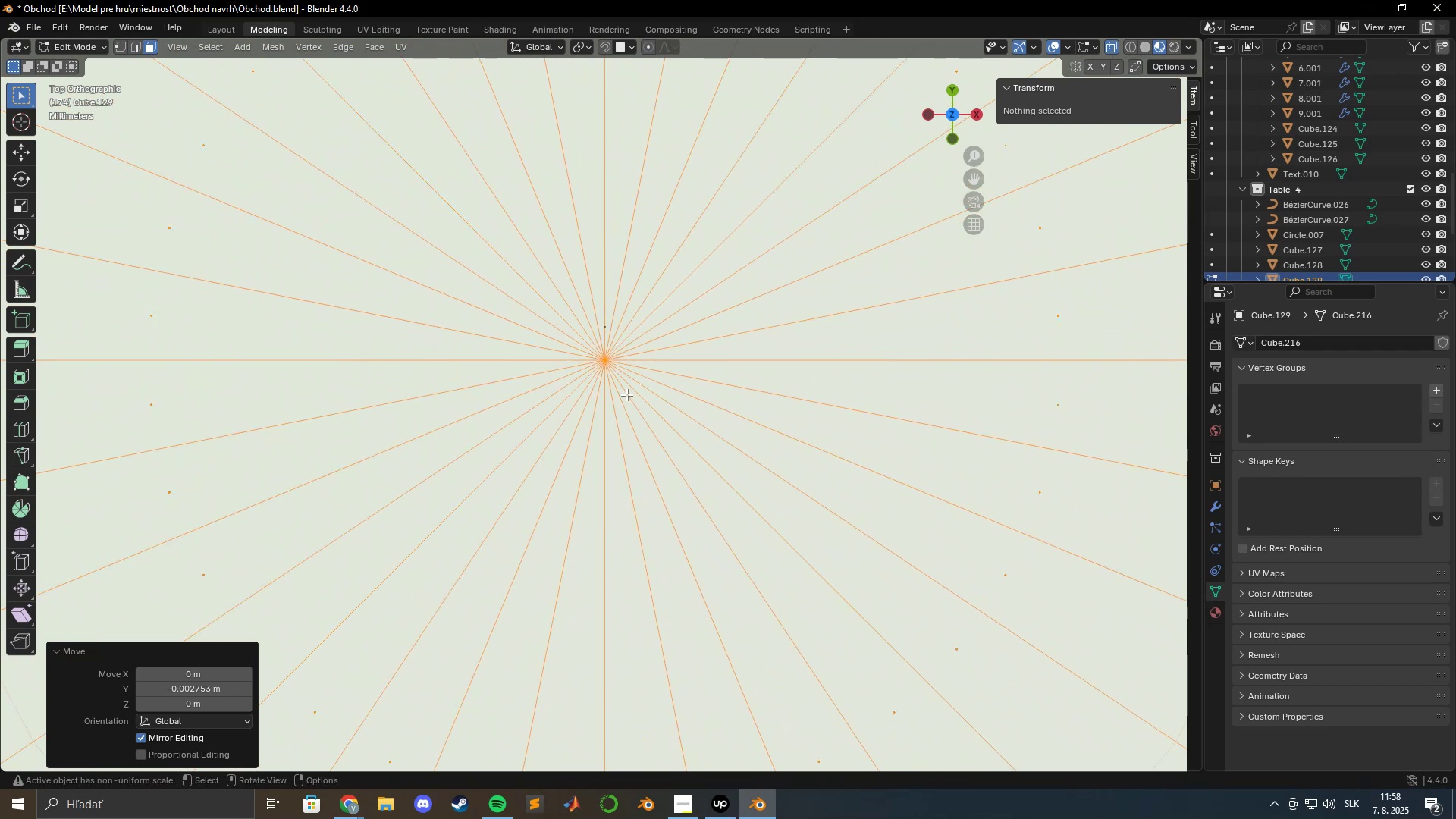 
type(gy)
 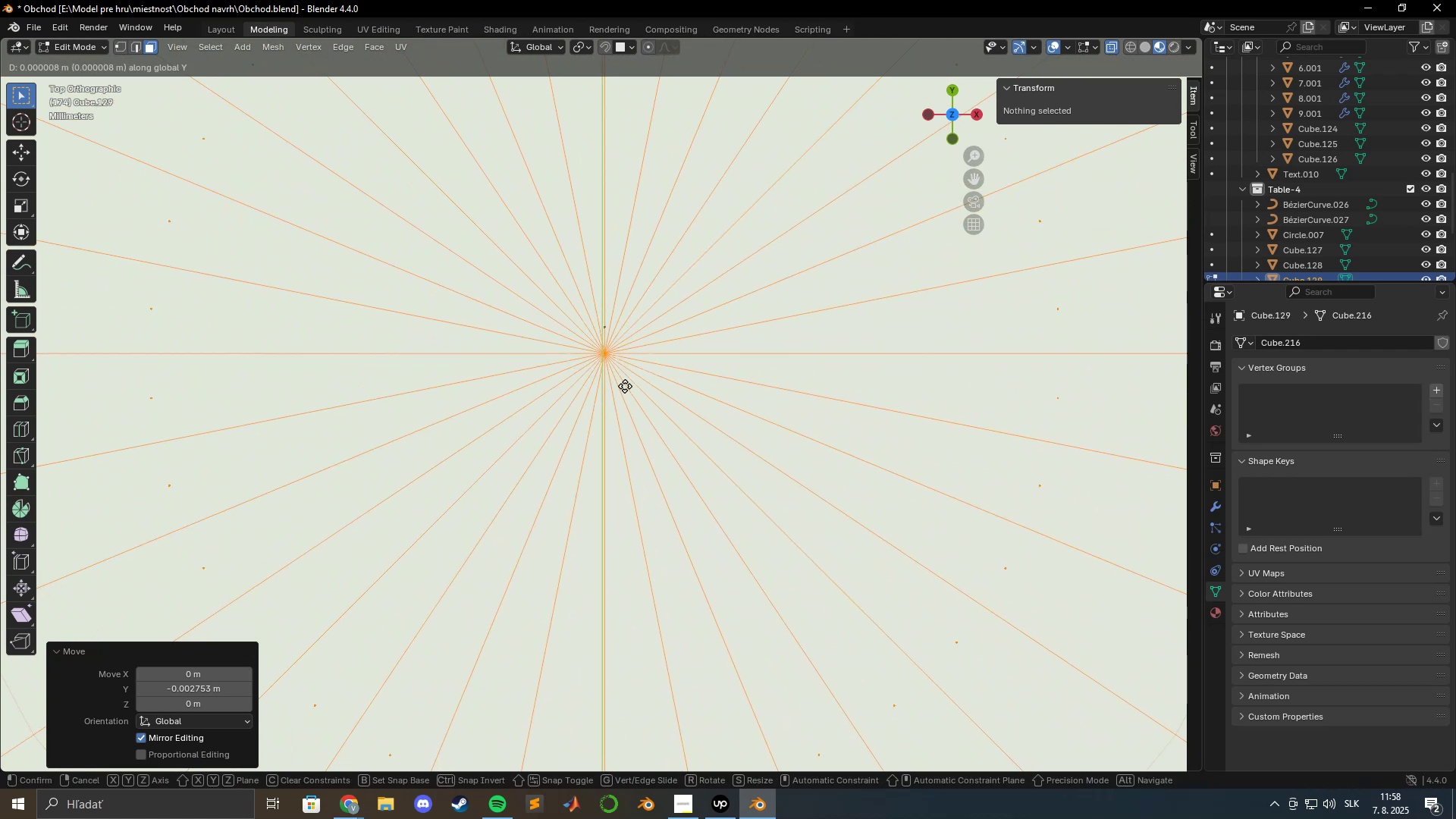 
hold_key(key=ShiftLeft, duration=1.52)
 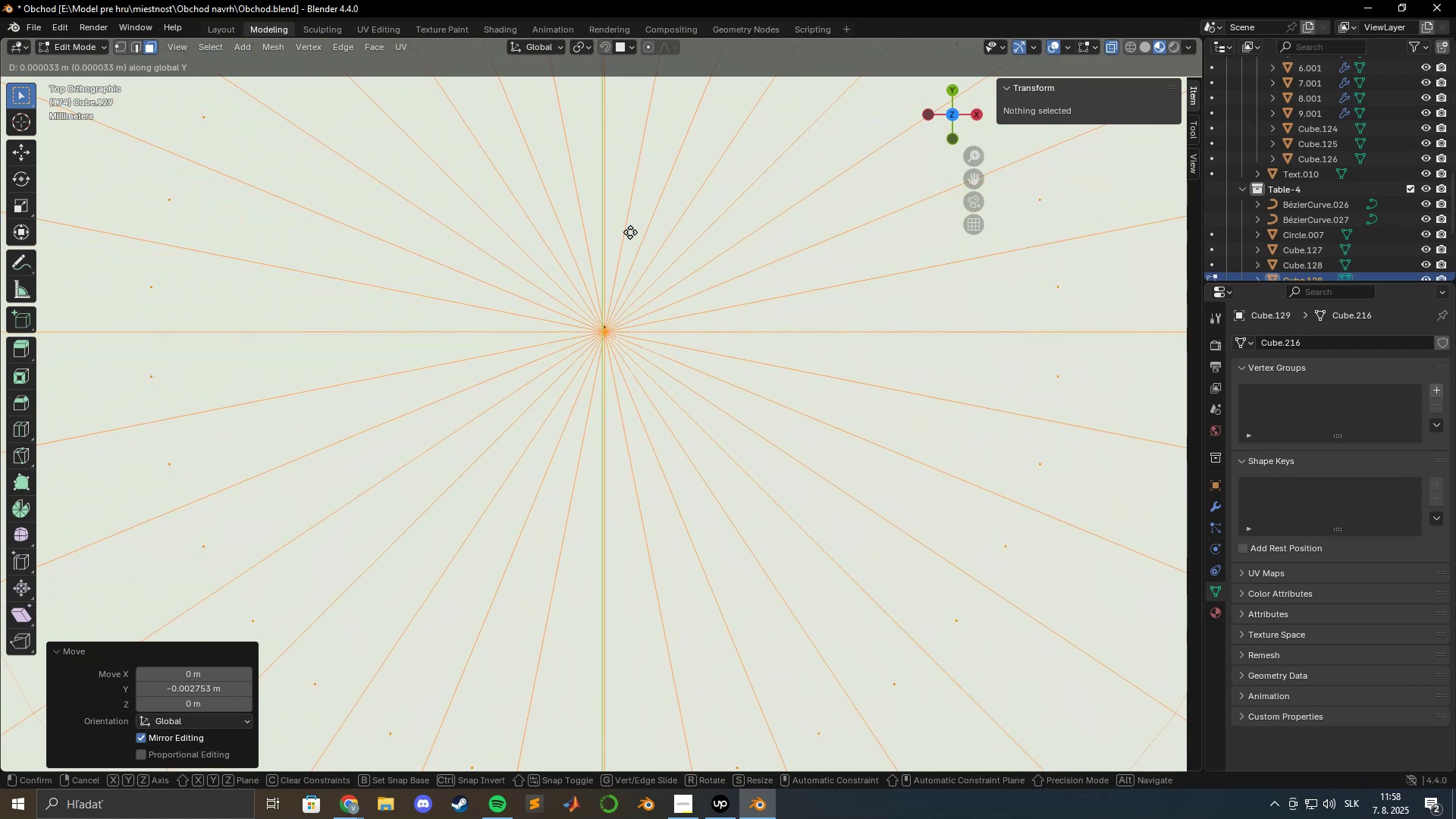 
hold_key(key=ShiftLeft, duration=1.53)
 